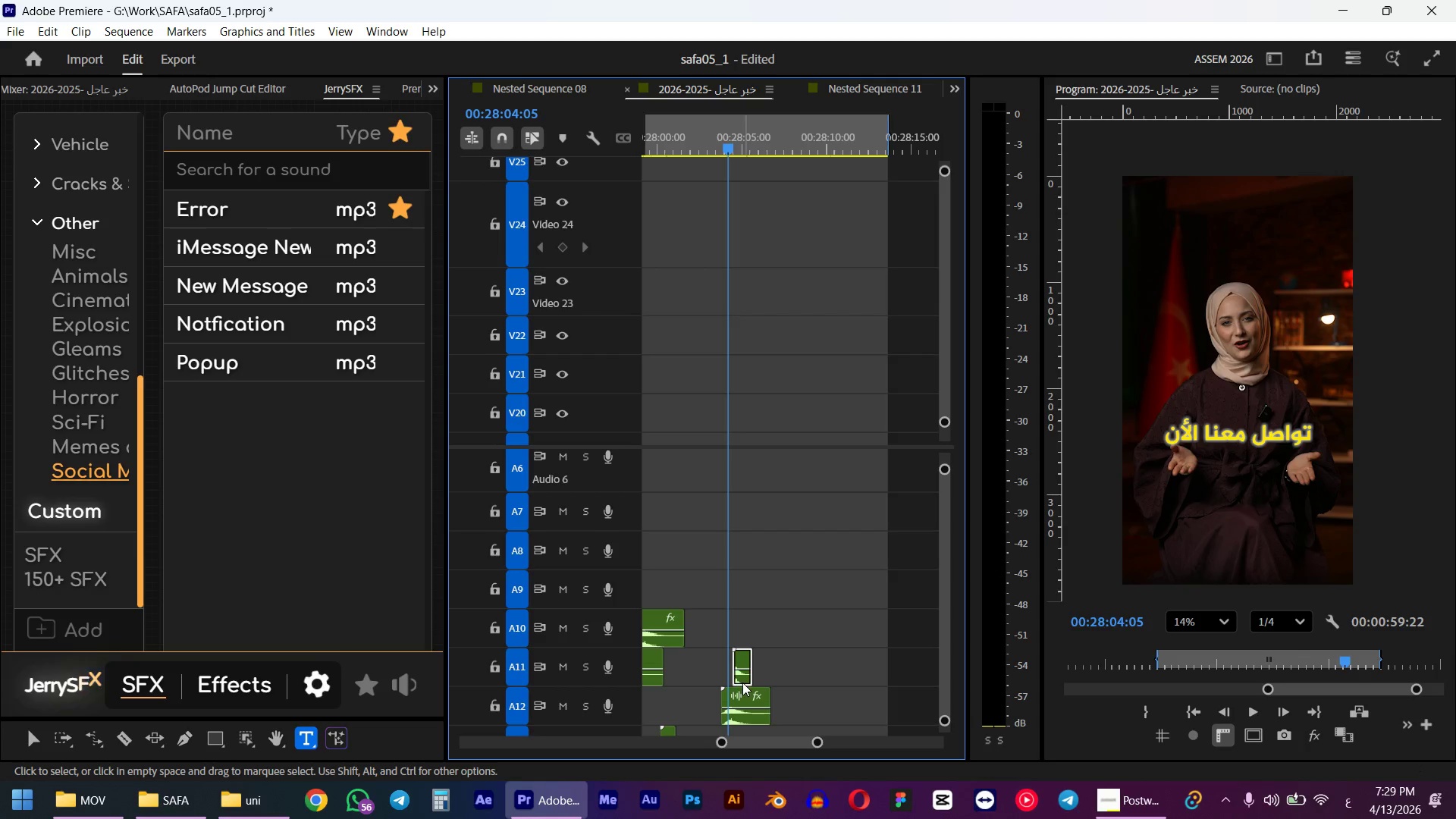 
key(Alt+Shift+ArrowLeft)
 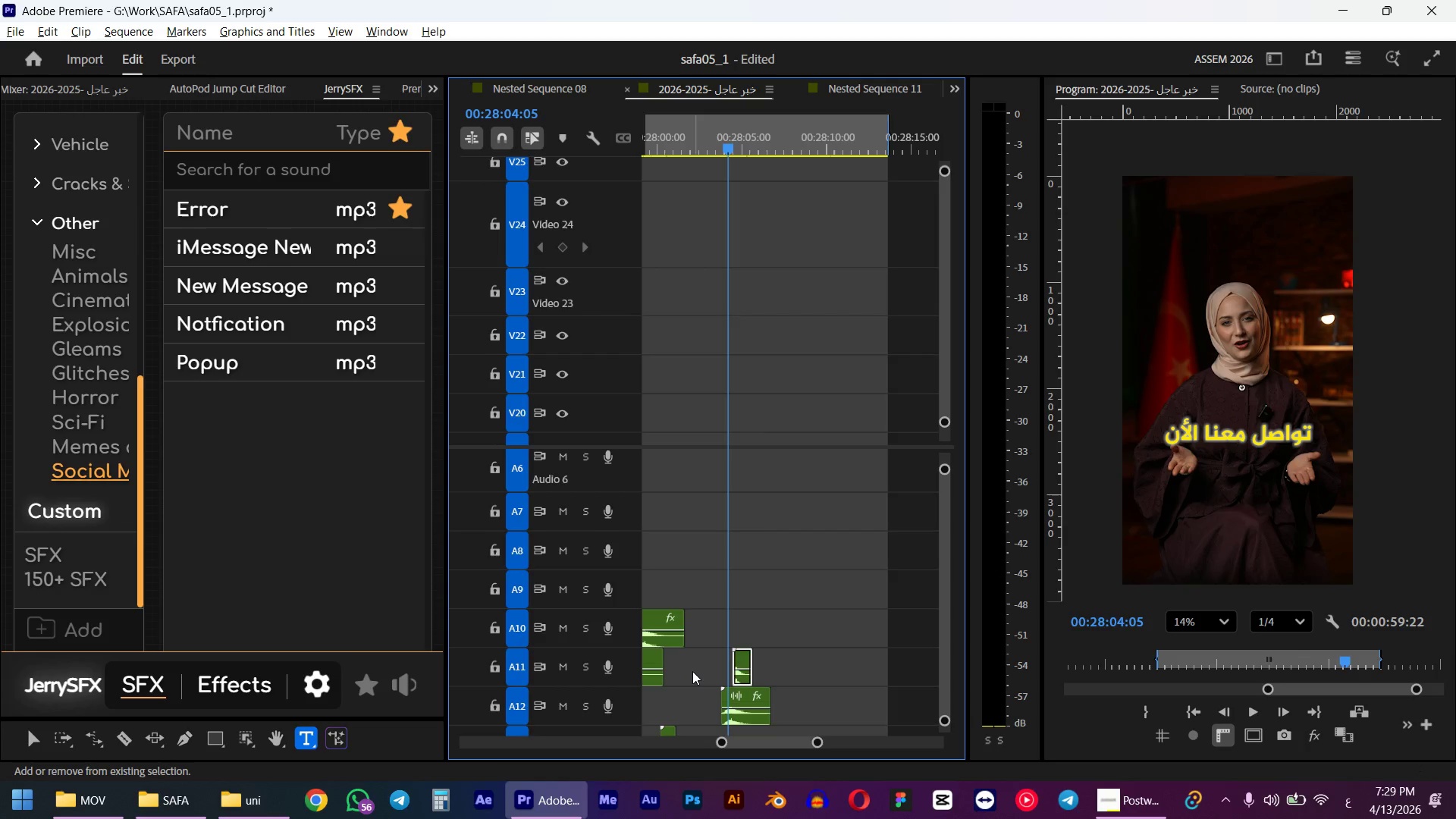 
key(Alt+Shift+ArrowLeft)
 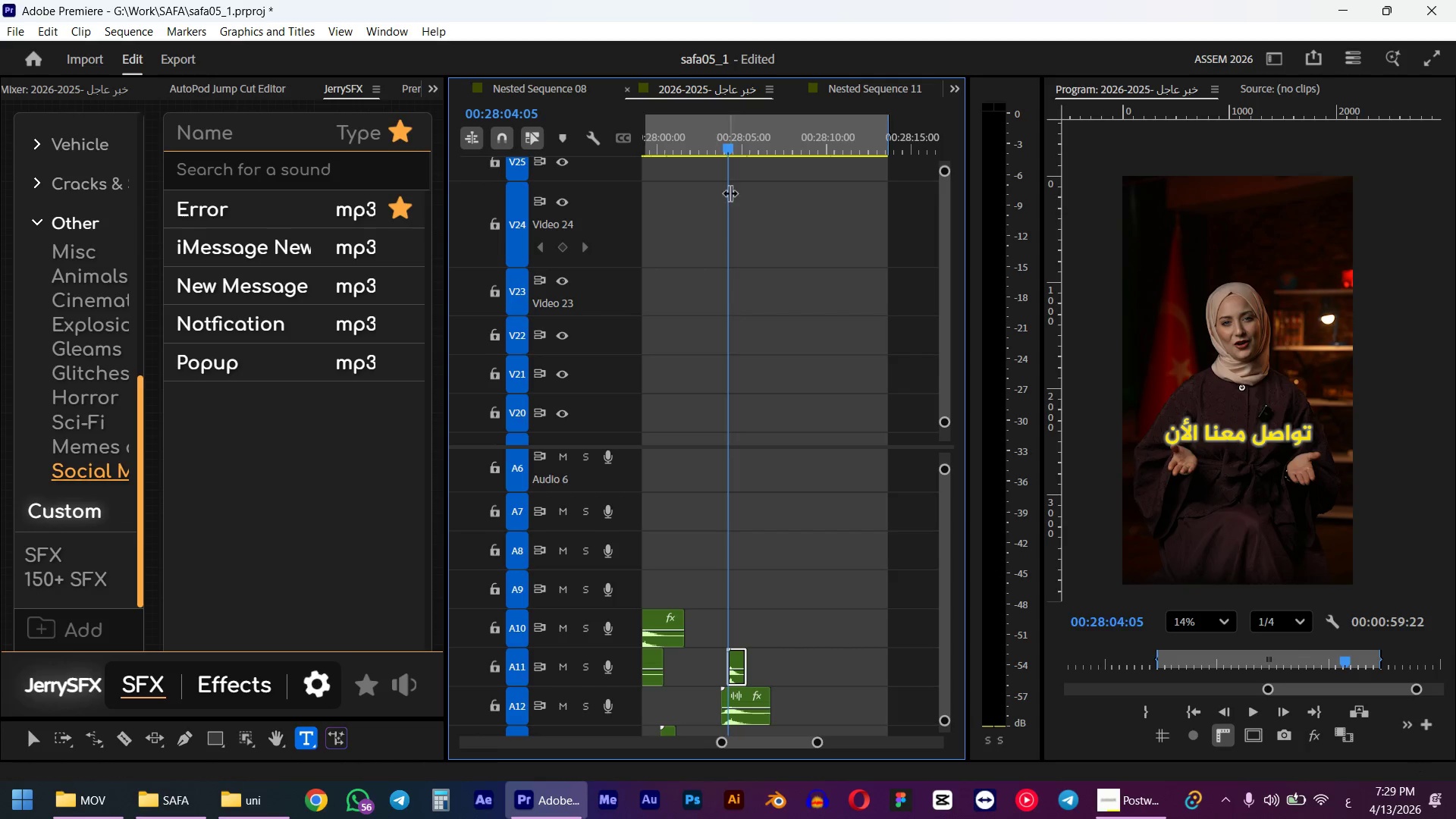 
left_click([723, 152])
 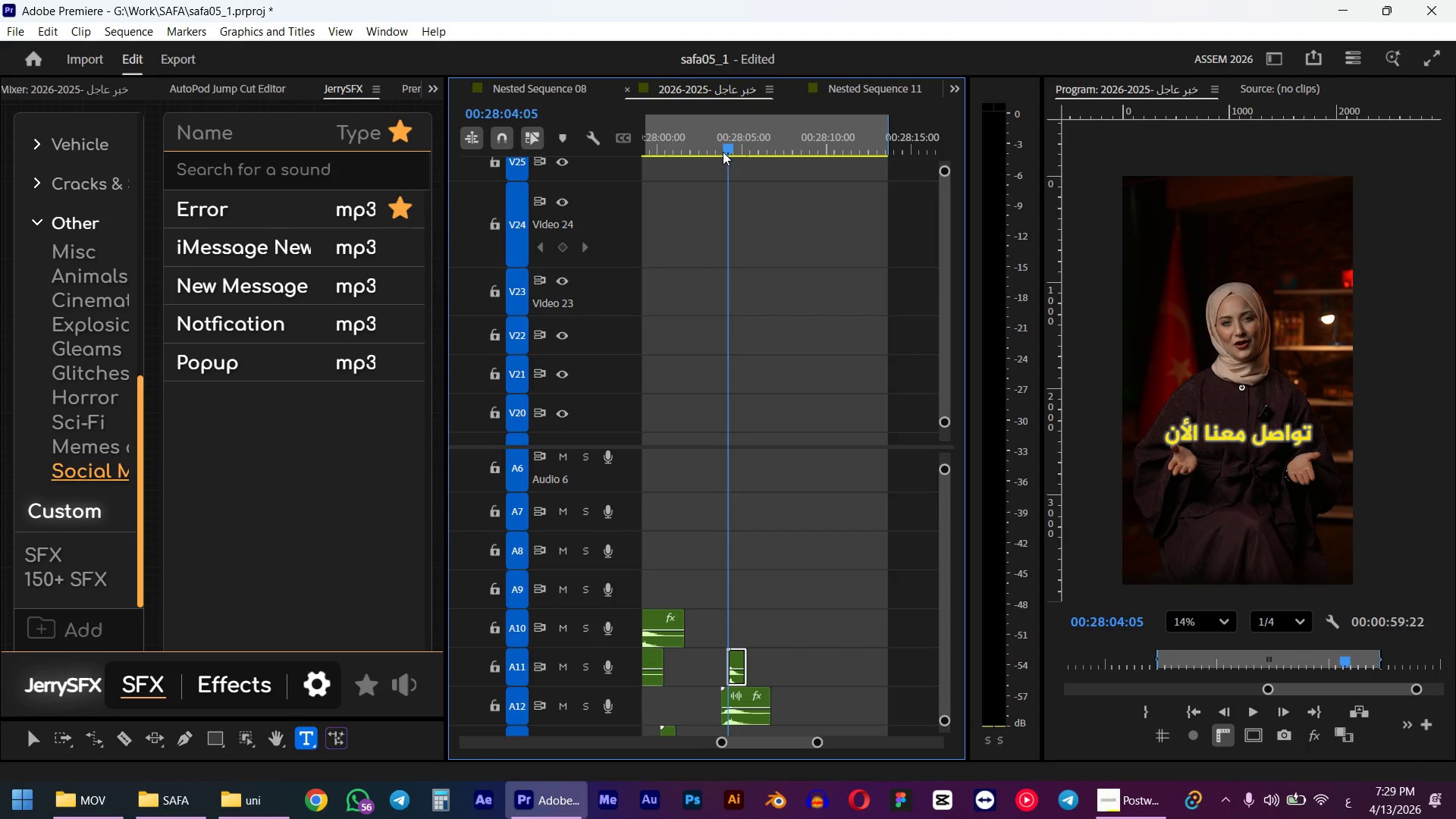 
left_click([721, 150])
 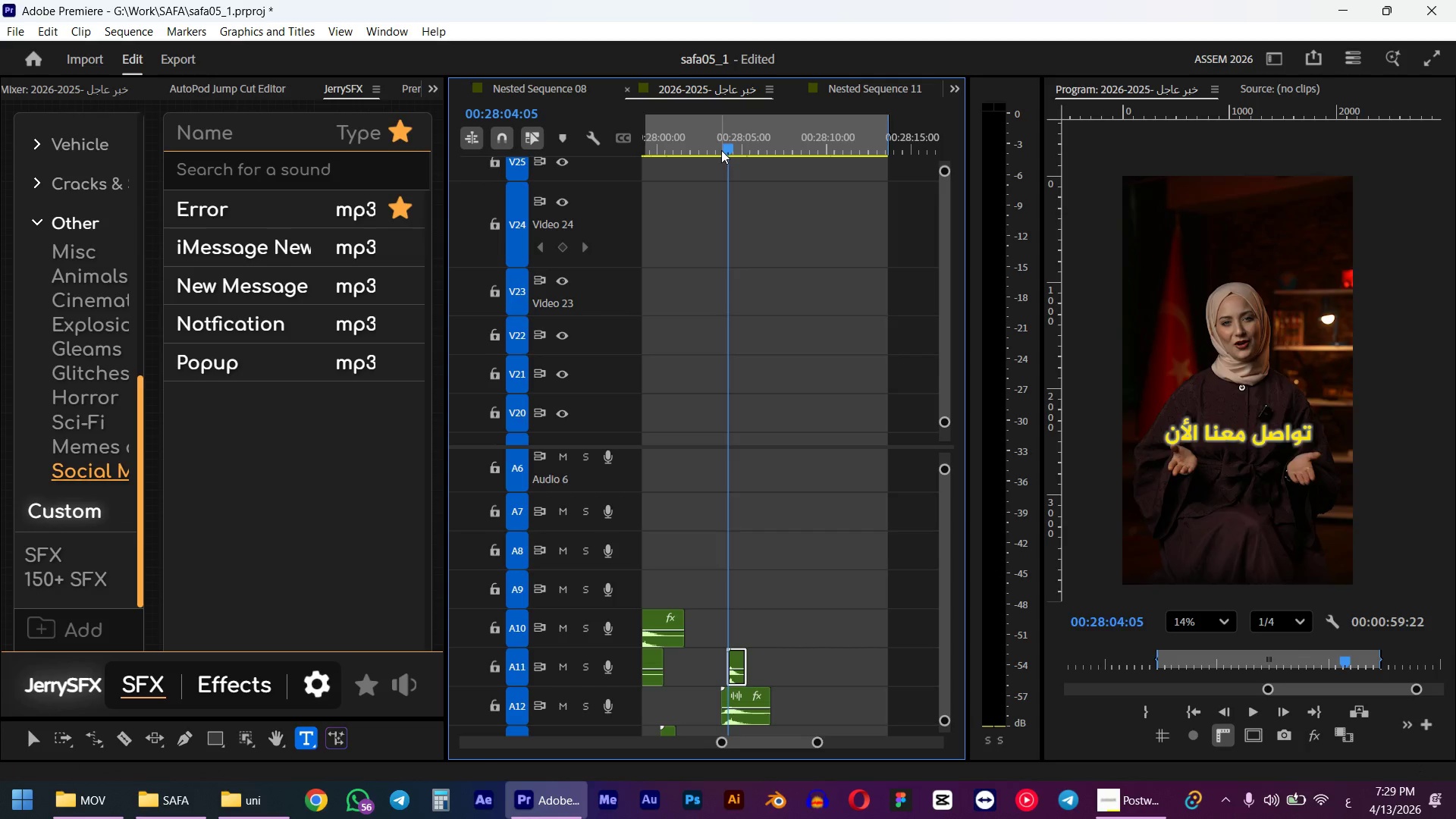 
key(Space)
 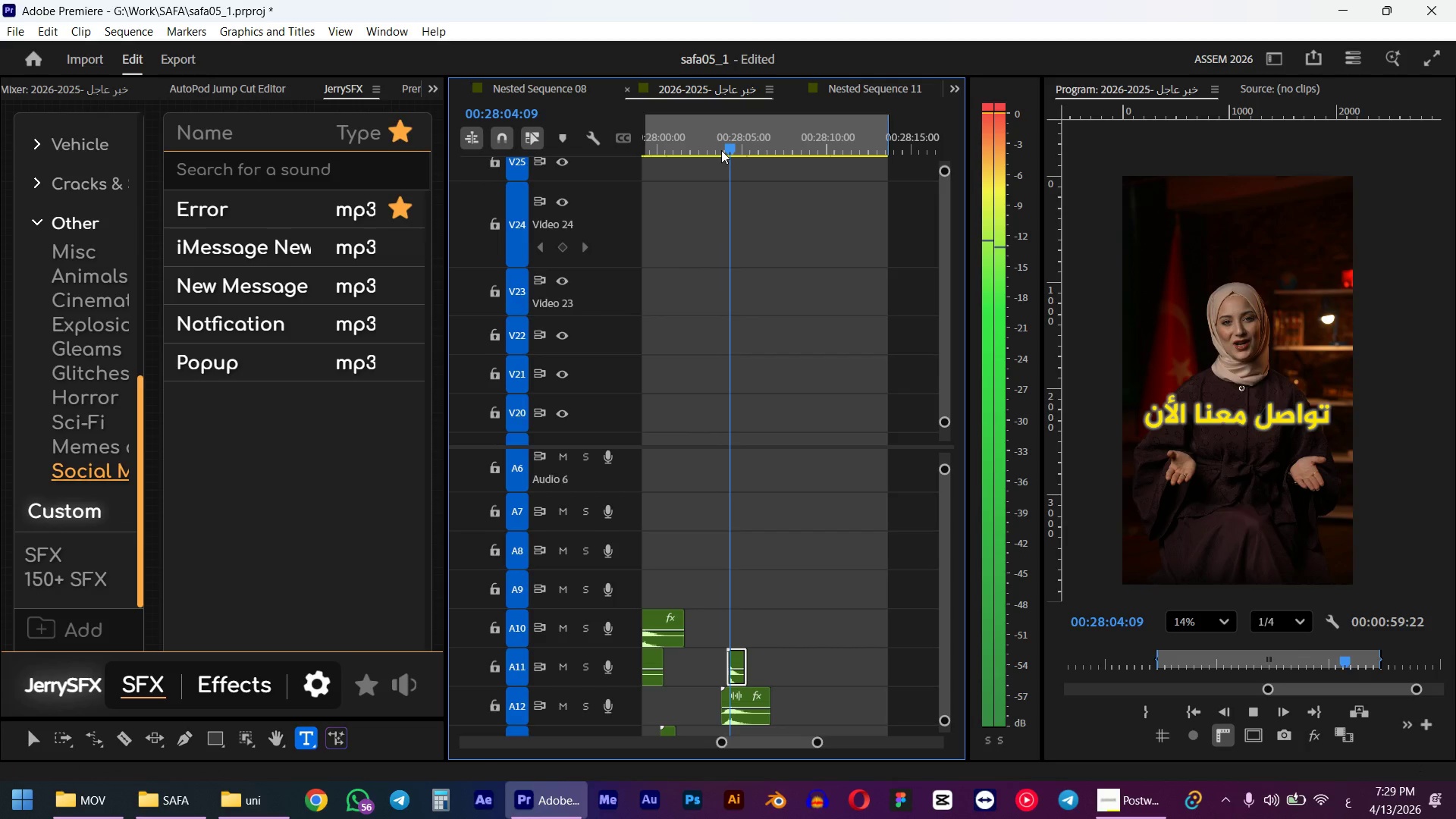 
hold_key(key=AltLeft, duration=0.7)
 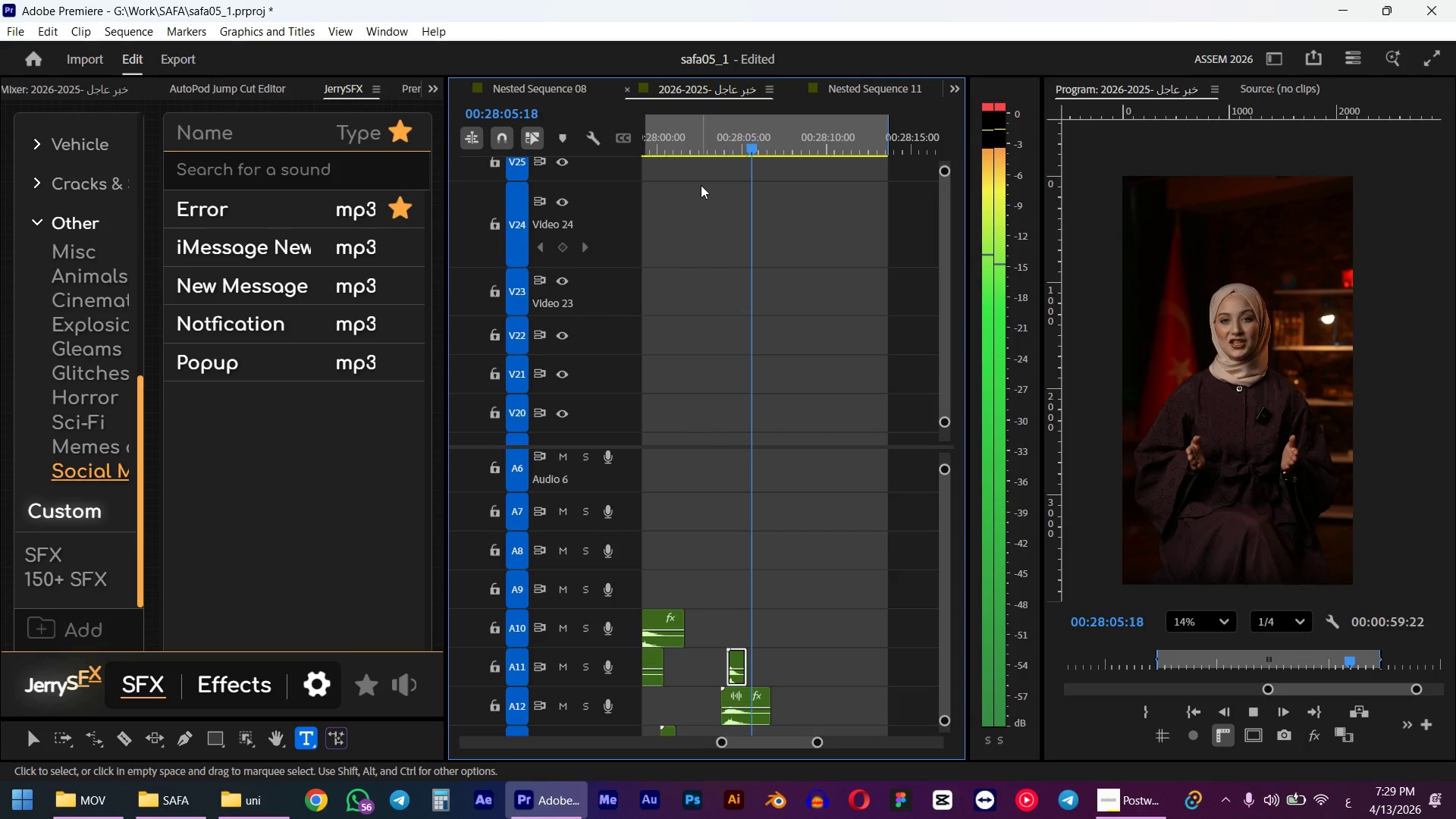 
key(Space)
 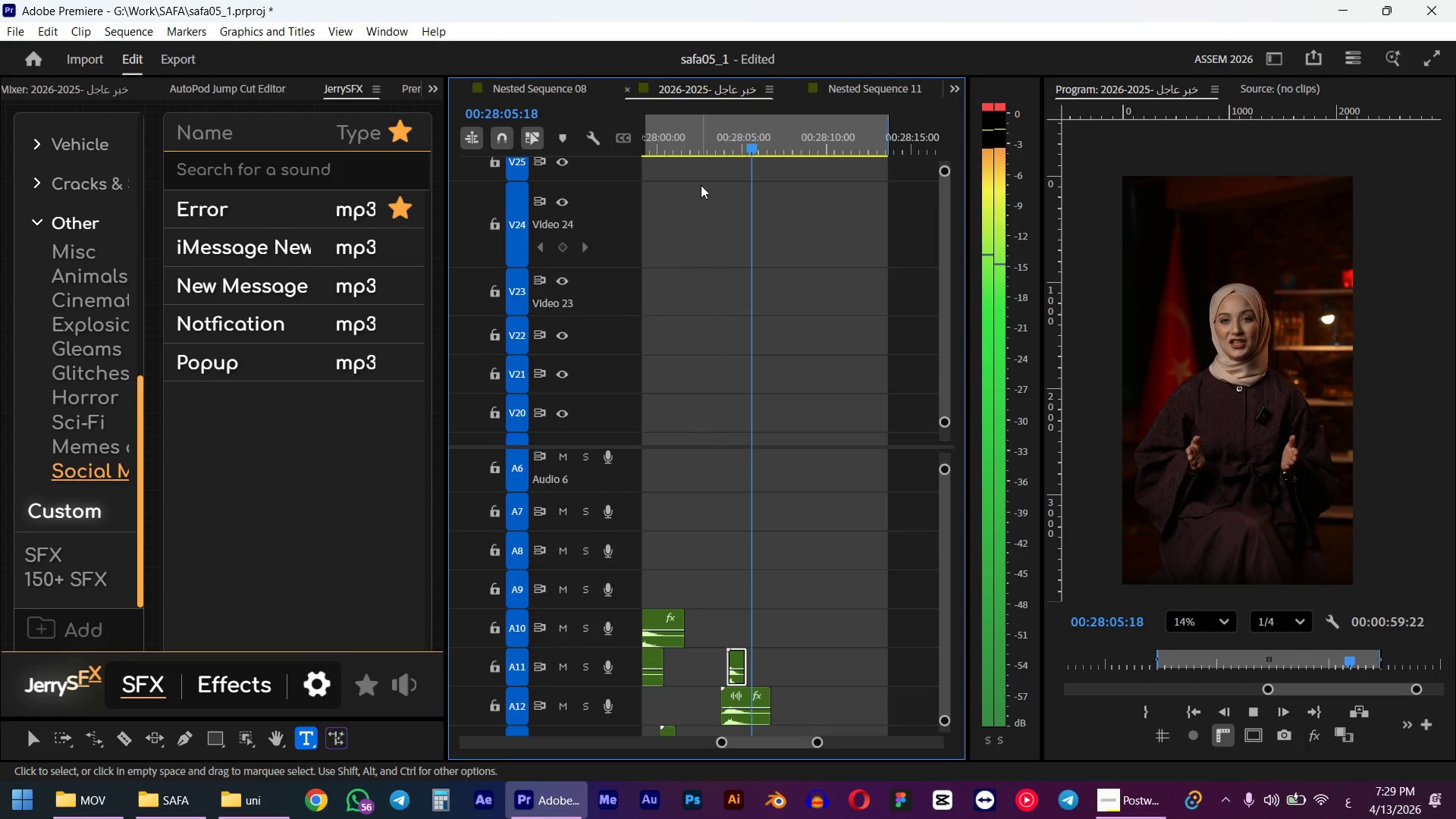 
scroll: coordinate [730, 290], scroll_direction: down, amount: 4.0
 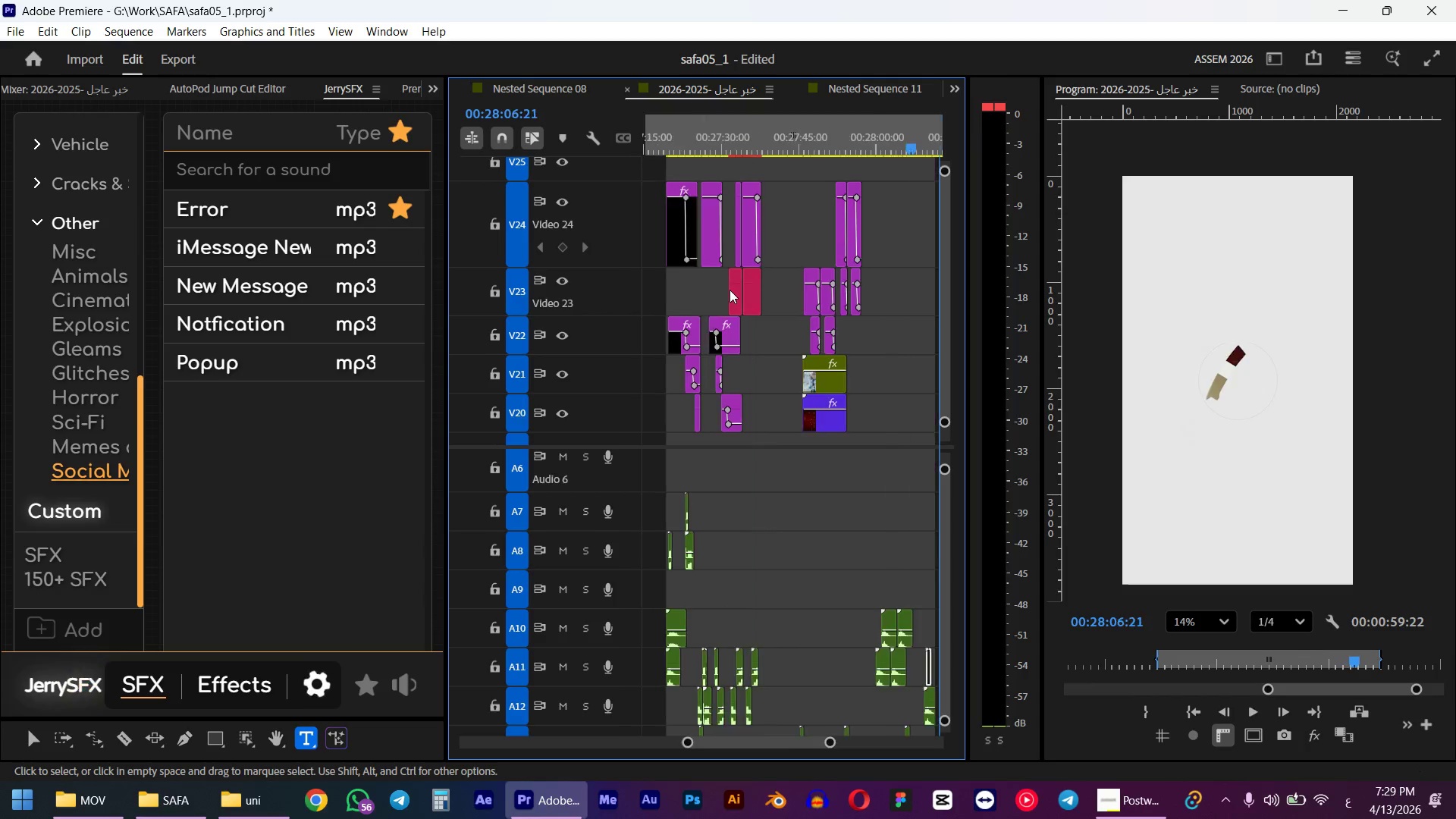 
scroll: coordinate [730, 290], scroll_direction: up, amount: 5.0
 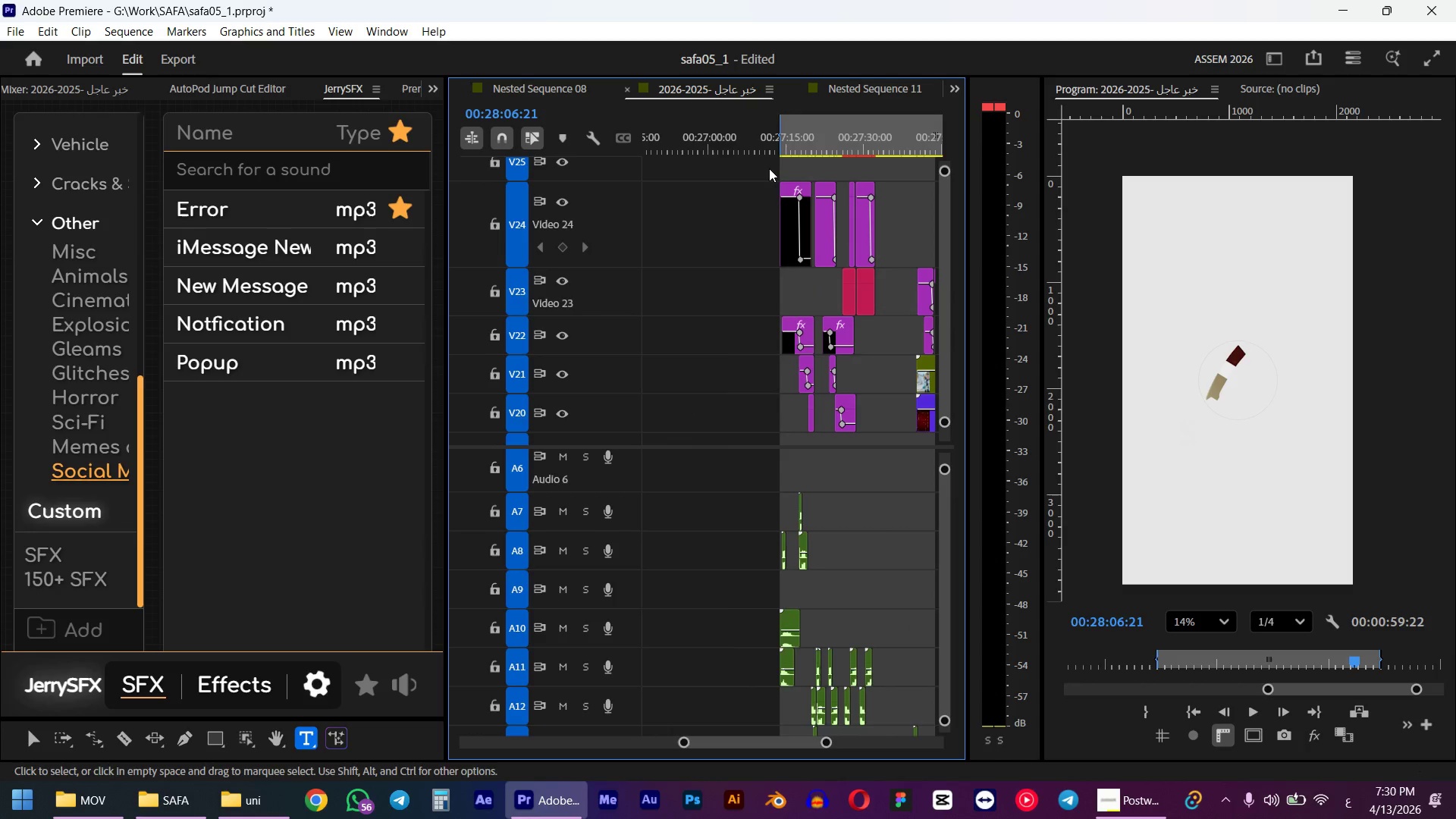 
left_click_drag(start_coordinate=[799, 145], to_coordinate=[778, 147])
 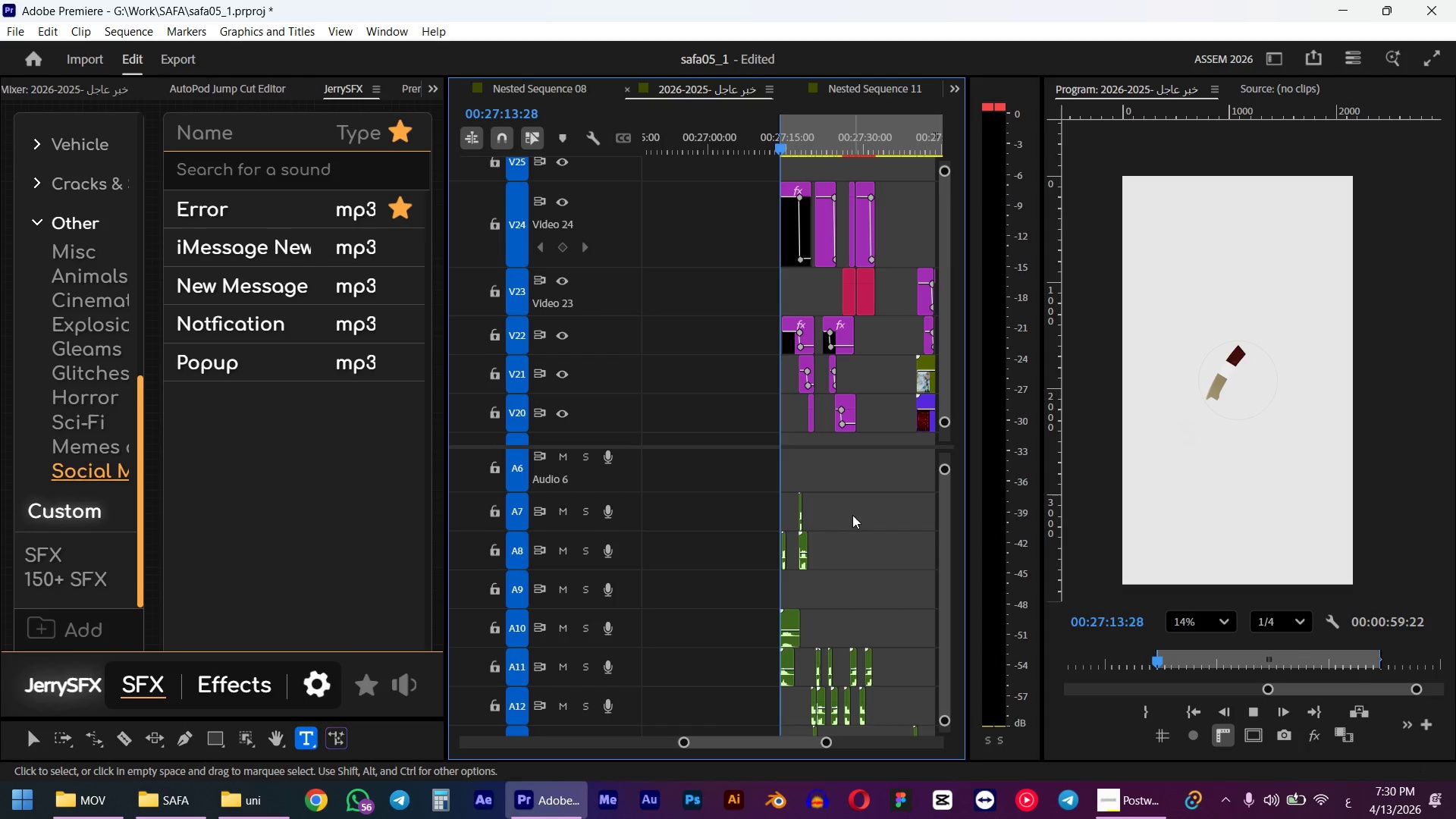 
hold_key(key=ShiftLeft, duration=0.56)
 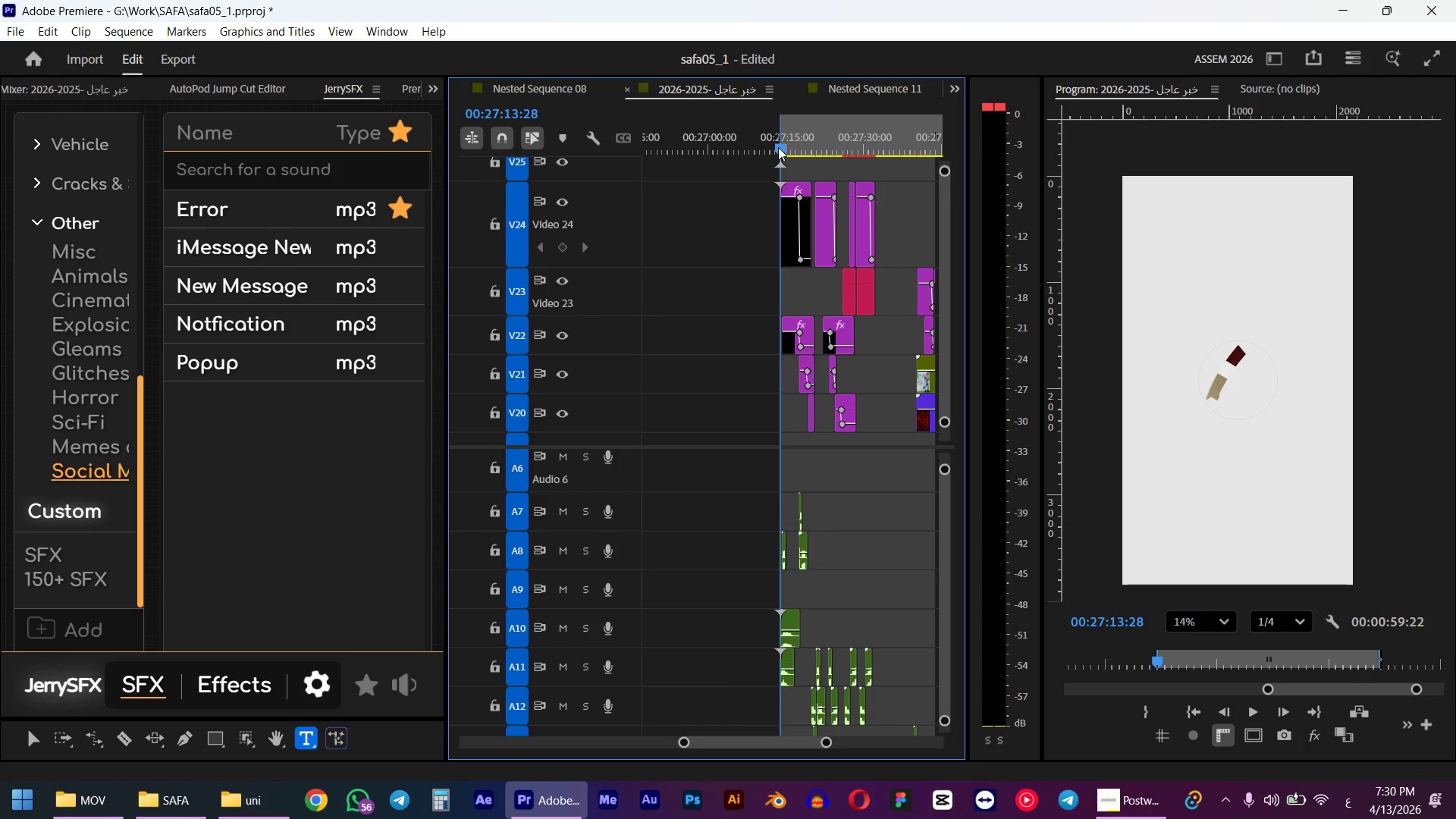 
key(Space)
 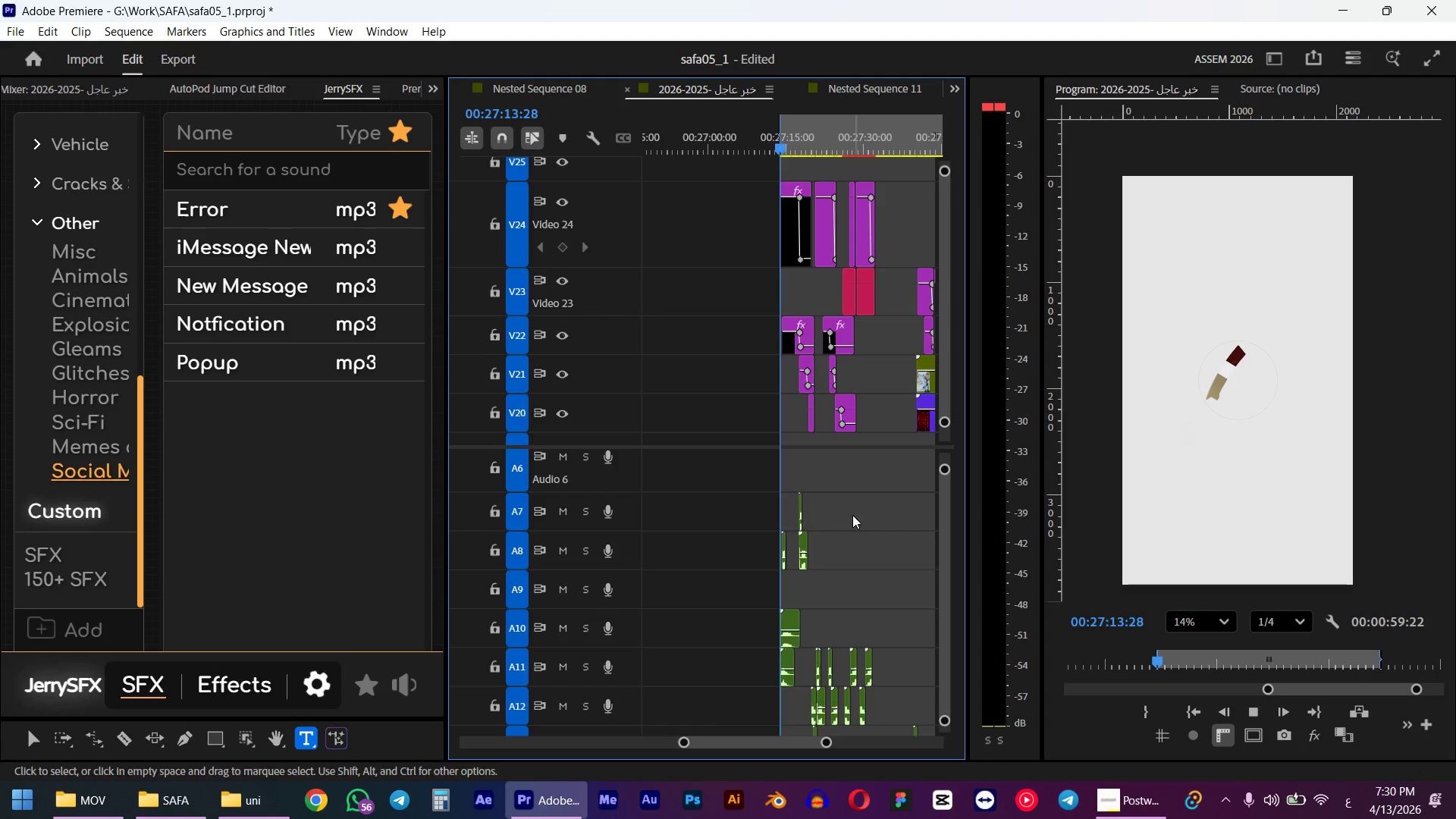 
hold_key(key=AltLeft, duration=0.86)
scroll: coordinate [843, 538], scroll_direction: up, amount: 1.0
 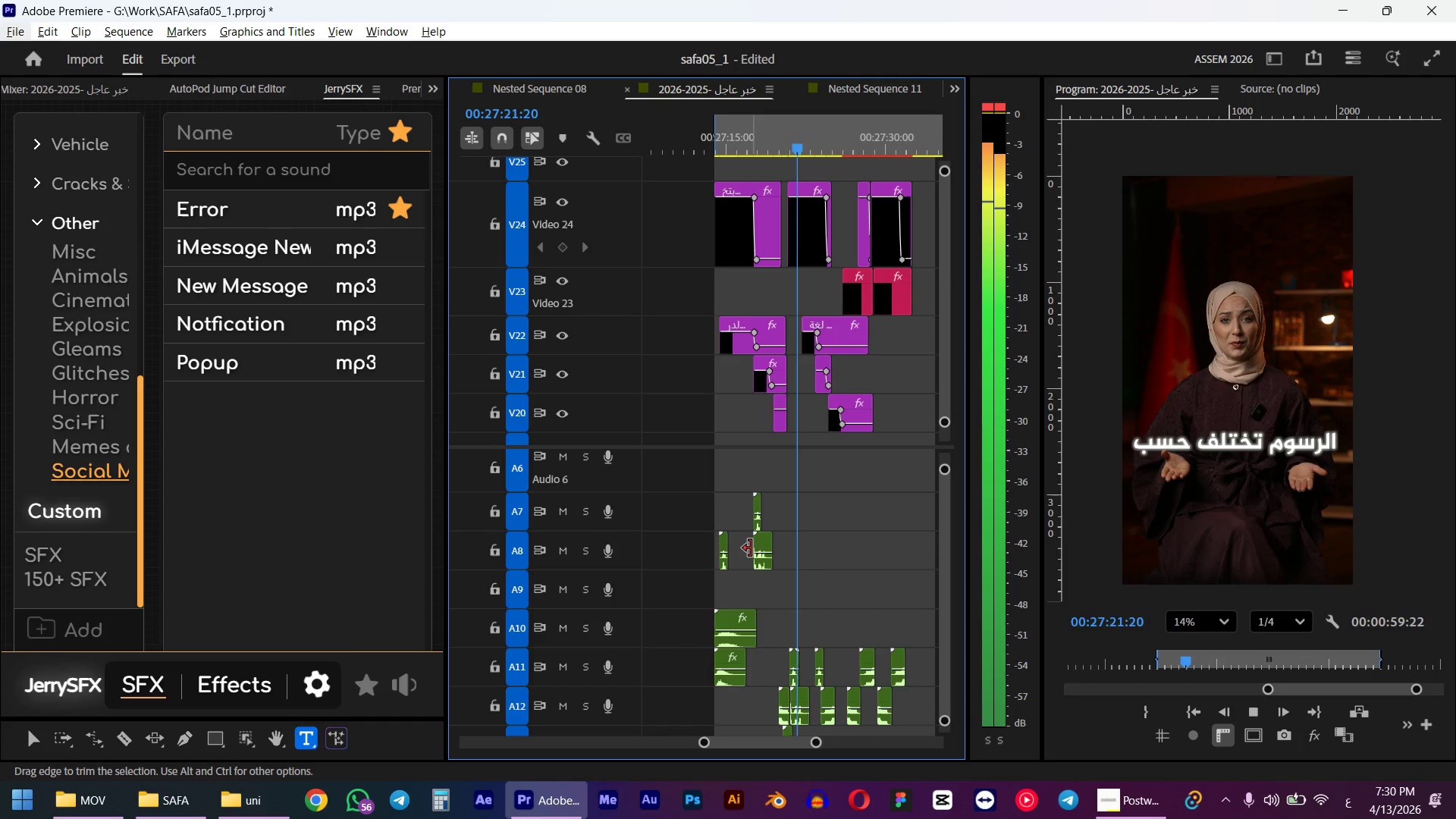 
wait(13.88)
 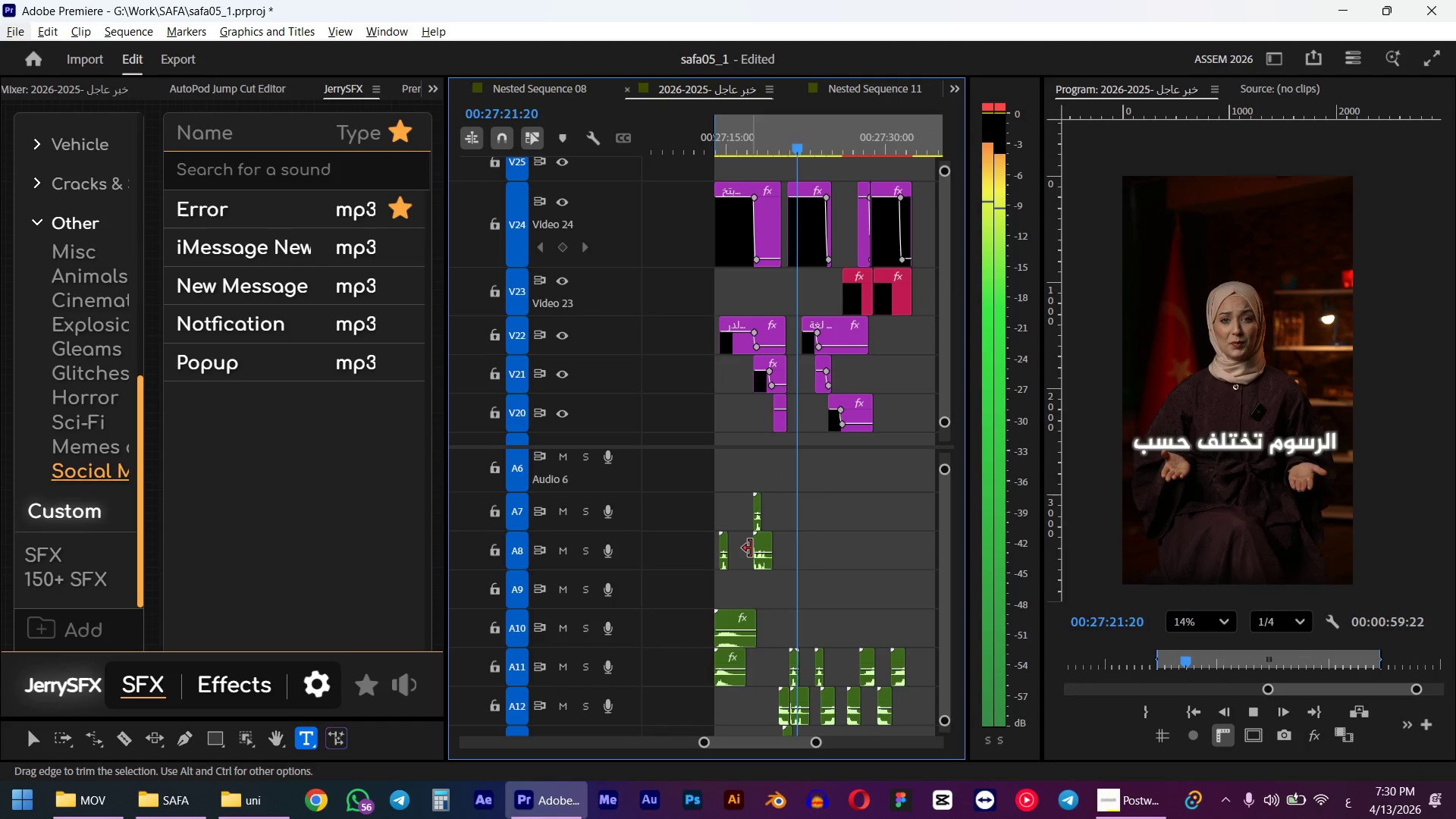 
key(Space)
 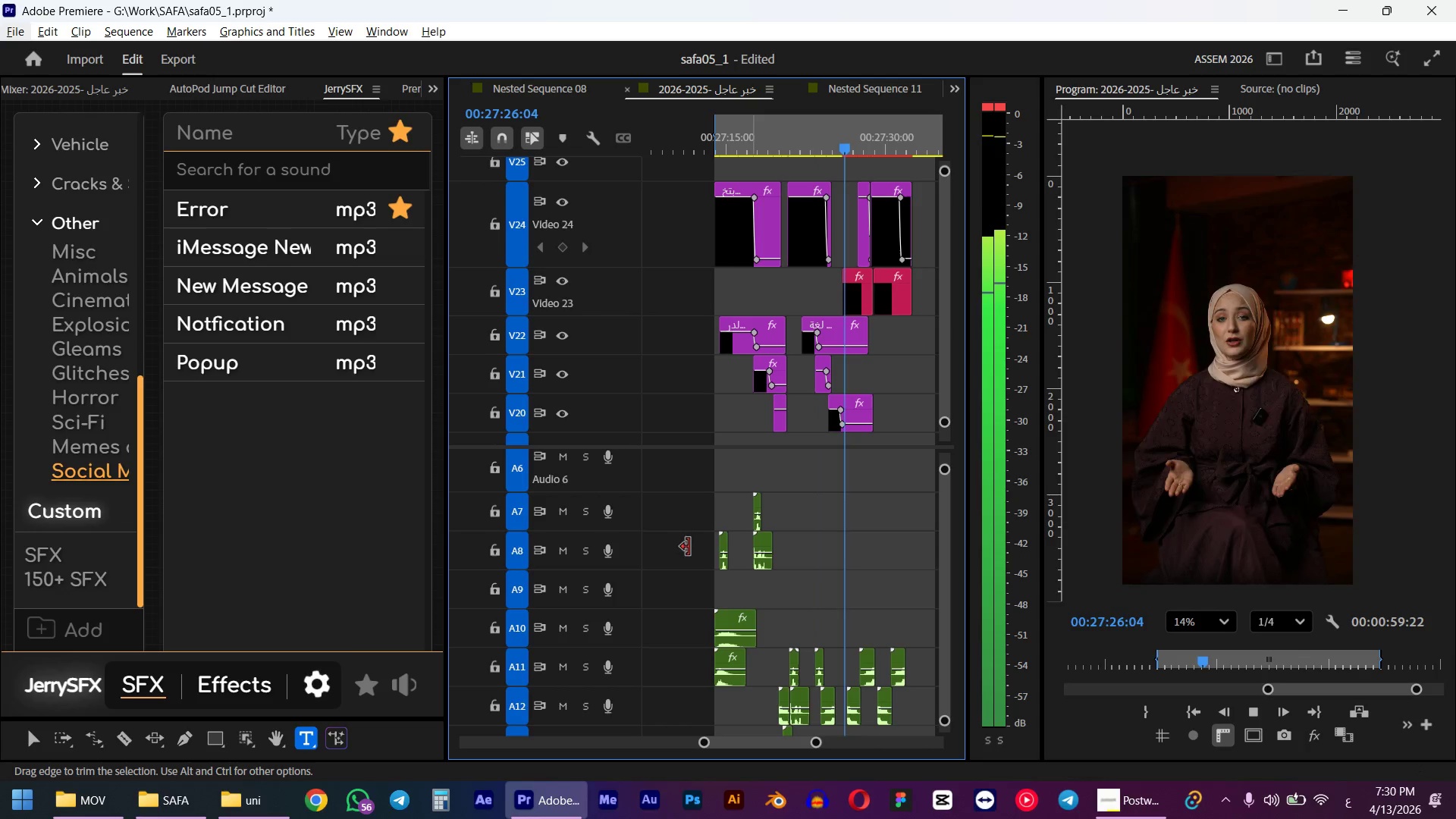 
left_click([874, 150])
 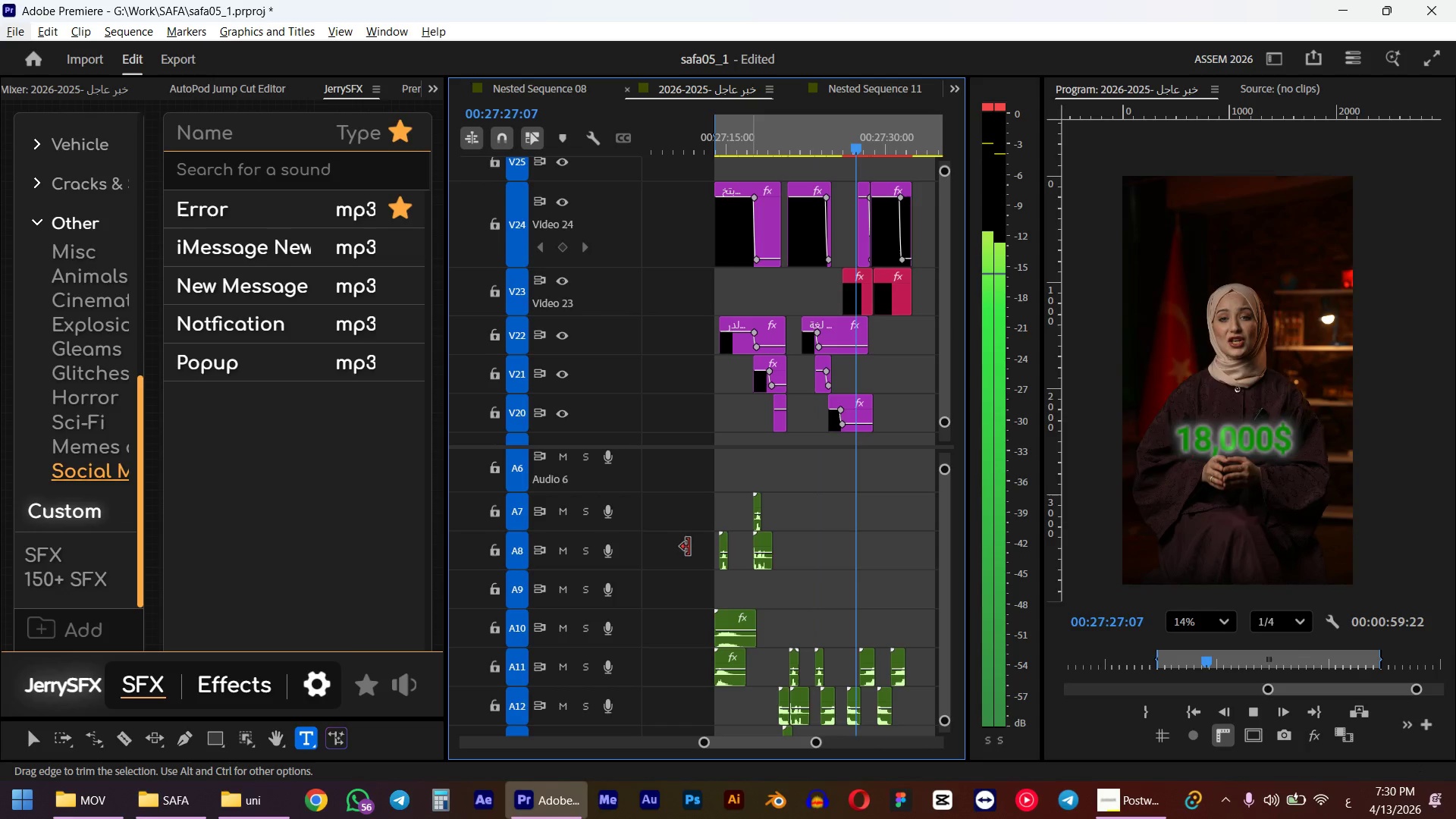 
hold_key(key=AltLeft, duration=0.81)
scroll: coordinate [883, 243], scroll_direction: up, amount: 10.0
 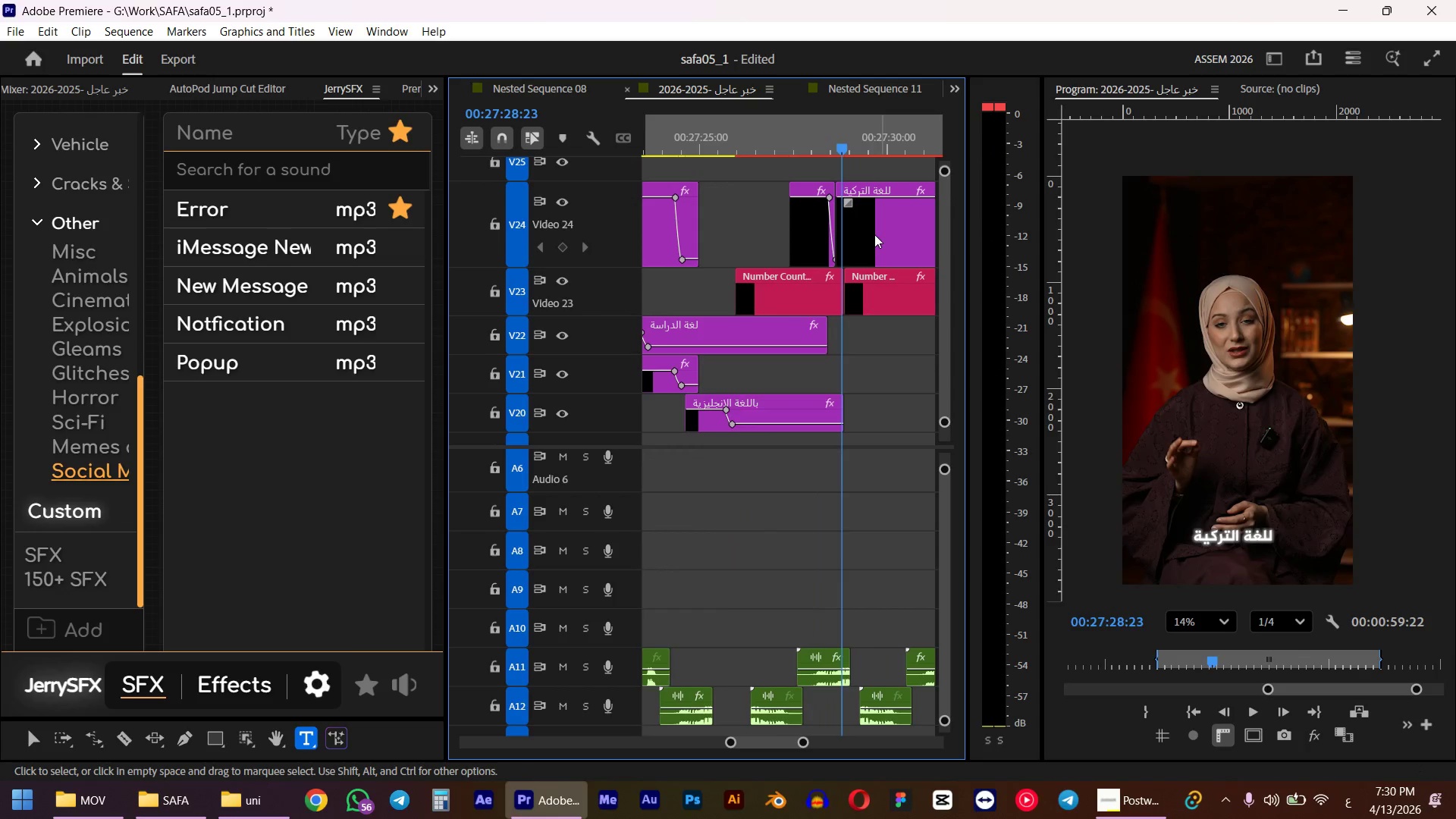 
left_click_drag(start_coordinate=[826, 145], to_coordinate=[783, 153])
 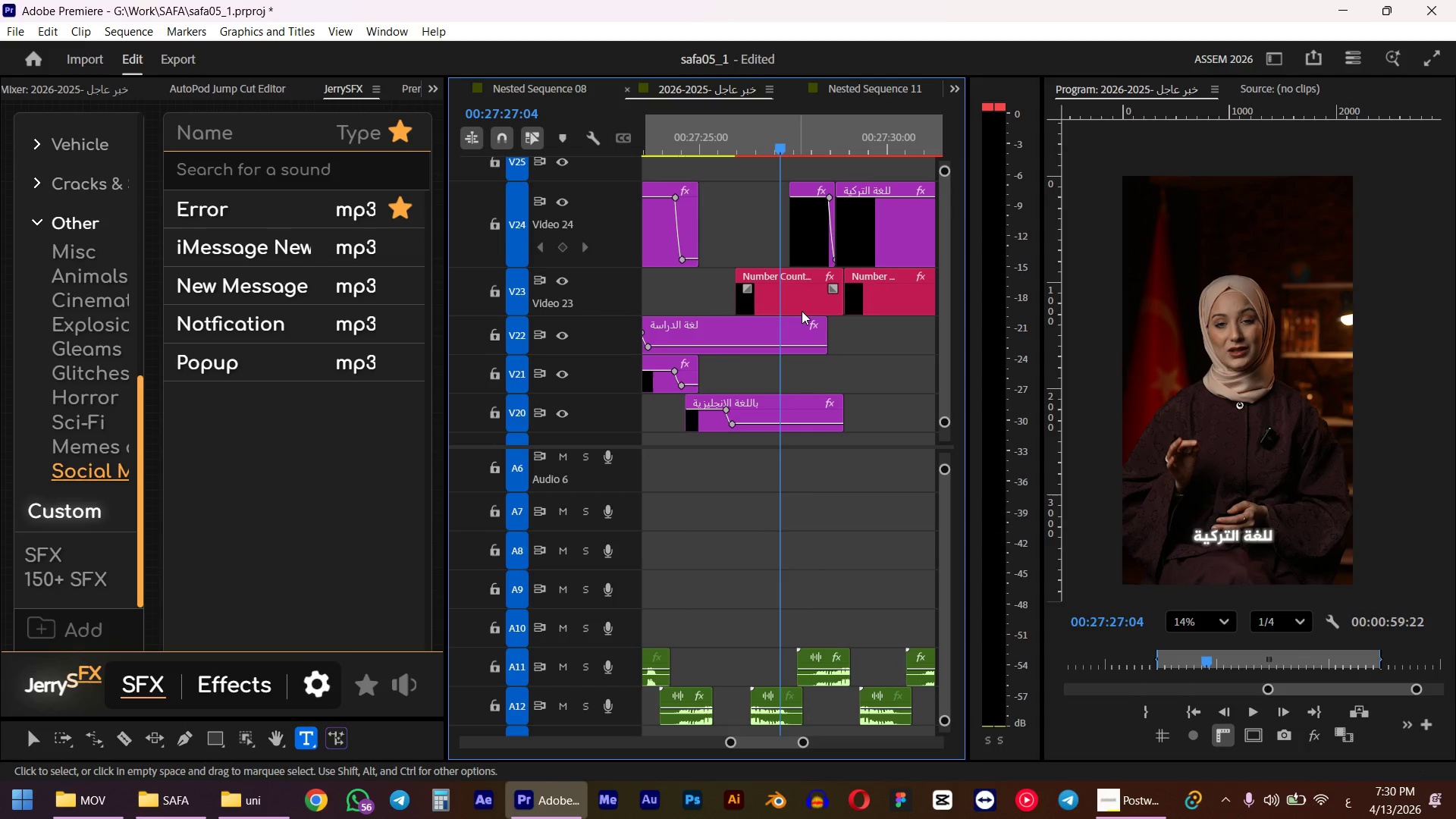 
left_click([791, 300])
 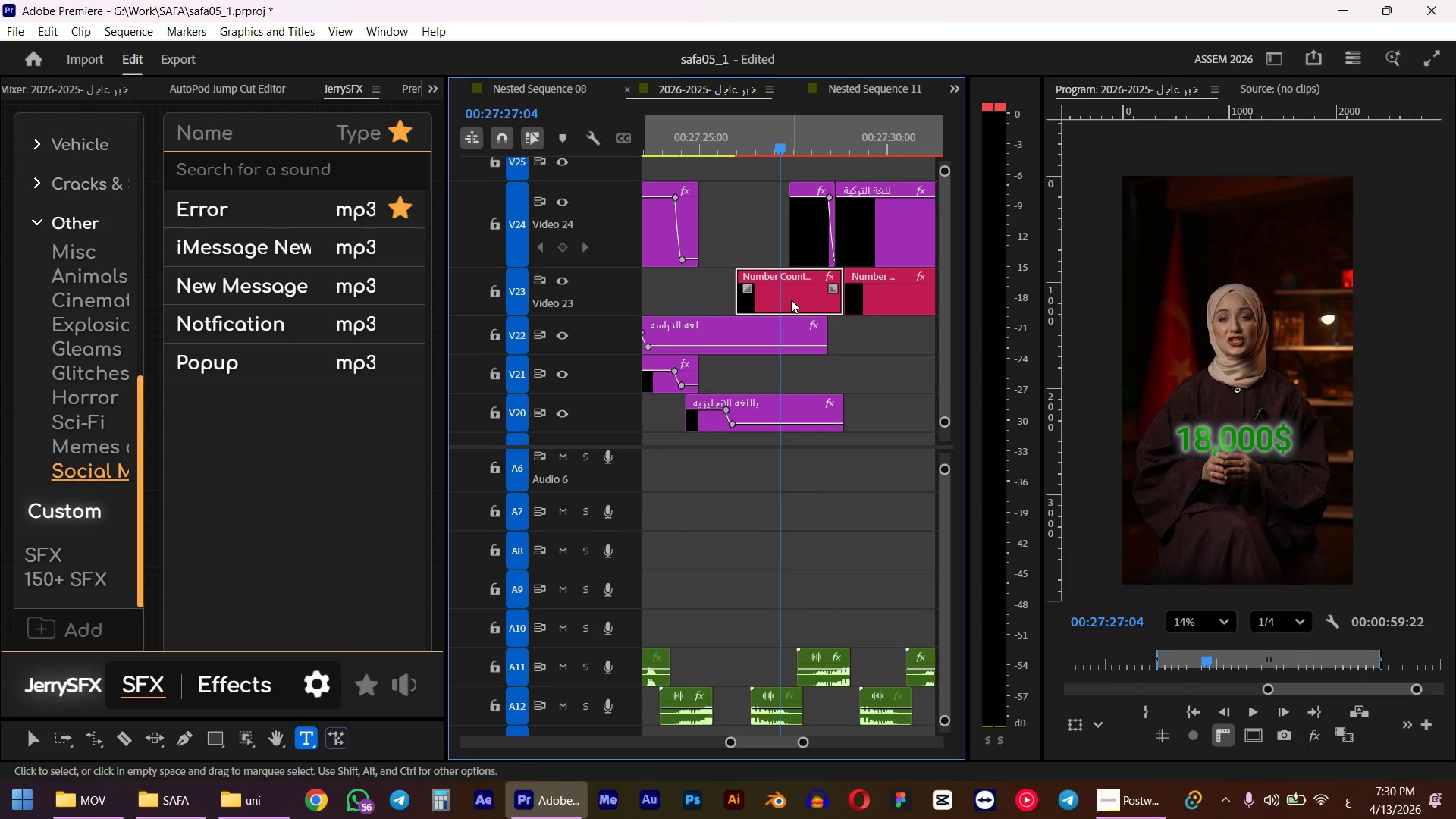 
key(Shift+5)
 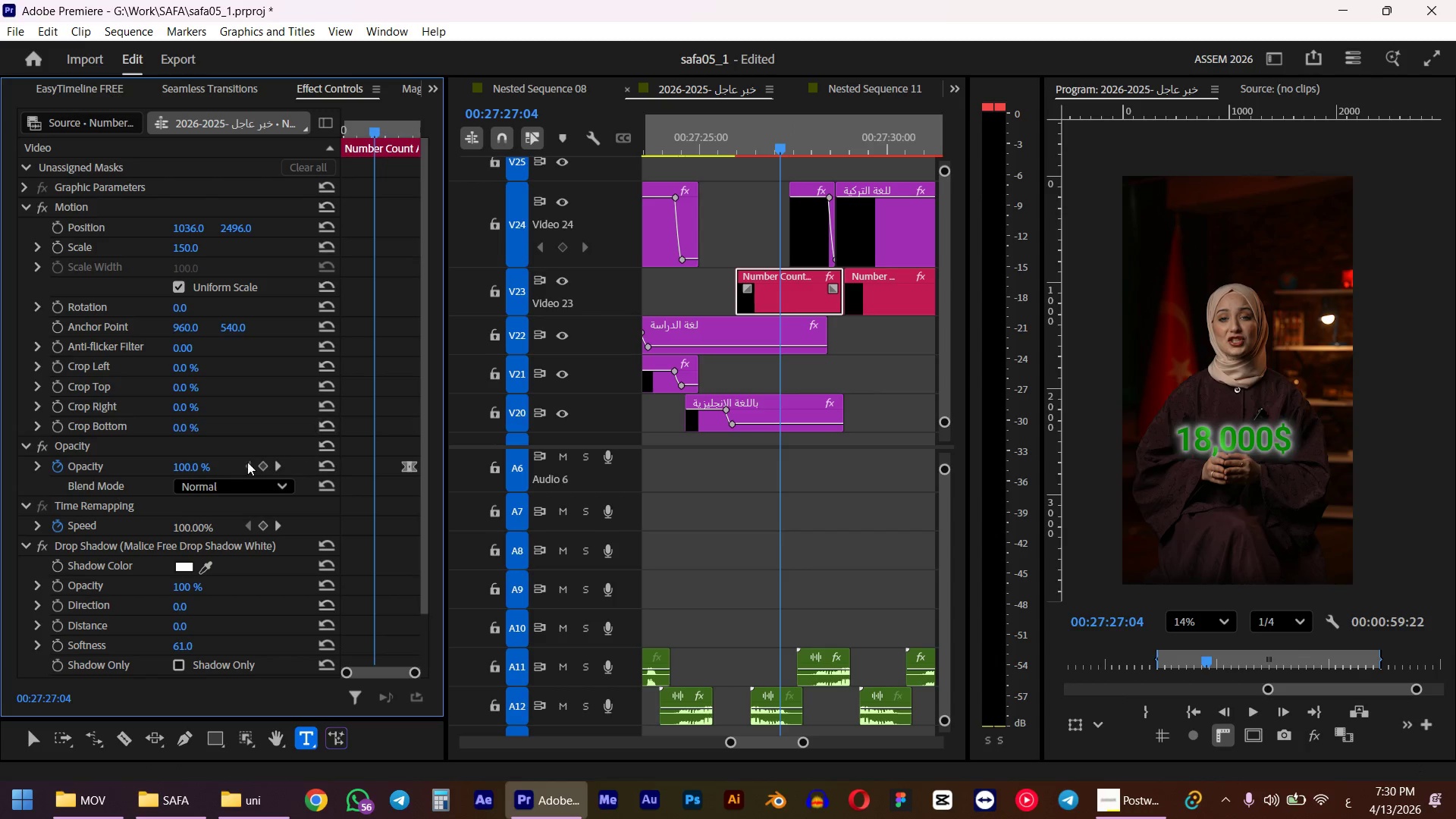 
scroll: coordinate [124, 557], scroll_direction: down, amount: 10.0
 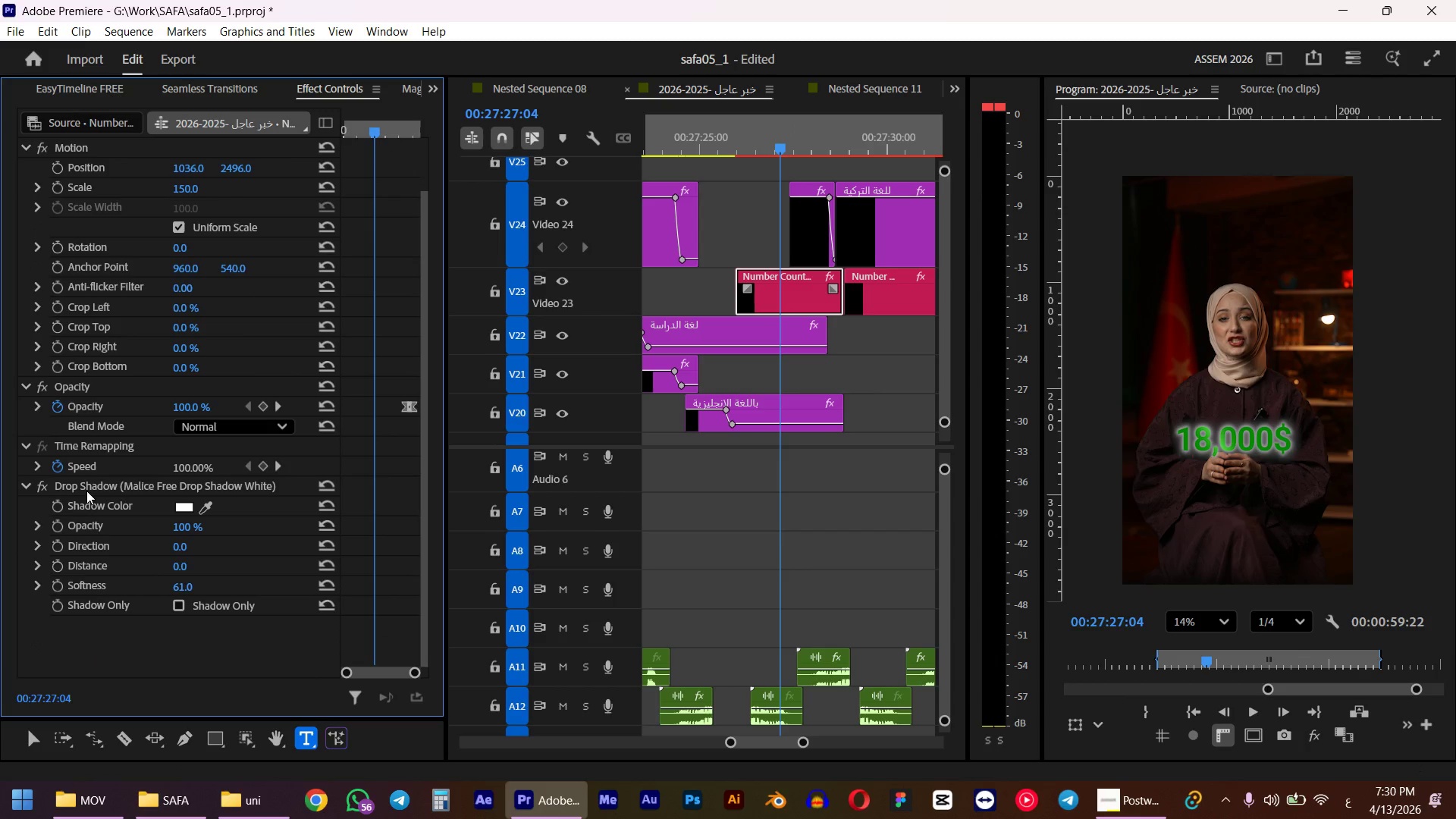 
left_click([86, 491])
 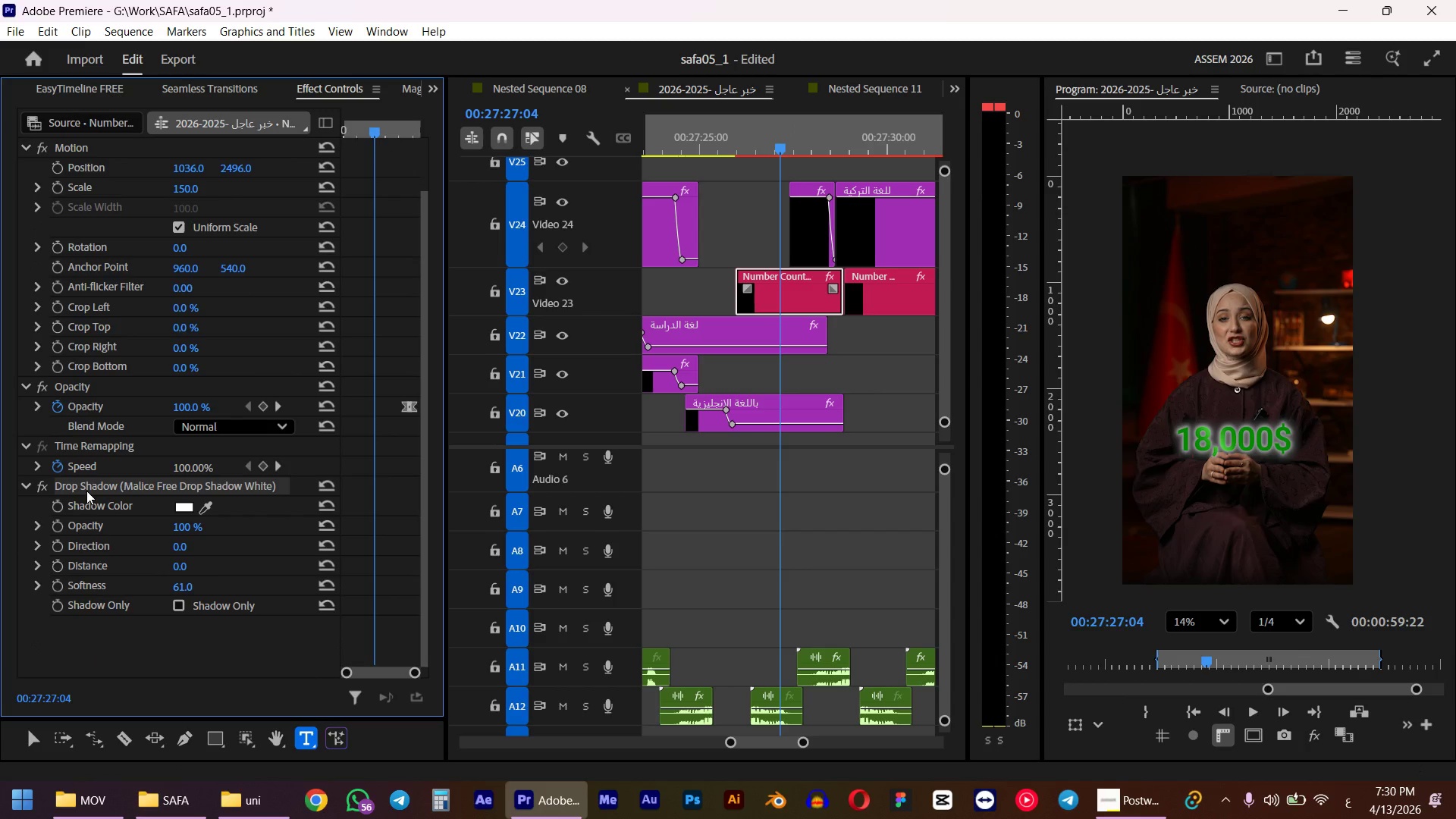 
key(Delete)
 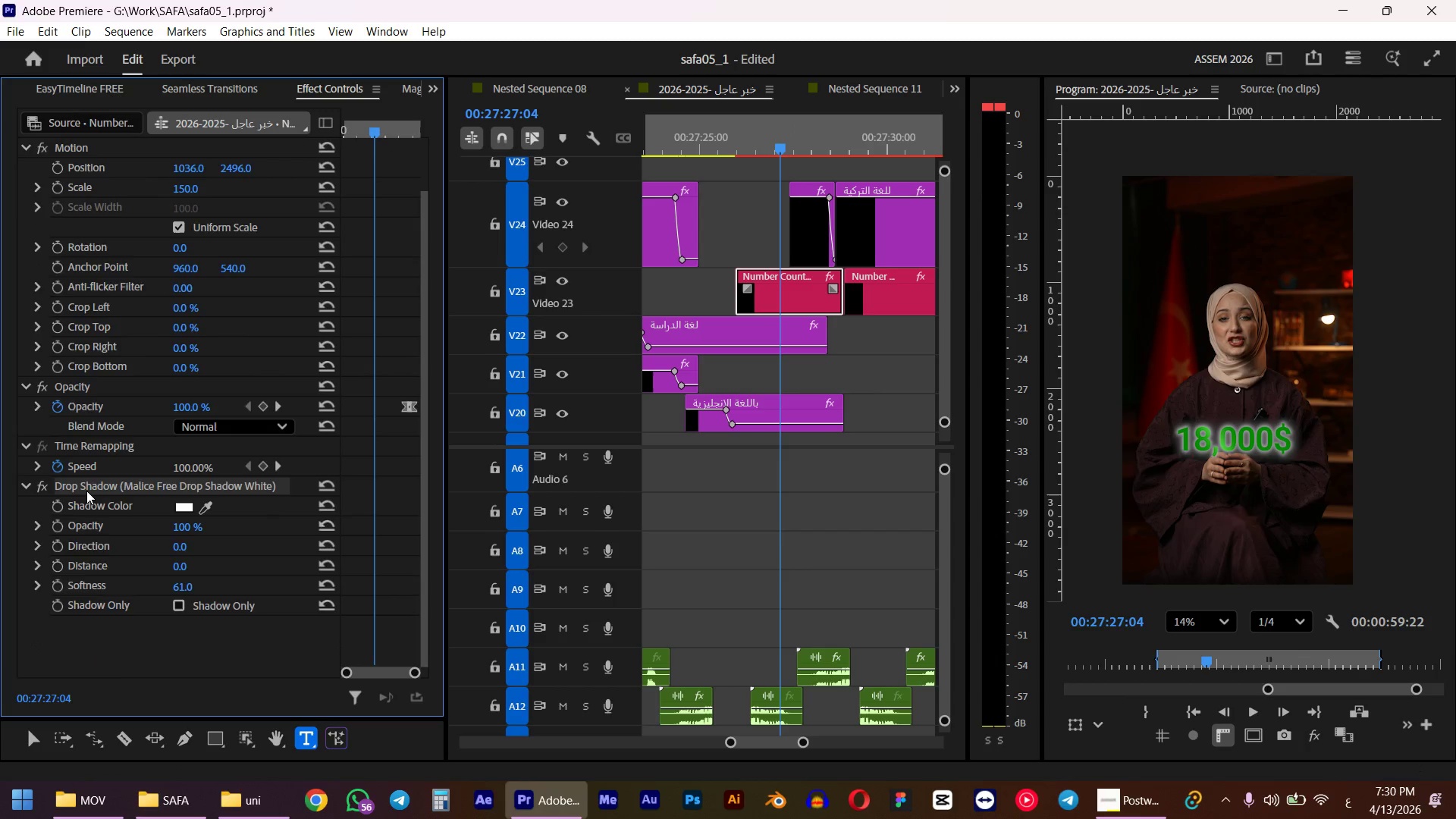 
hold_key(key=AltLeft, duration=0.55)
scroll: coordinate [797, 310], scroll_direction: up, amount: 5.0
 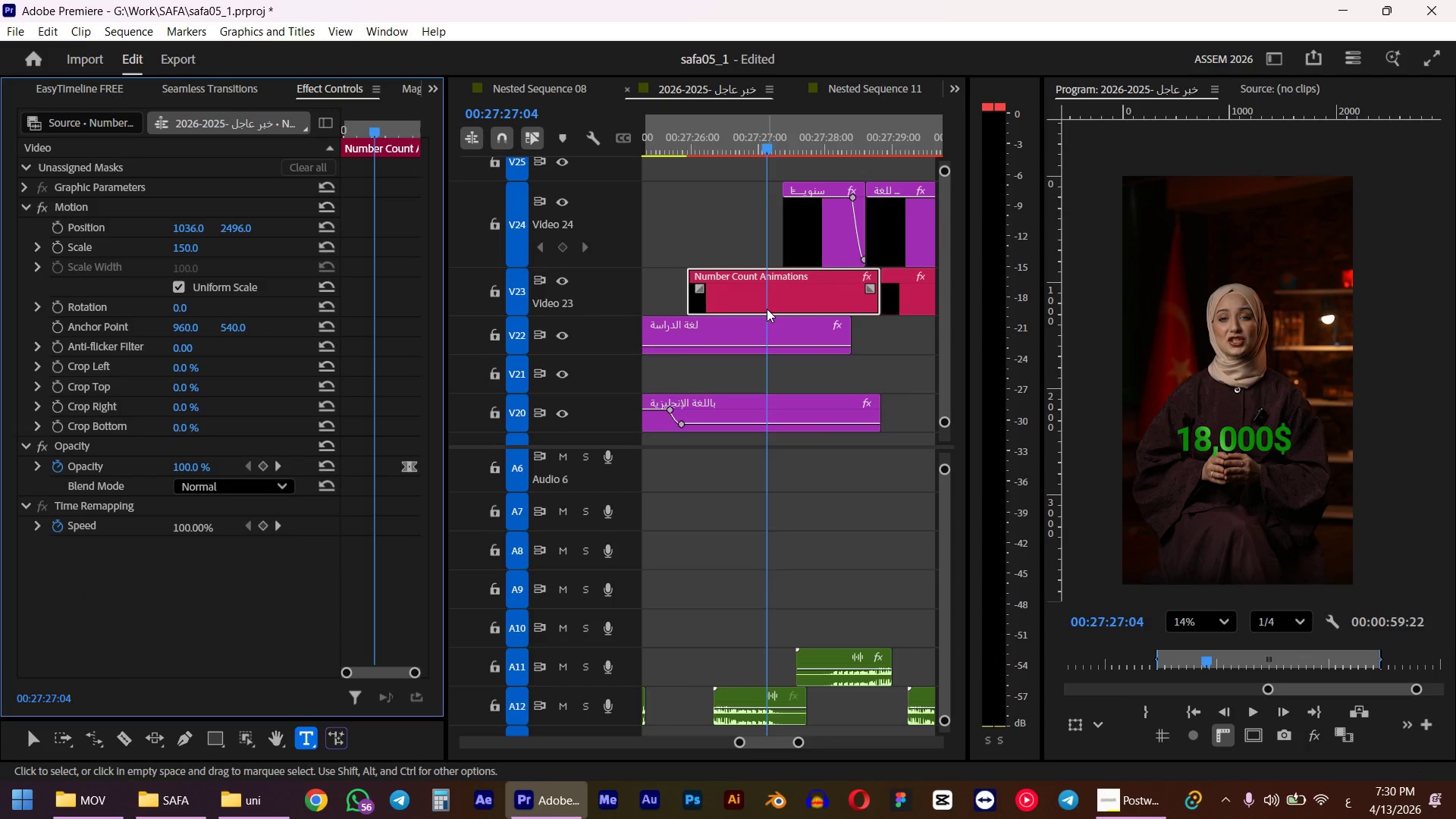 
key(Shift+7)
 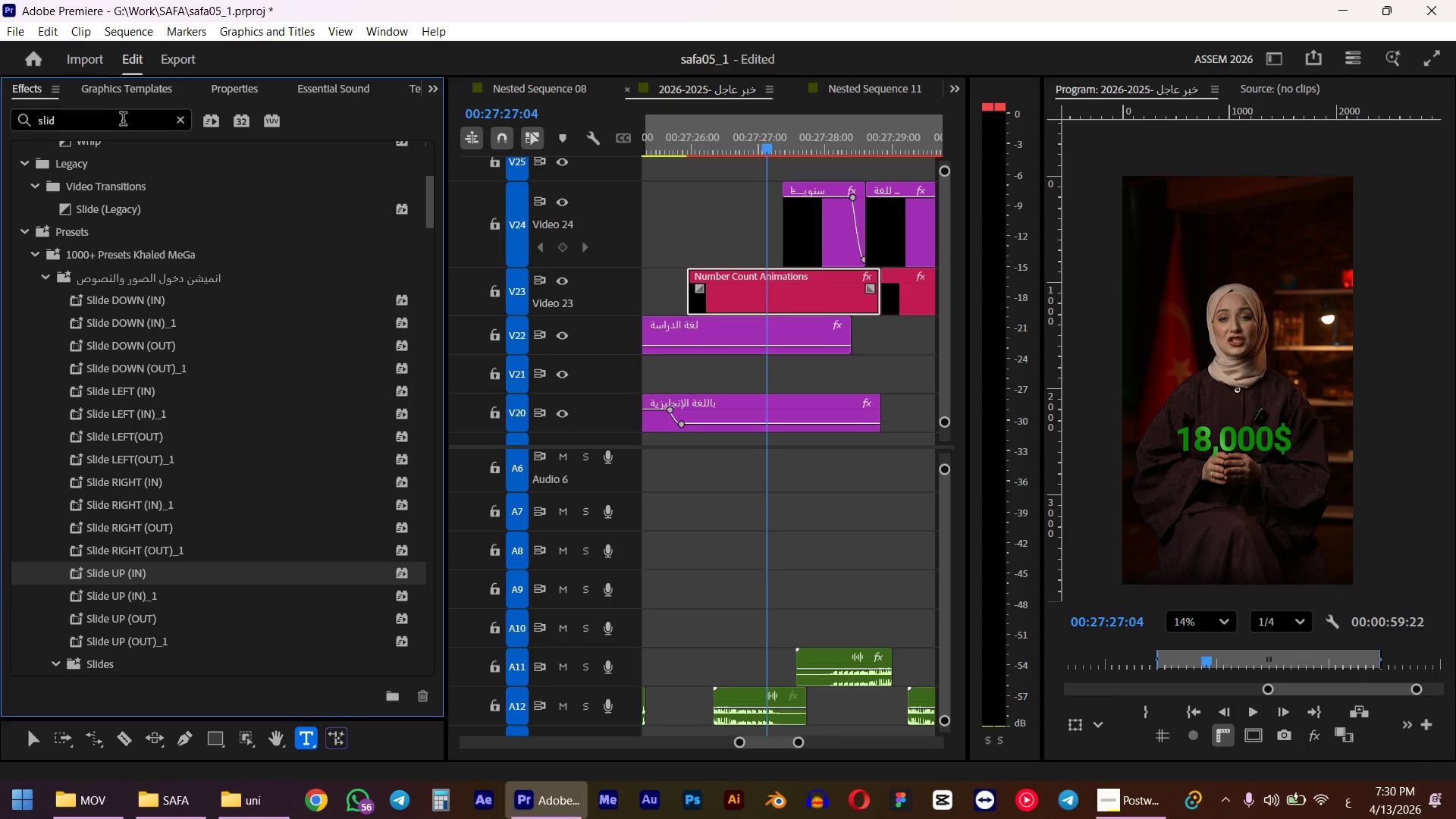 
double_click([111, 112])
 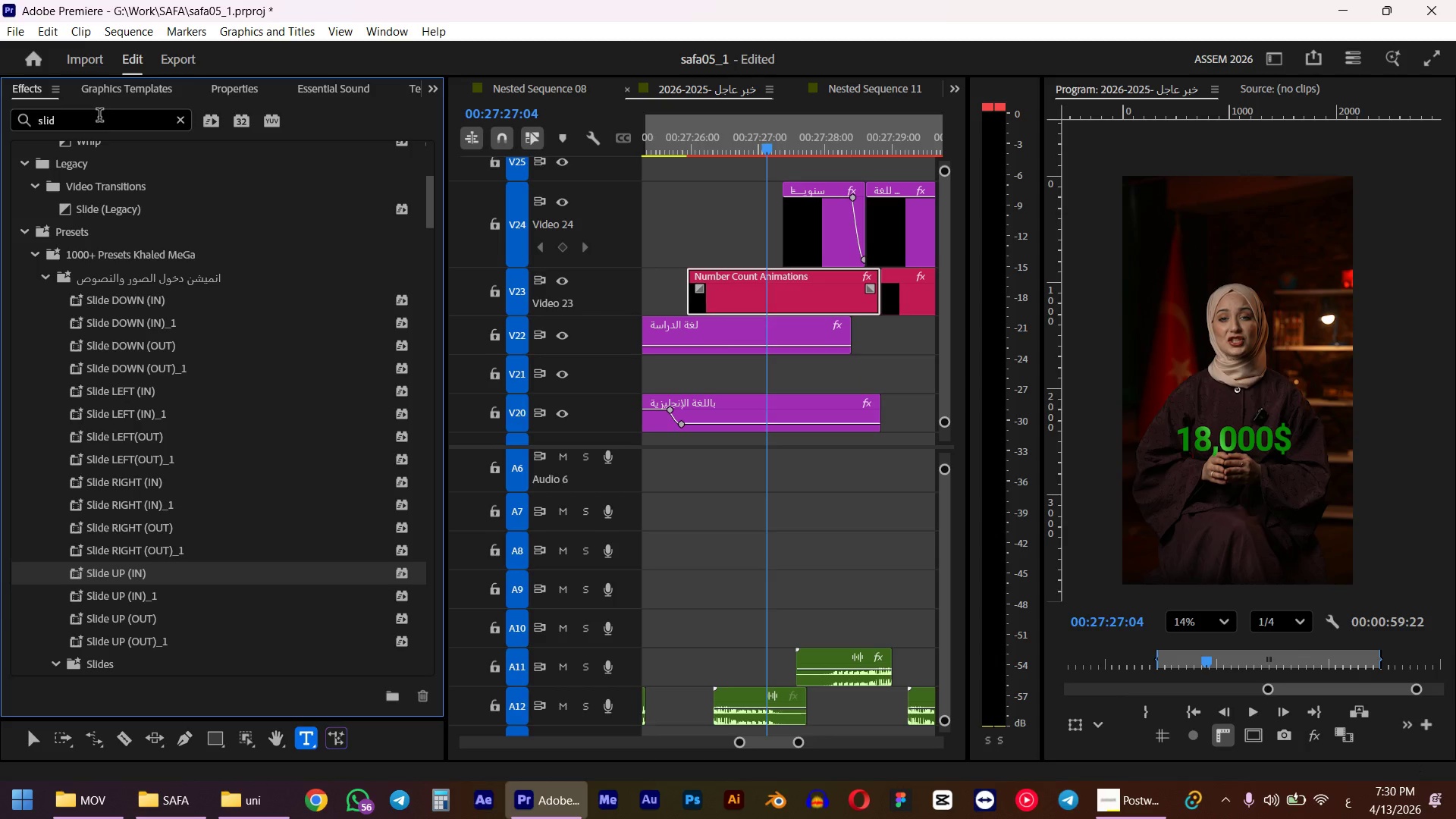 
triple_click([97, 117])
 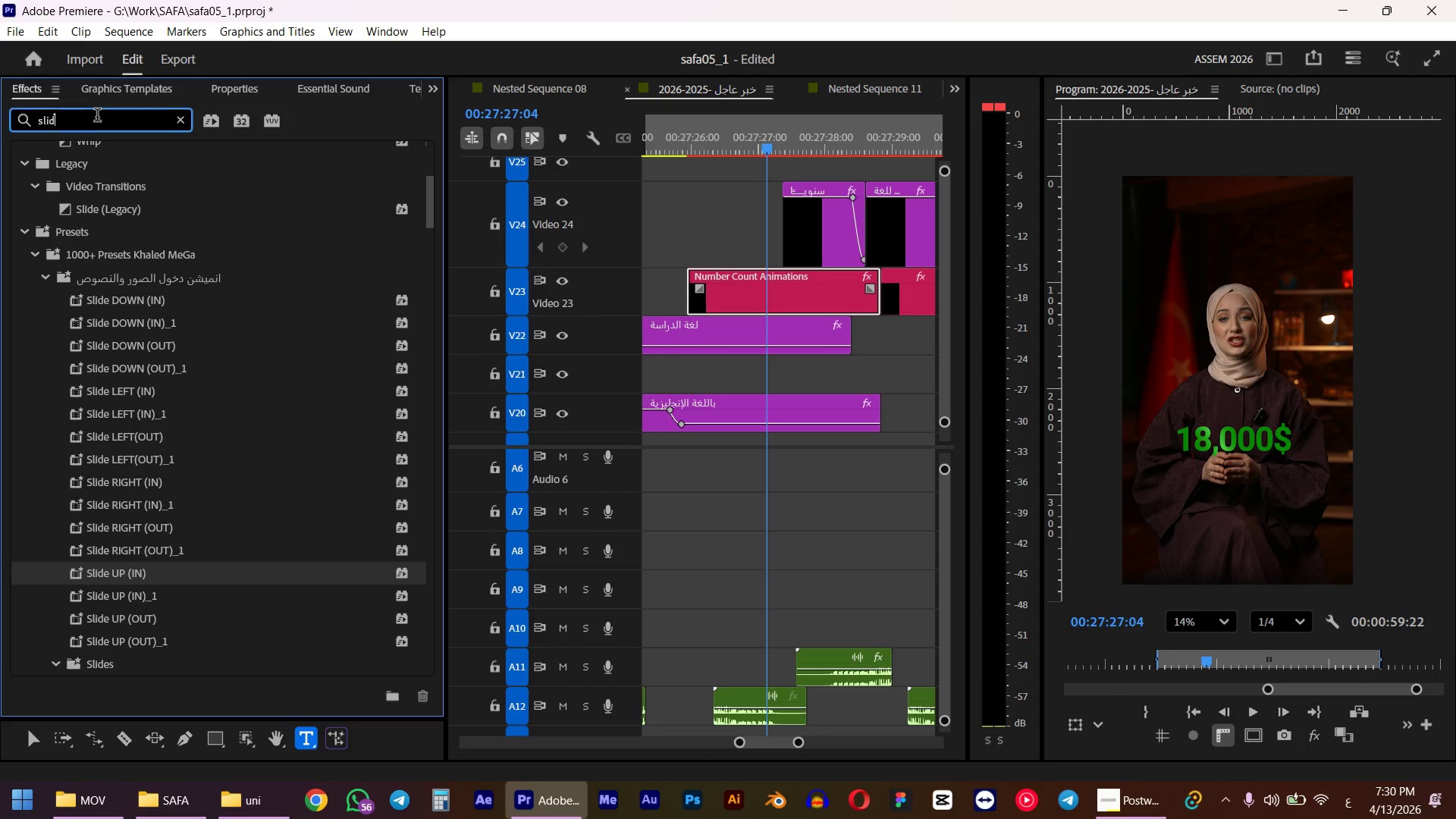 
triple_click([97, 117])
 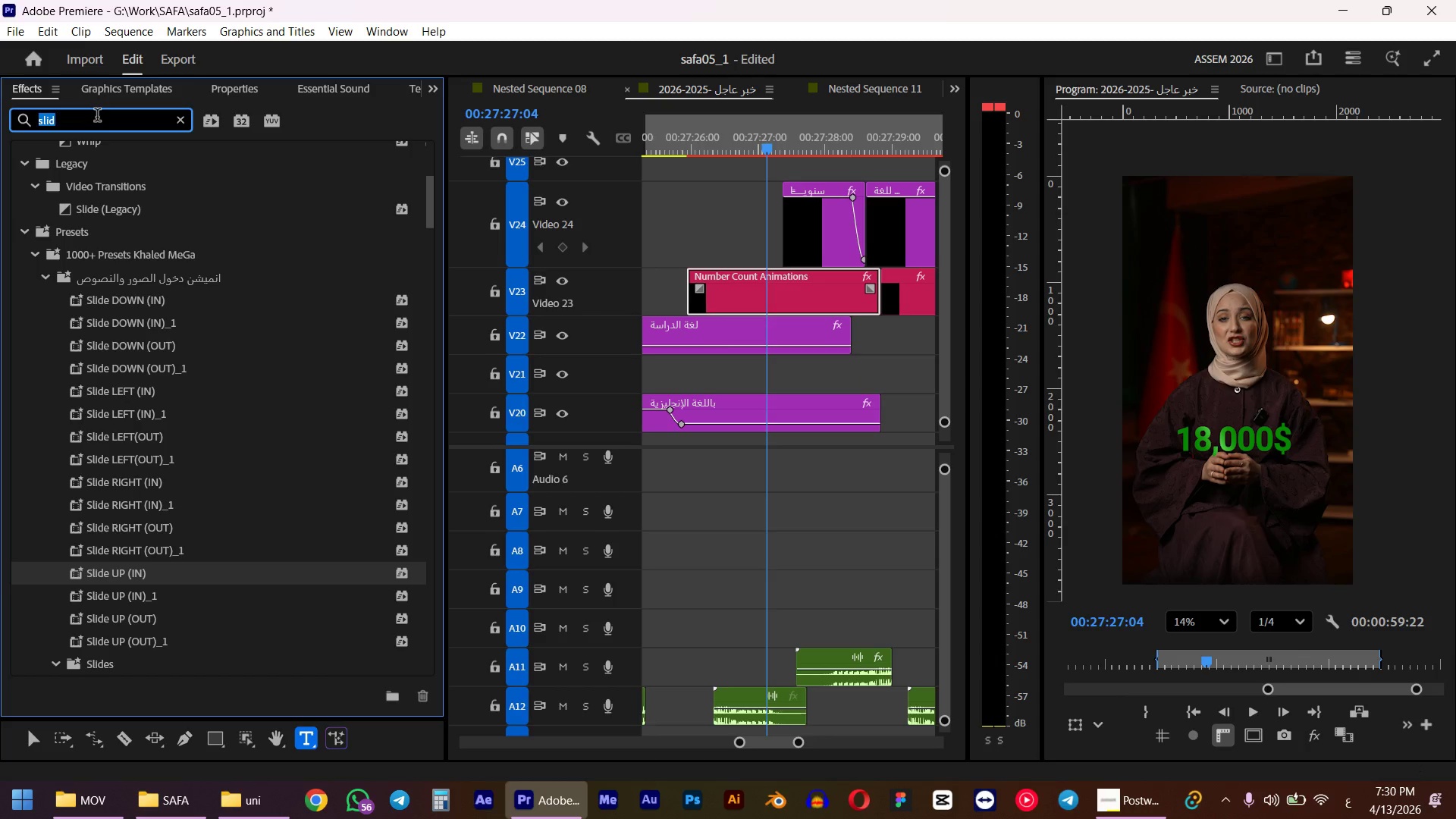 
key(Alt+AltLeft)
 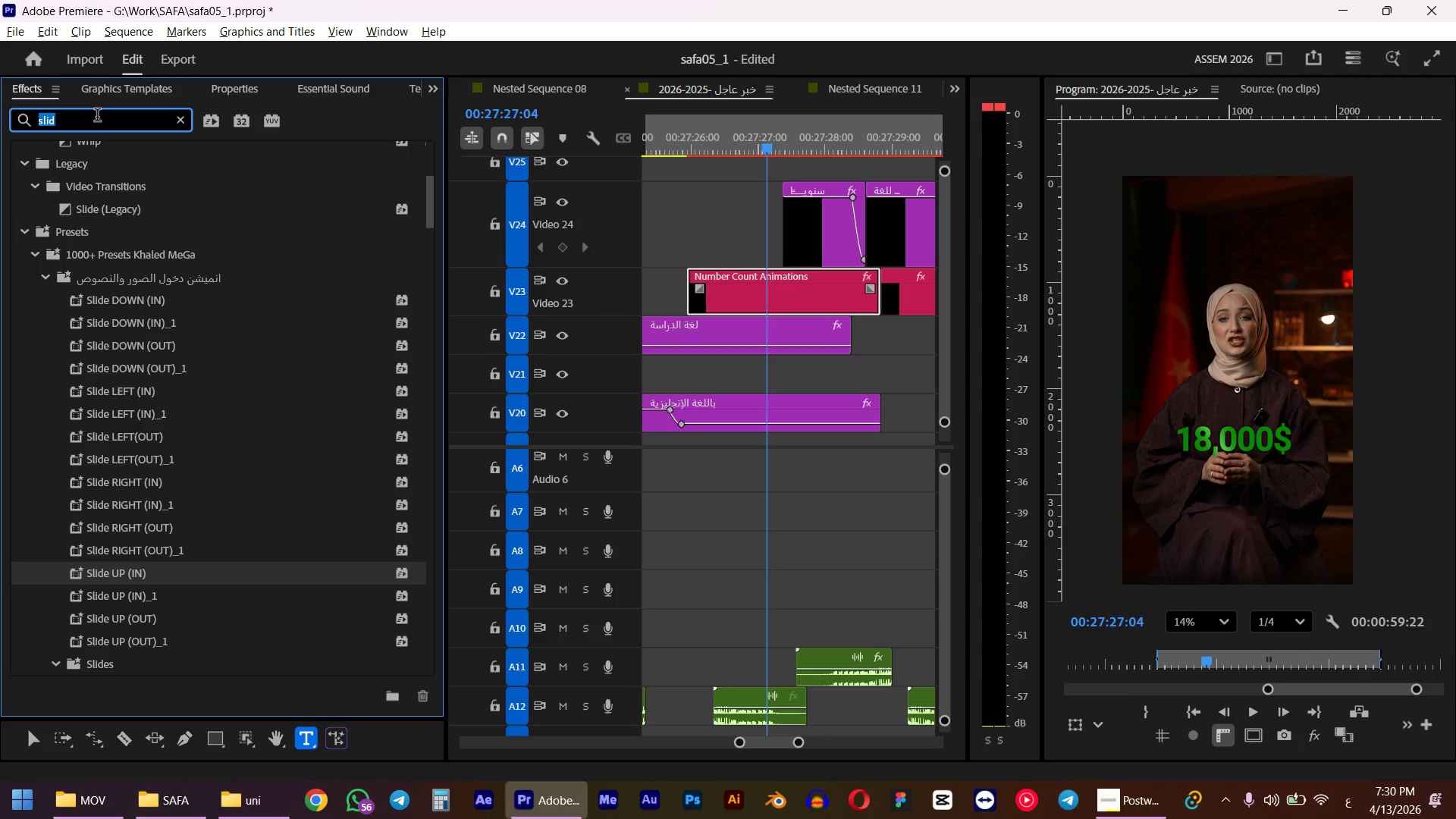 
type(glow)
 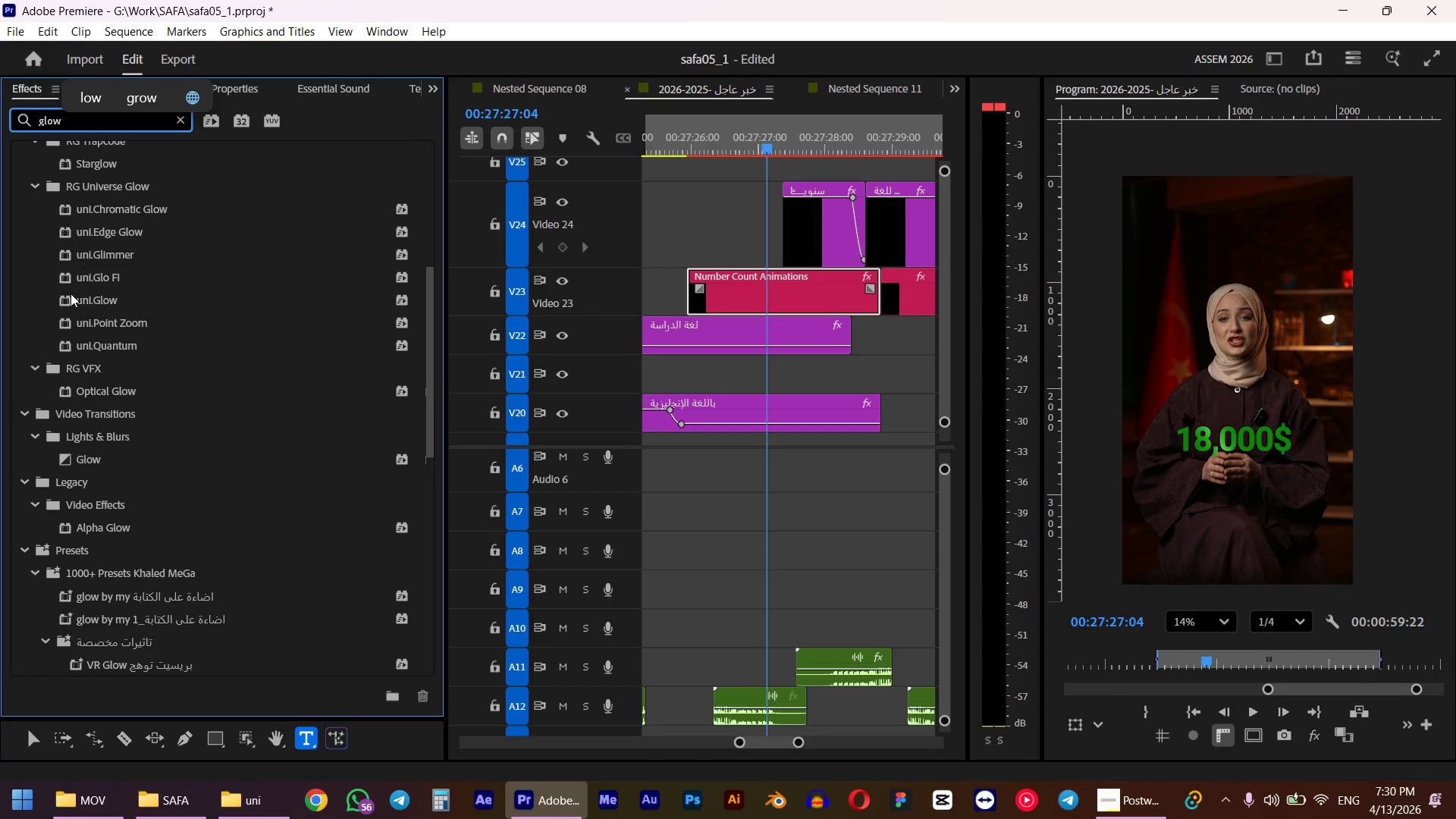 
scroll: coordinate [74, 271], scroll_direction: up, amount: 5.0
 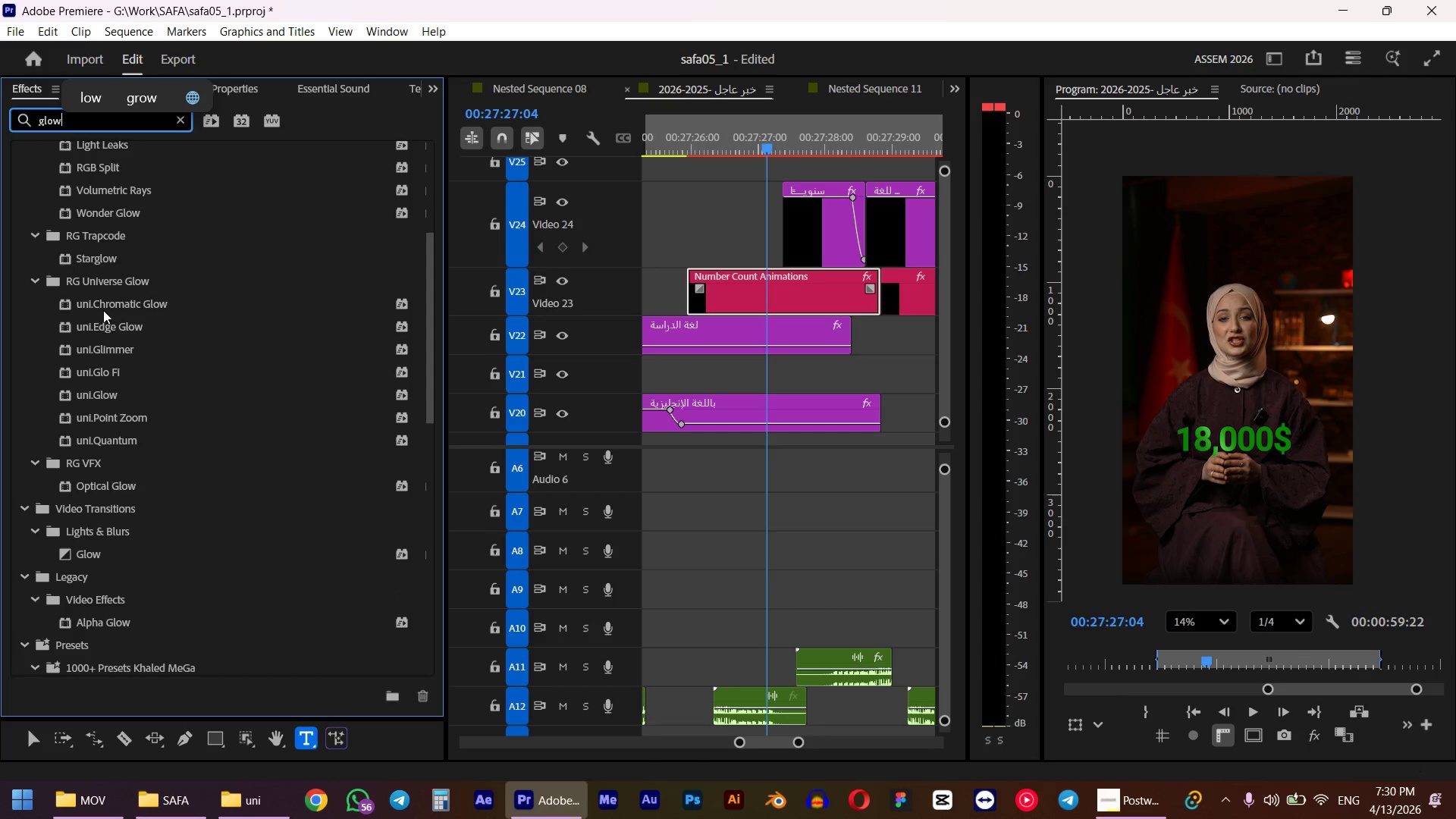 
left_click_drag(start_coordinate=[90, 323], to_coordinate=[742, 300])
 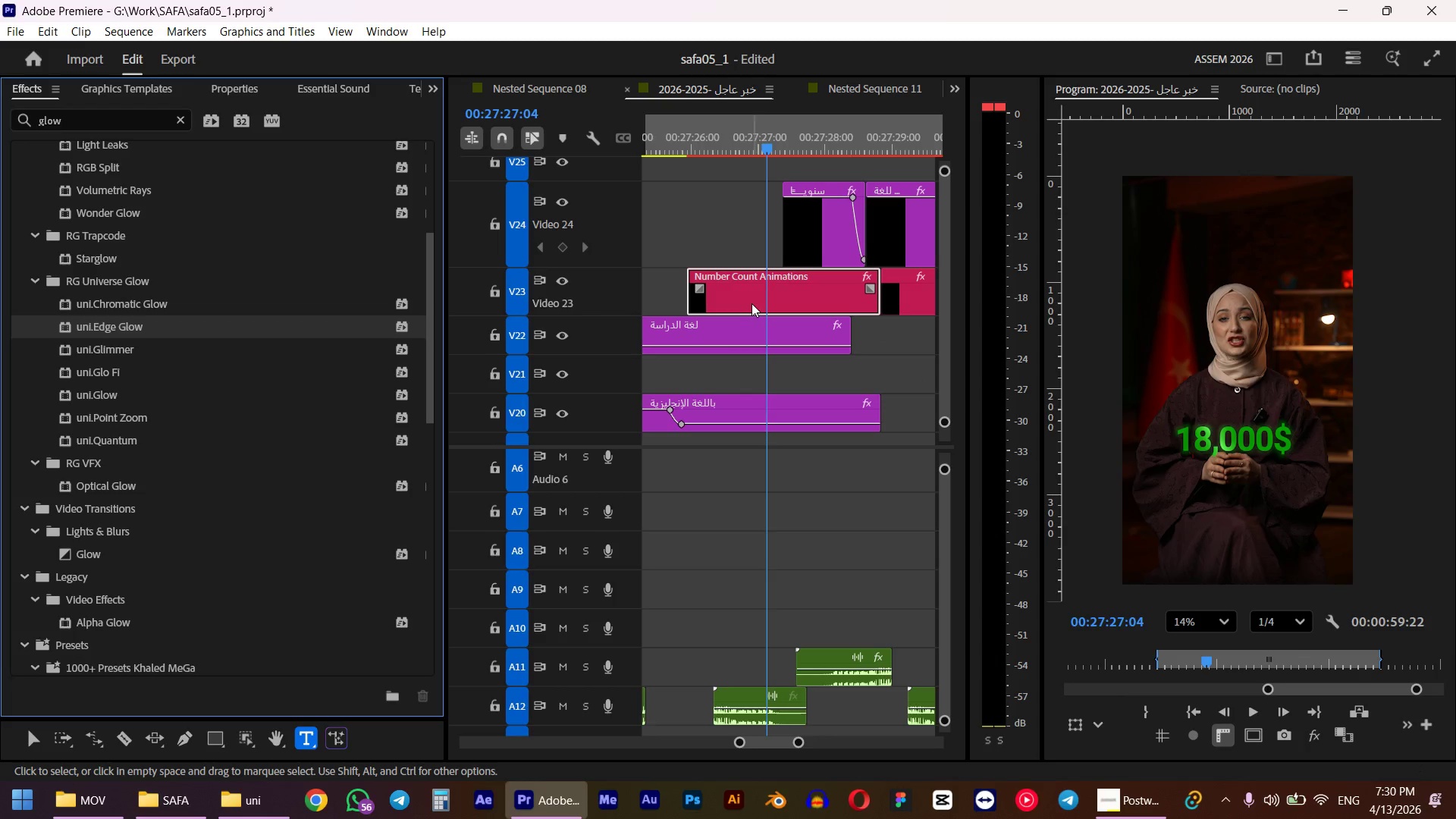 
wait(9.09)
 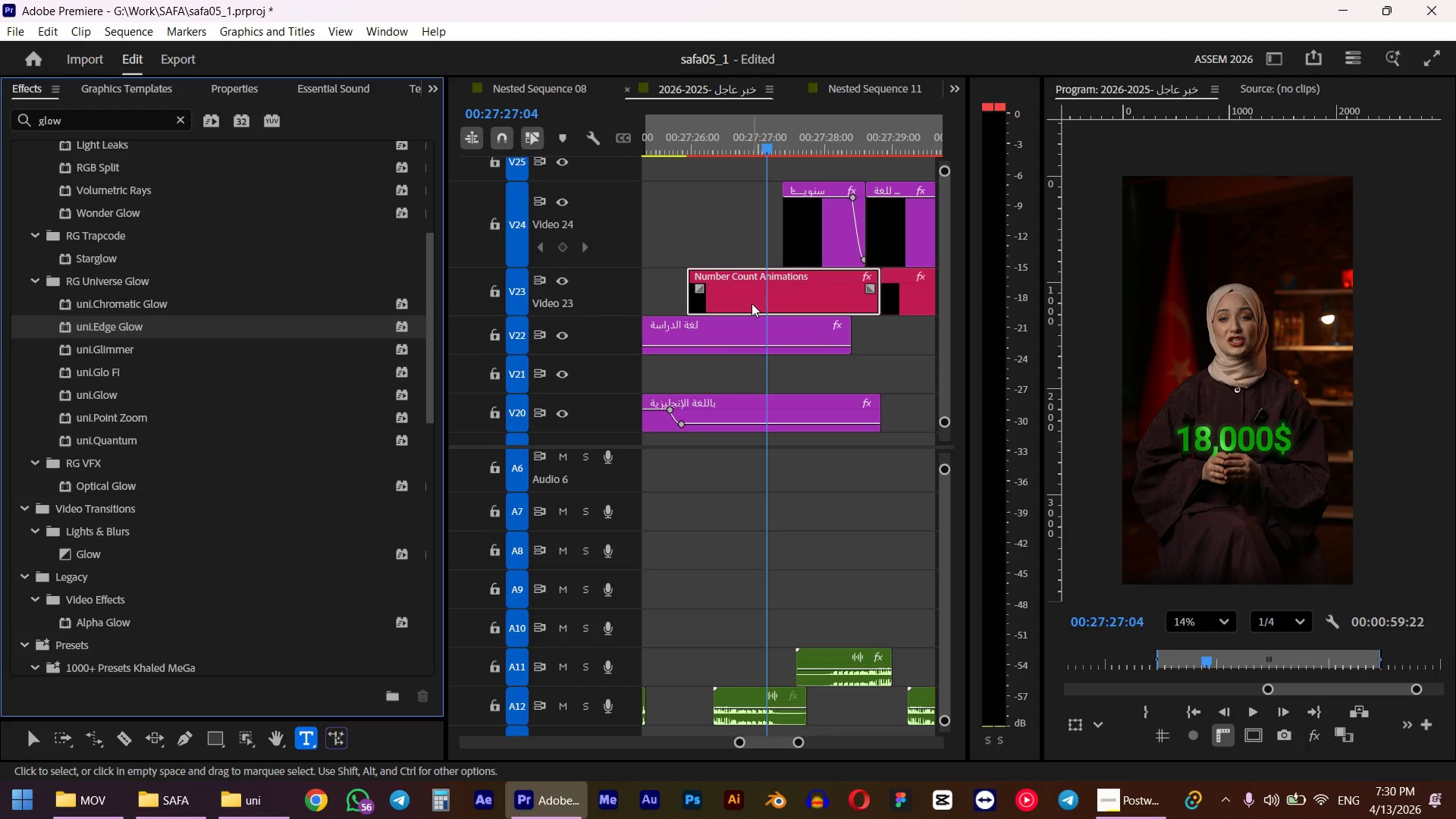 
key(Control+Z)
 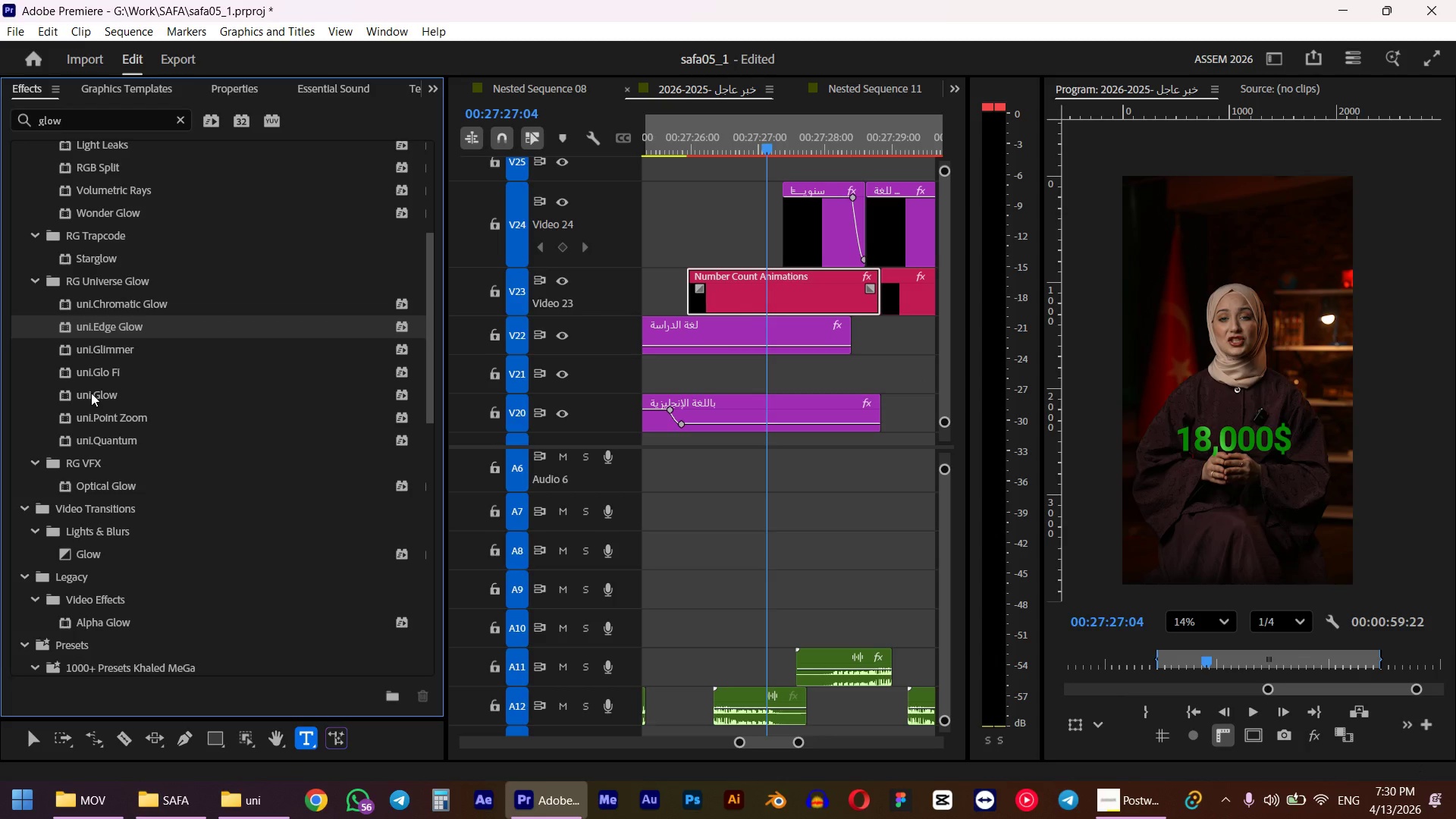 
left_click_drag(start_coordinate=[91, 393], to_coordinate=[738, 307])
 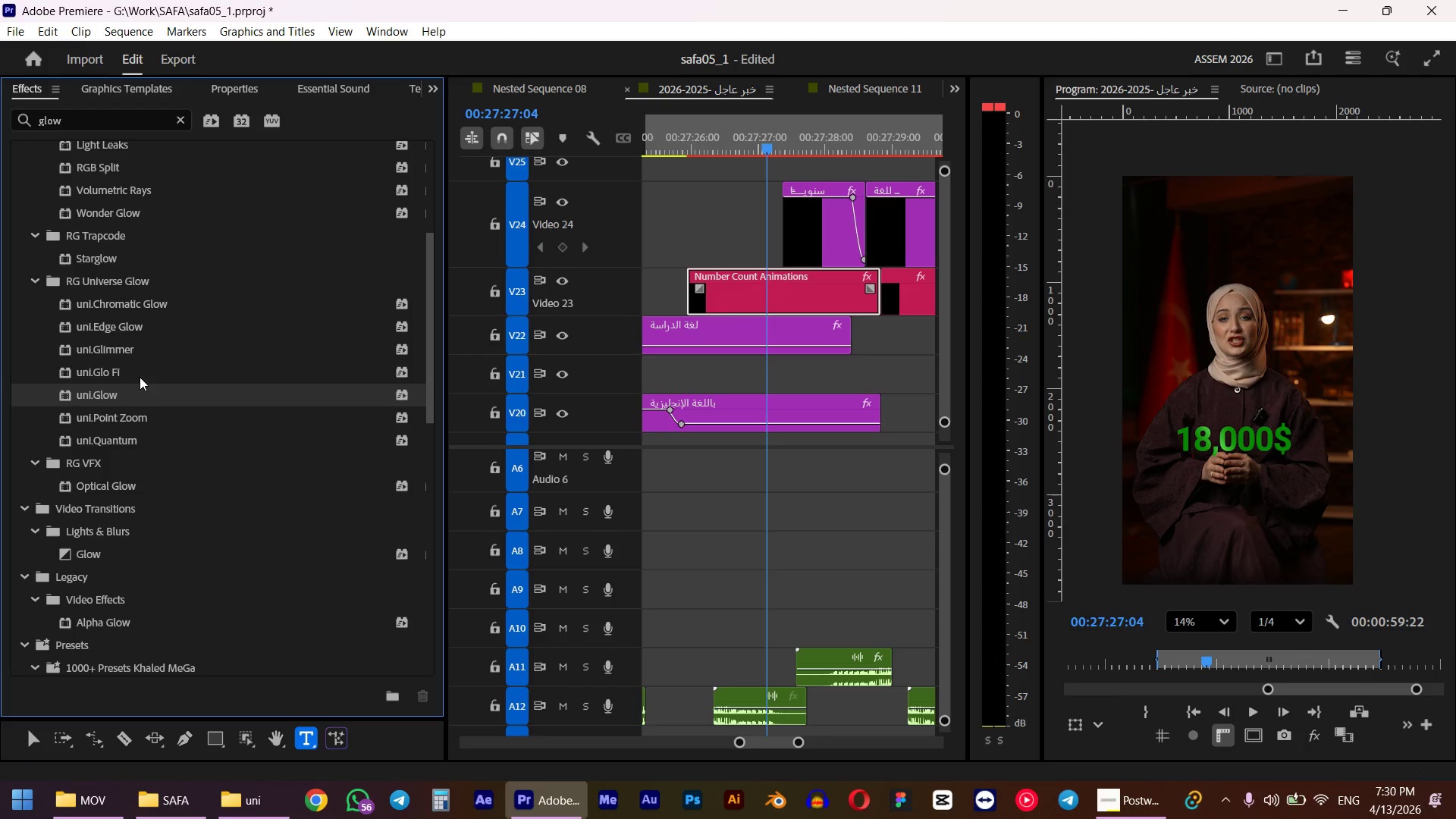 
wait(8.53)
 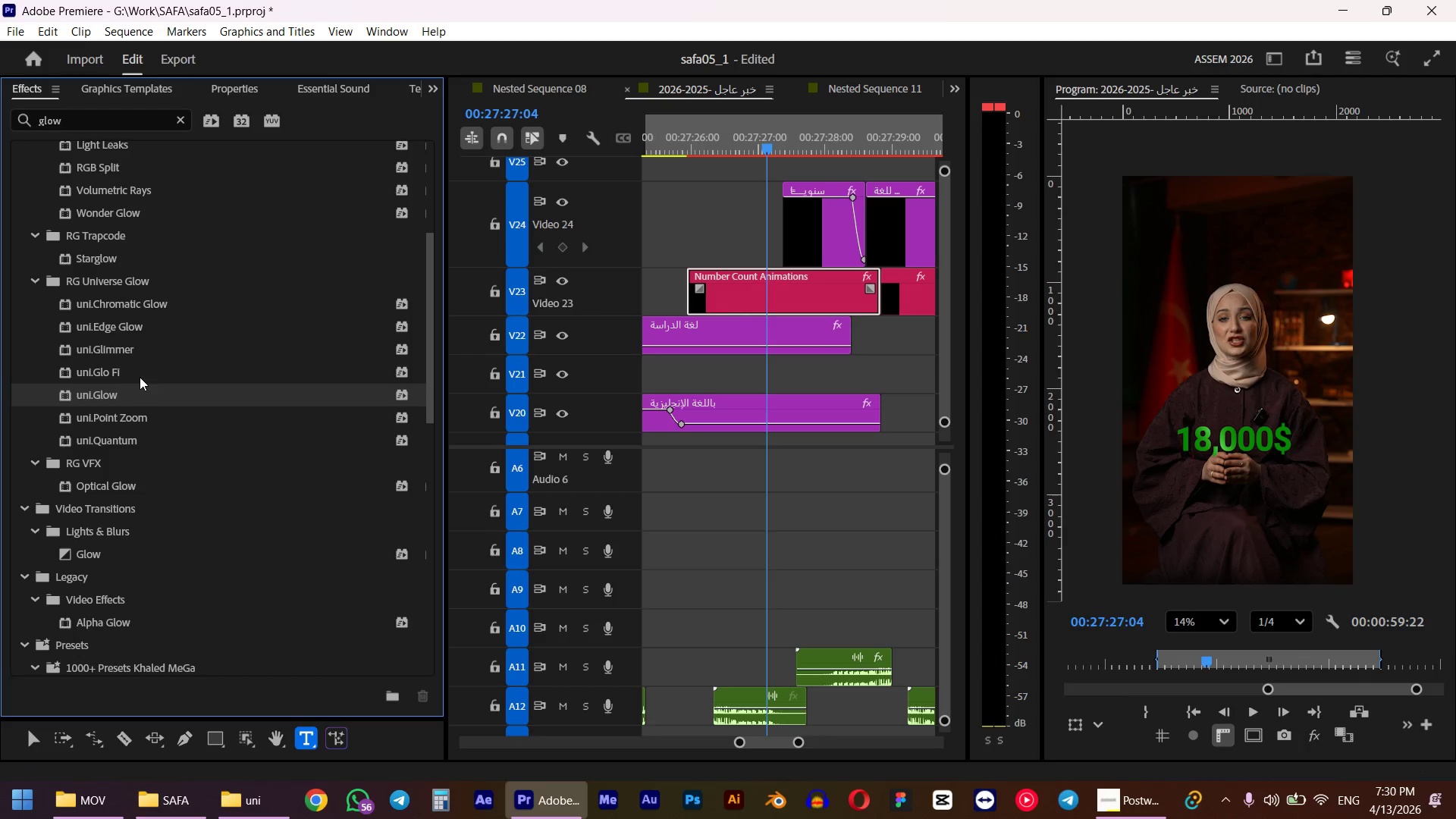 
left_click_drag(start_coordinate=[98, 306], to_coordinate=[727, 510])
 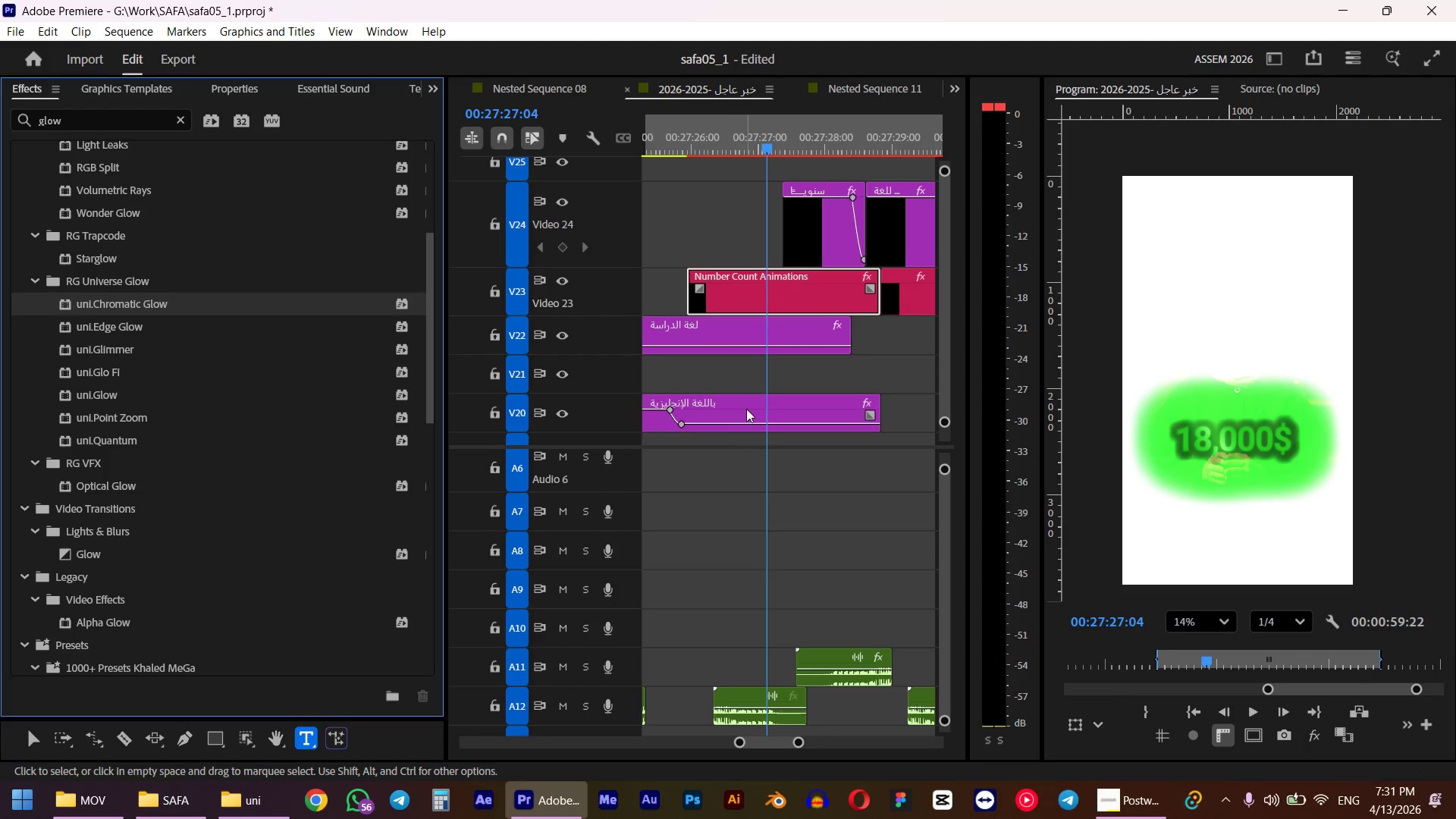 
key(Escape)
 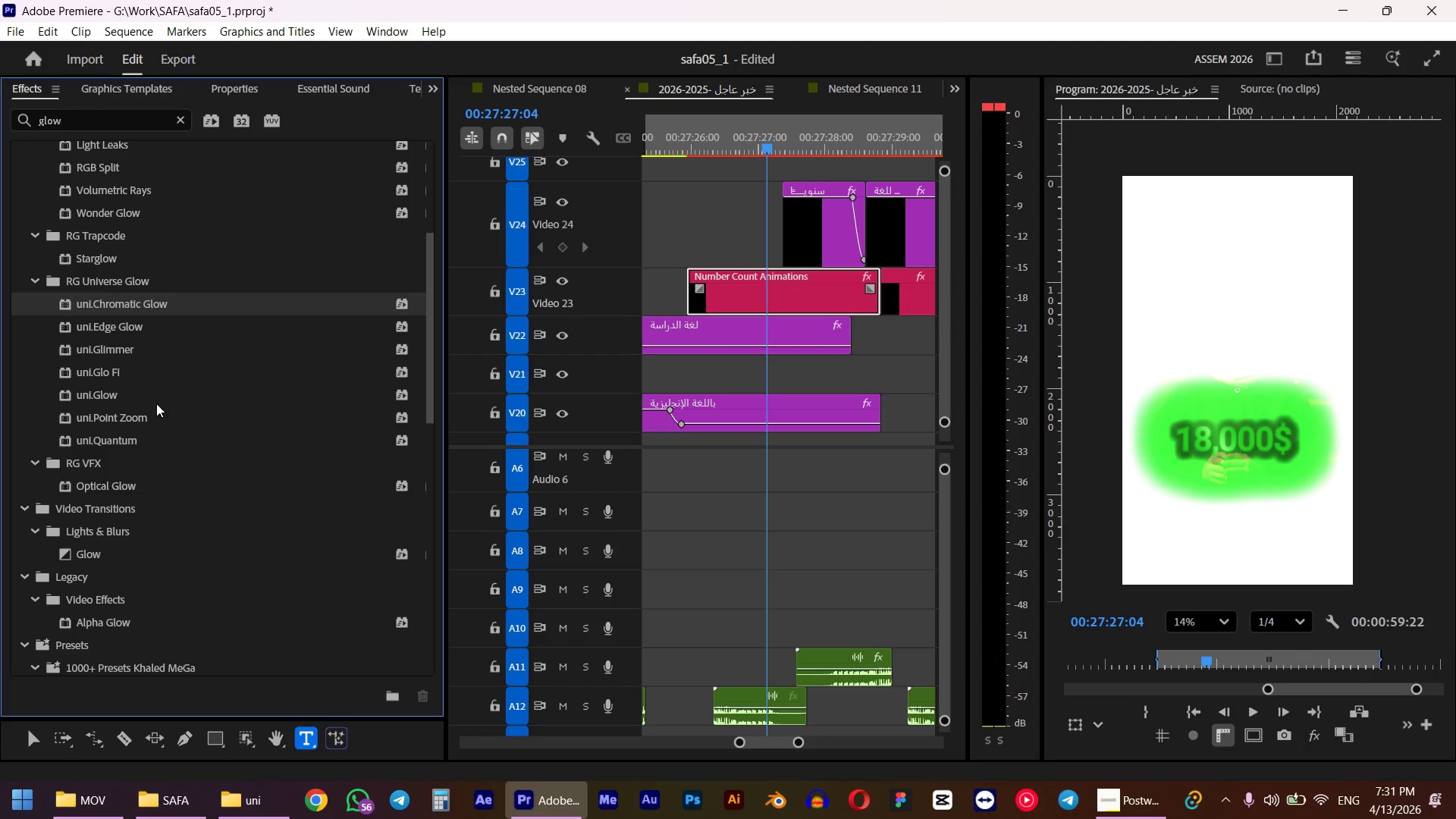 
scroll: coordinate [158, 448], scroll_direction: up, amount: 5.0
 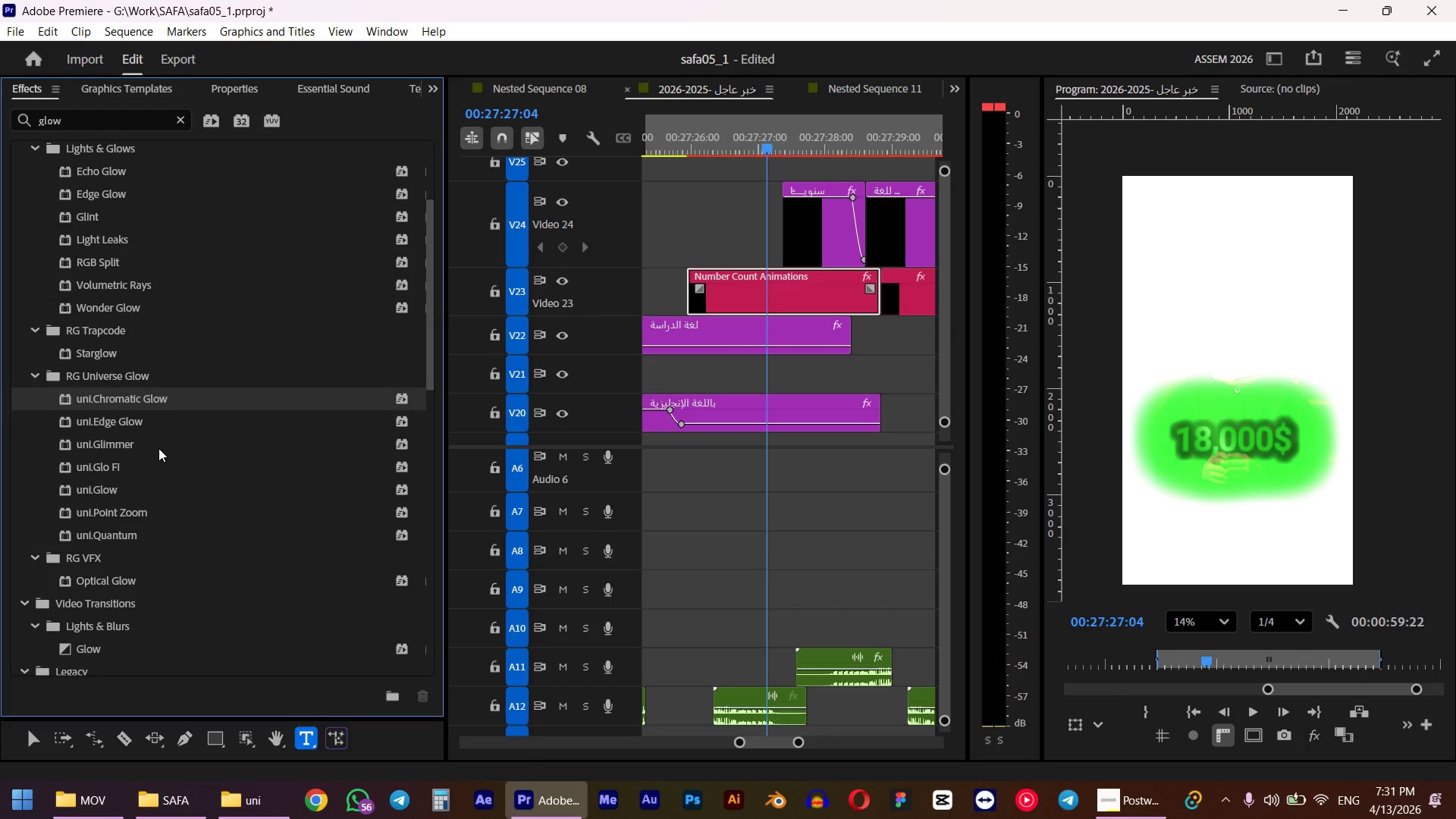 
scroll: coordinate [158, 448], scroll_direction: down, amount: 1.0
 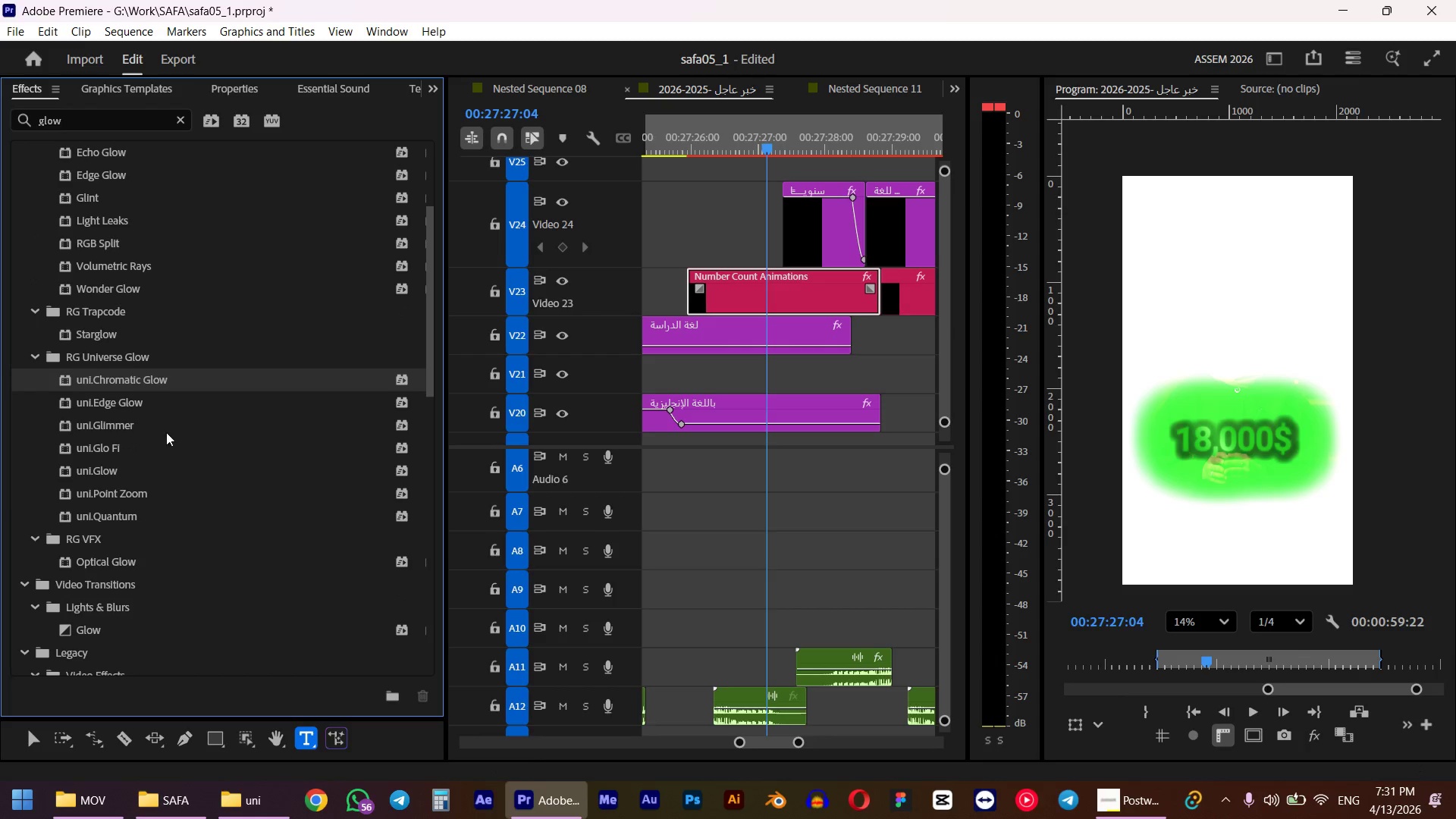 
left_click([754, 301])
 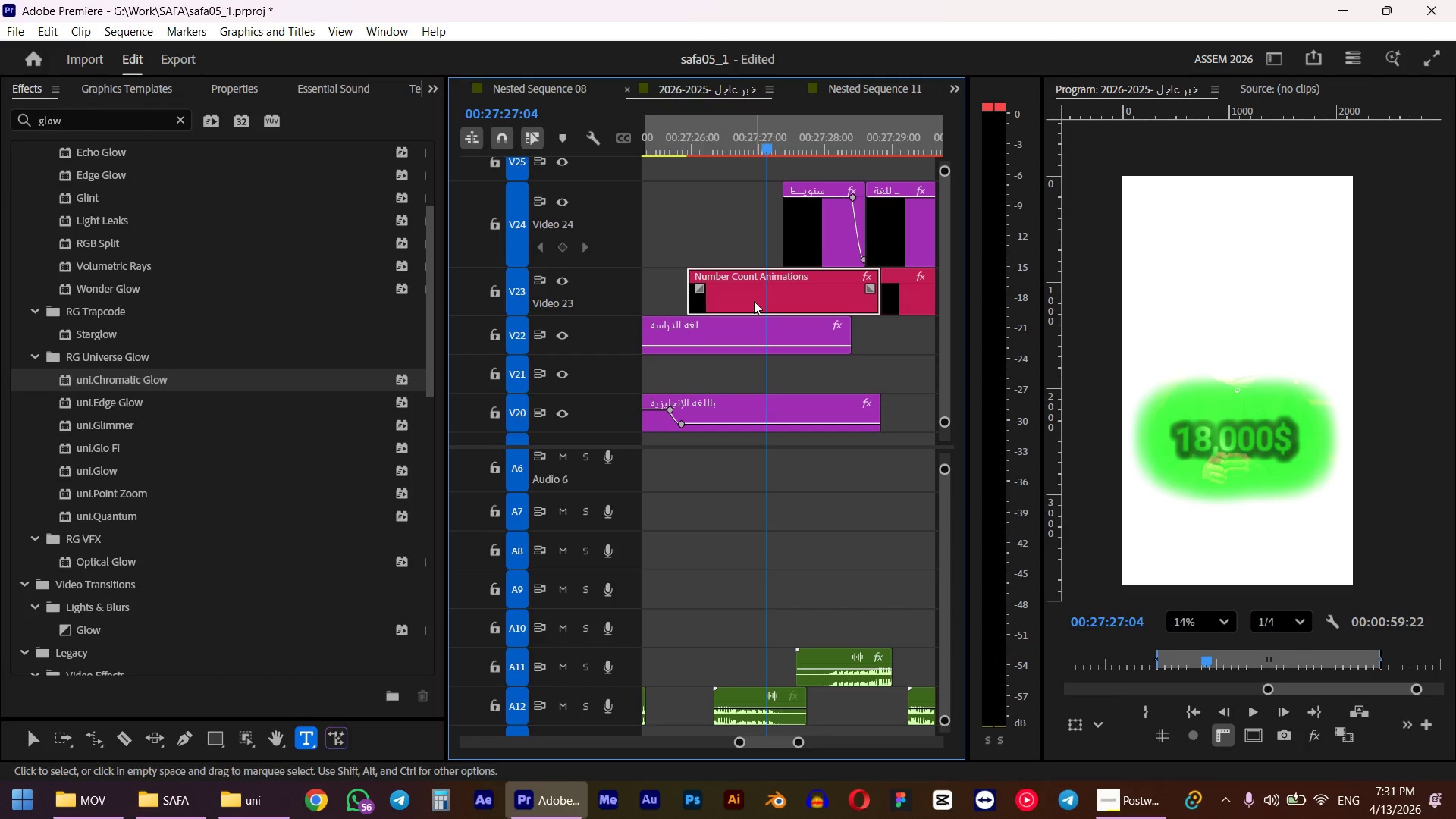 
key(Shift+5)
 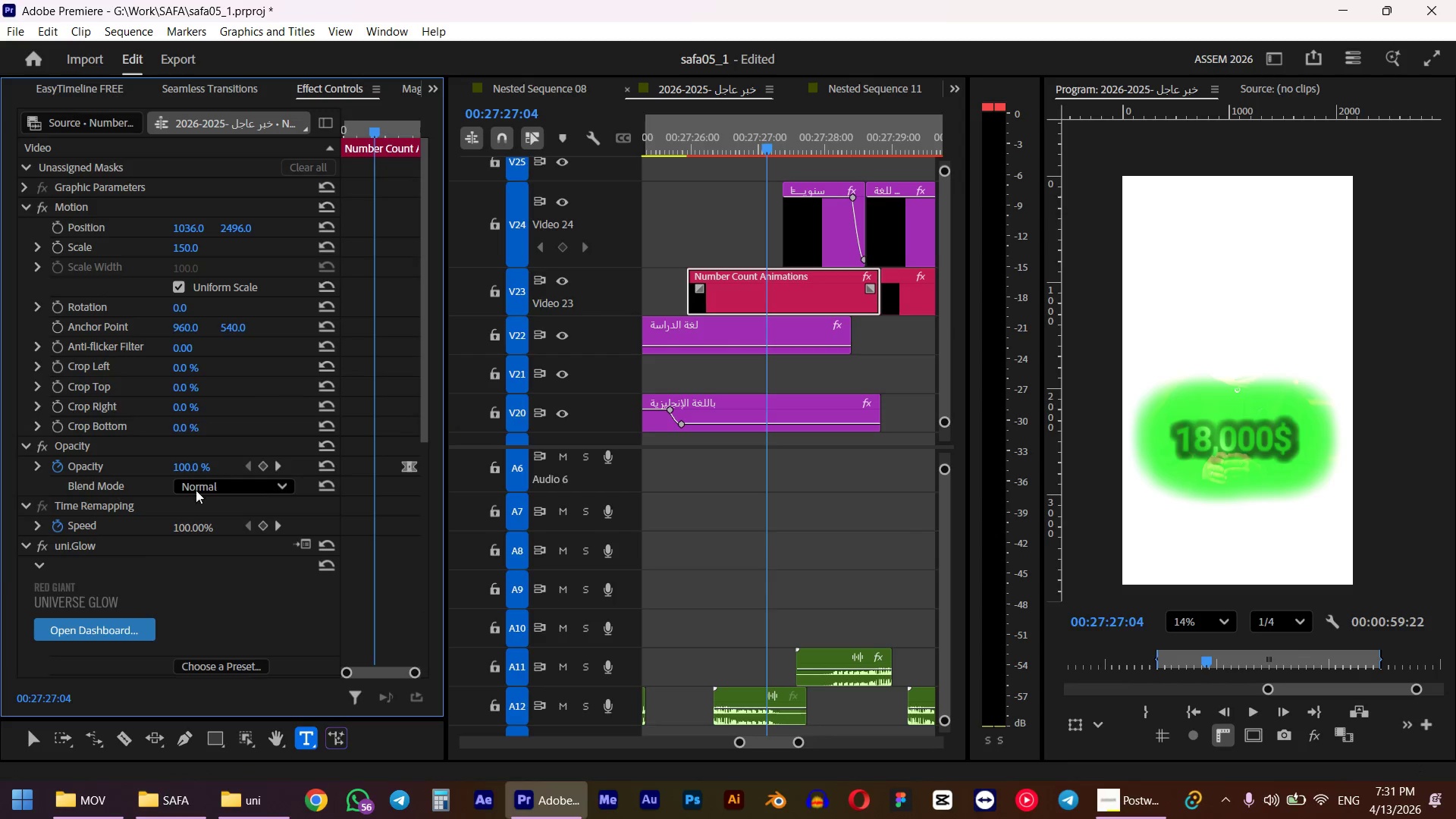 
scroll: coordinate [27, 581], scroll_direction: down, amount: 23.0
 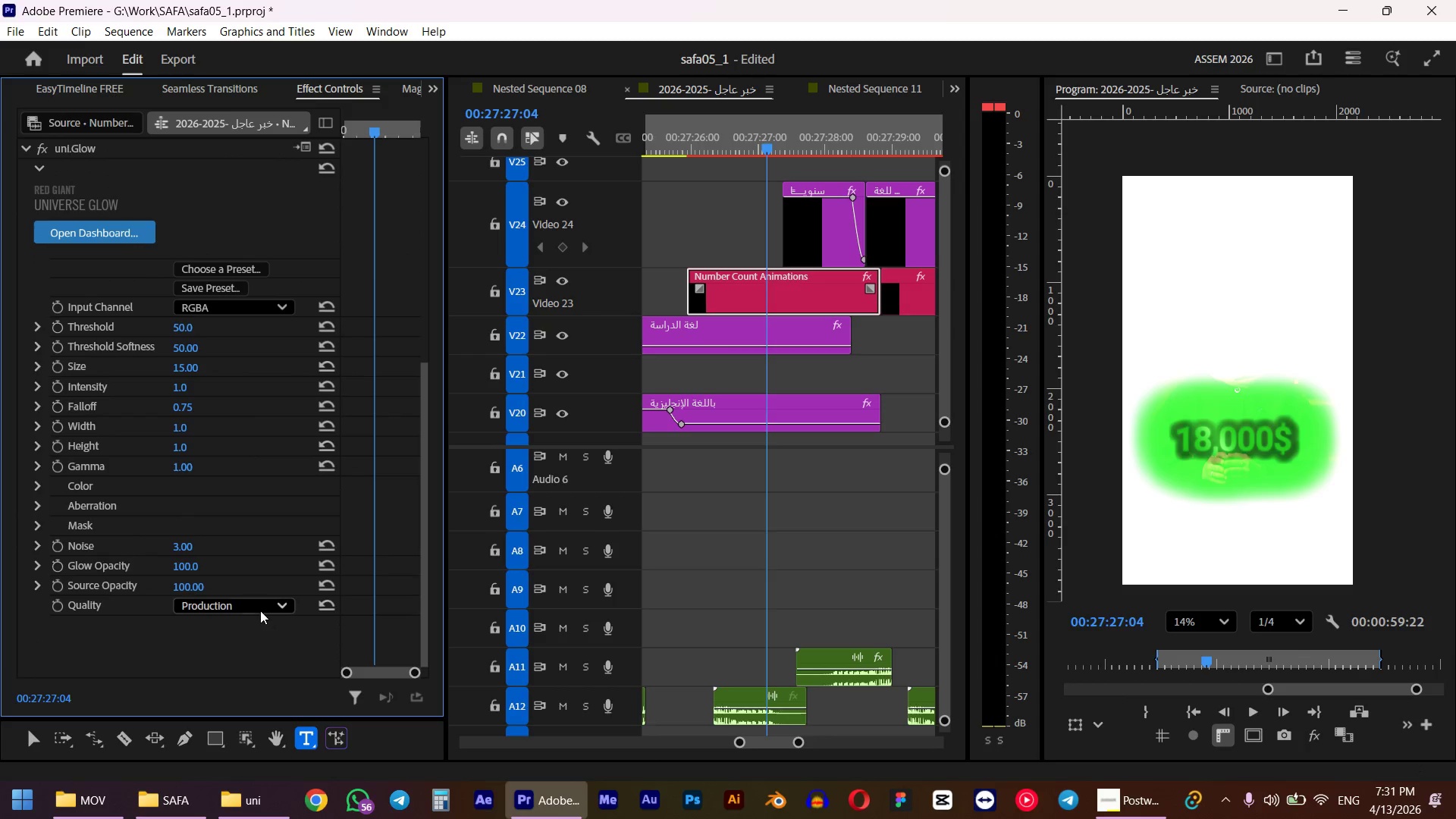 
left_click([259, 609])
 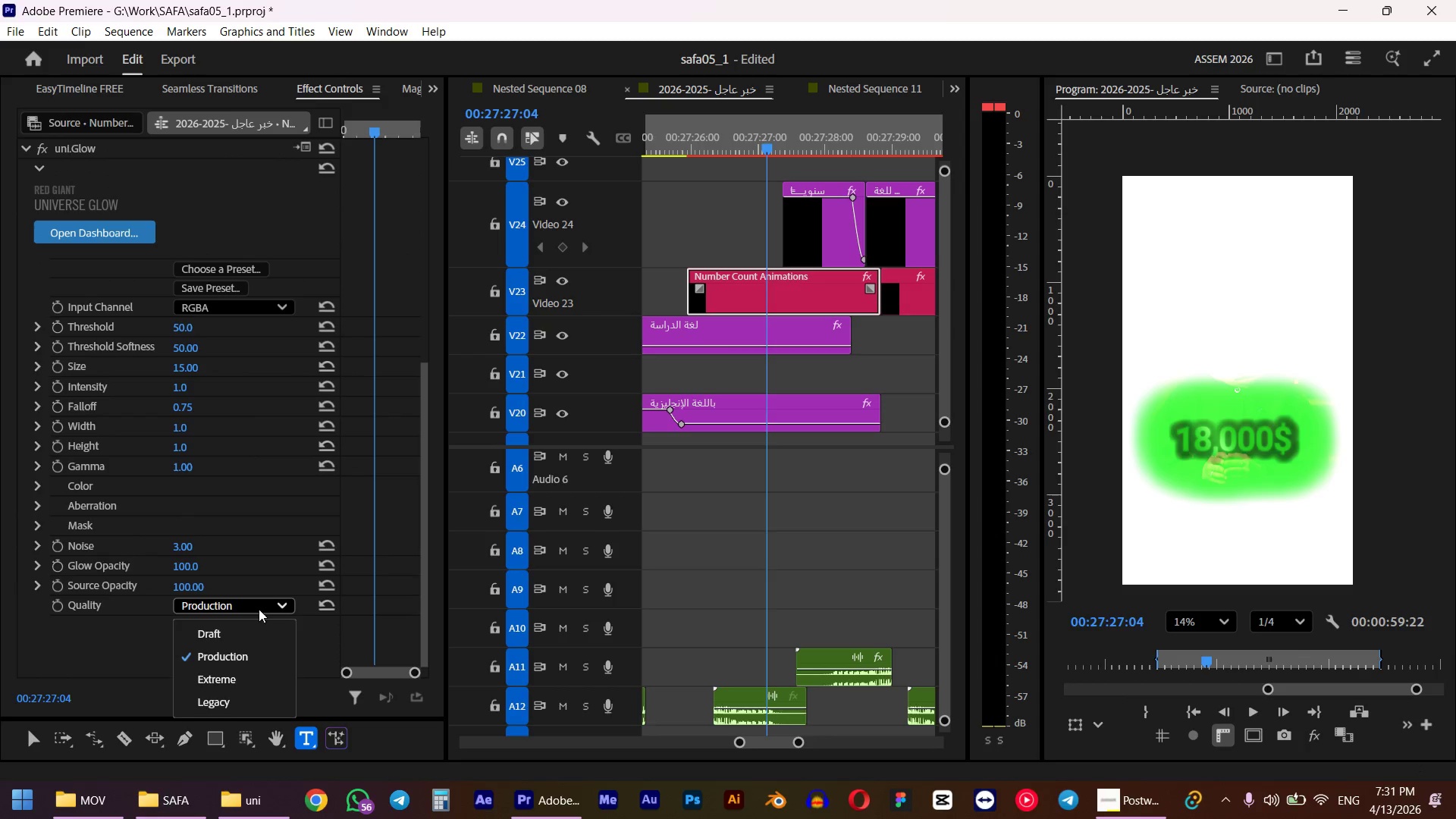 
scroll: coordinate [233, 678], scroll_direction: down, amount: 4.0
 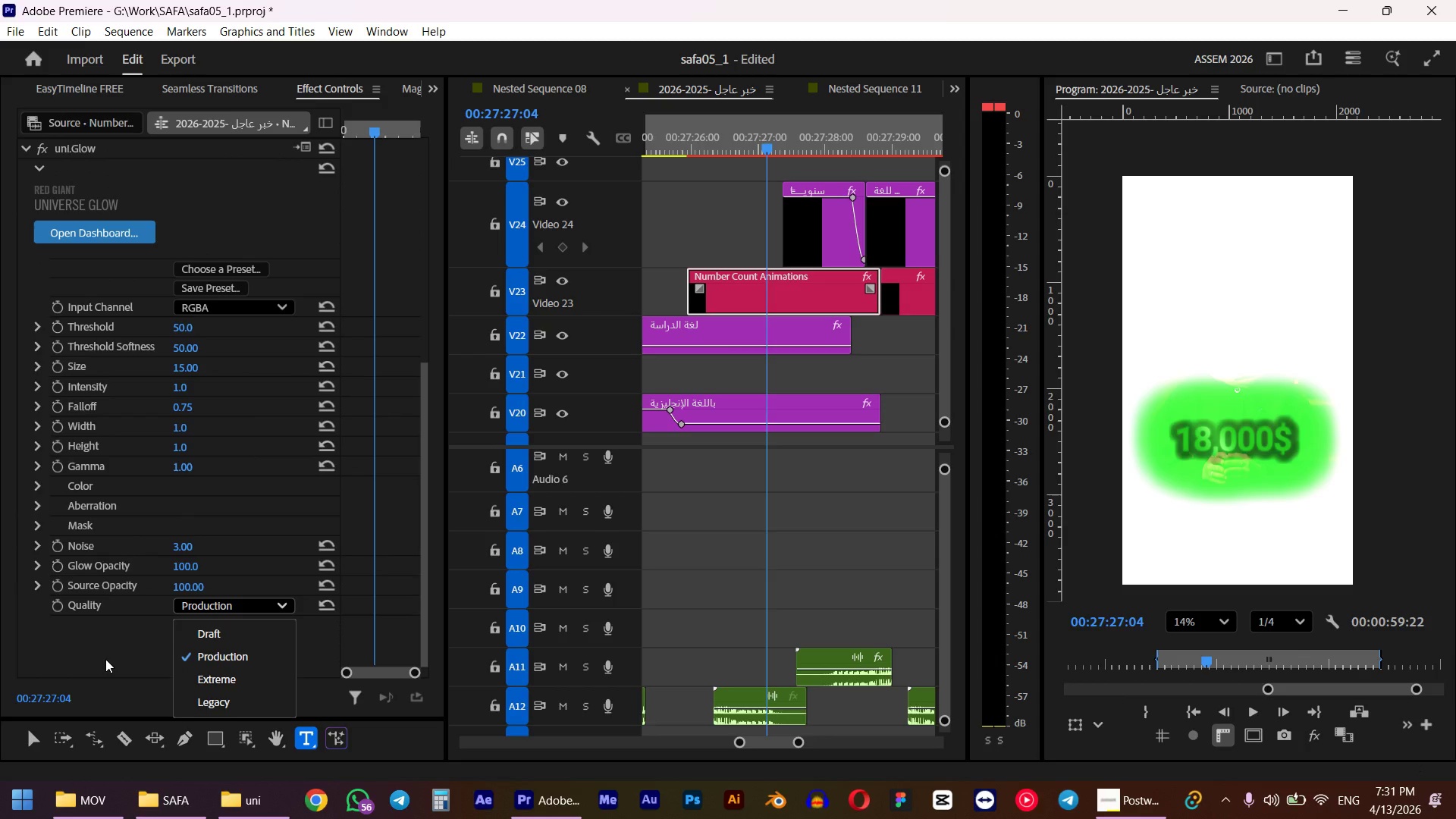 
left_click([105, 659])
 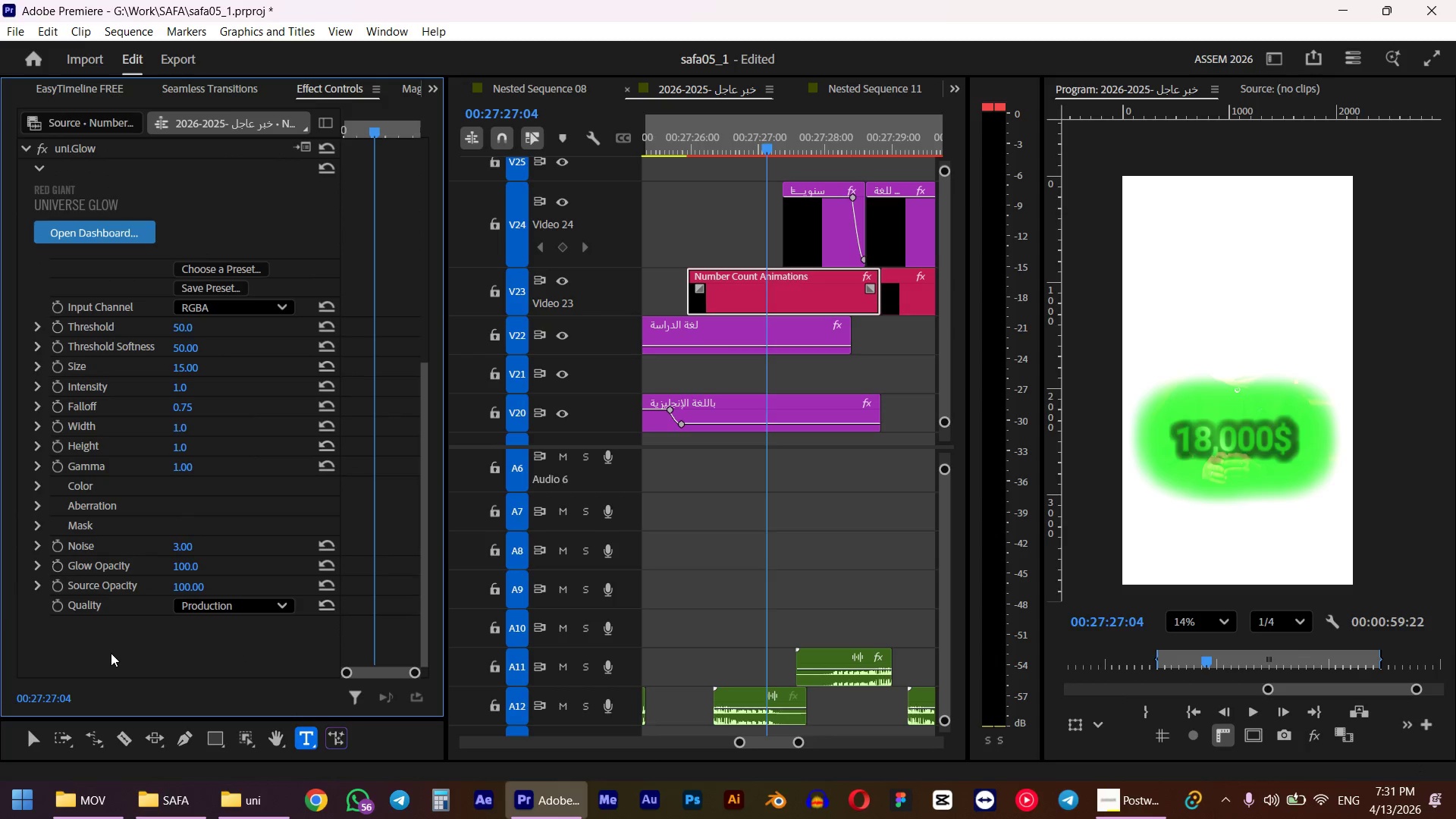 
scroll: coordinate [111, 652], scroll_direction: down, amount: 4.0
 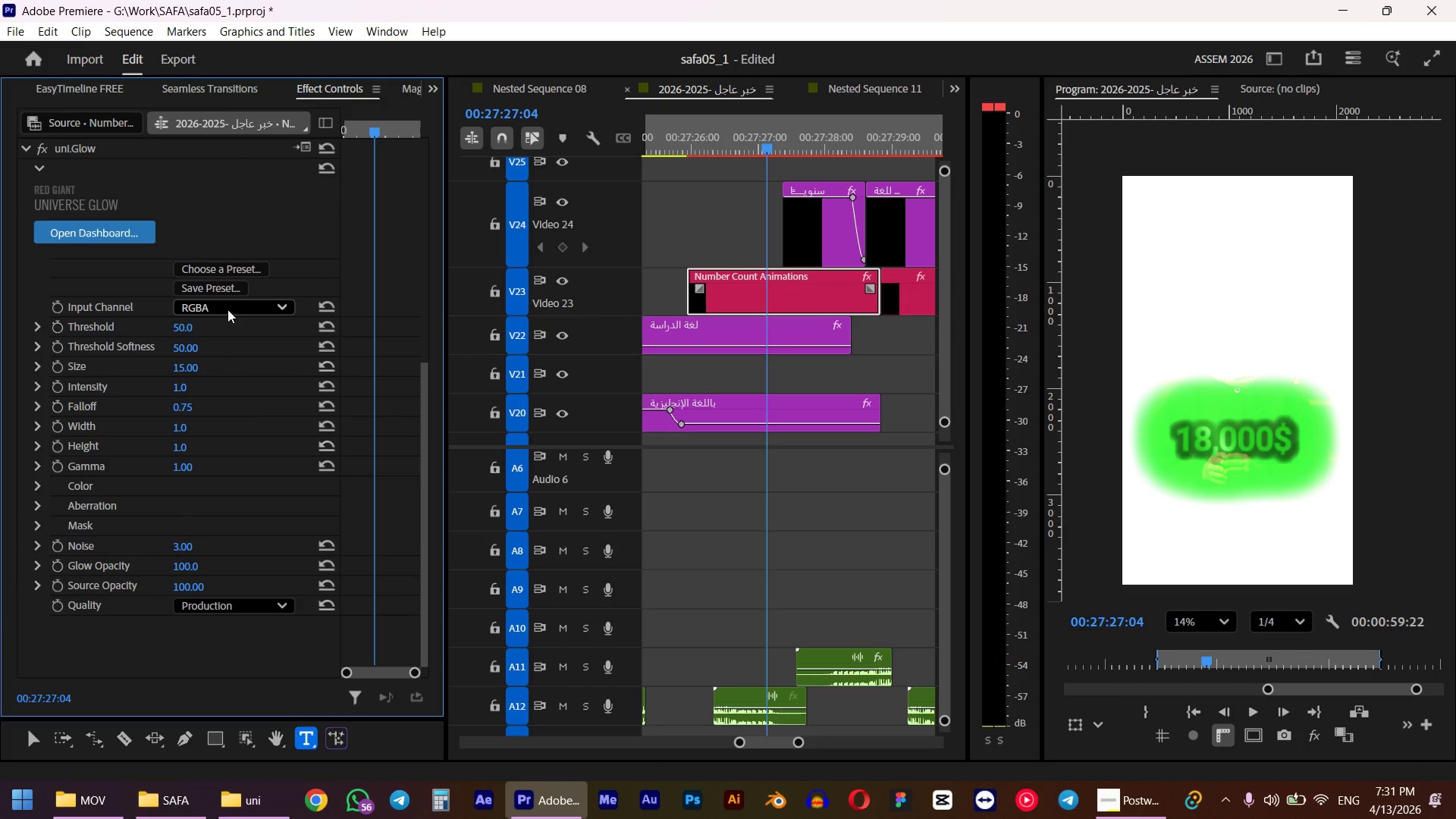 
left_click([228, 309])
 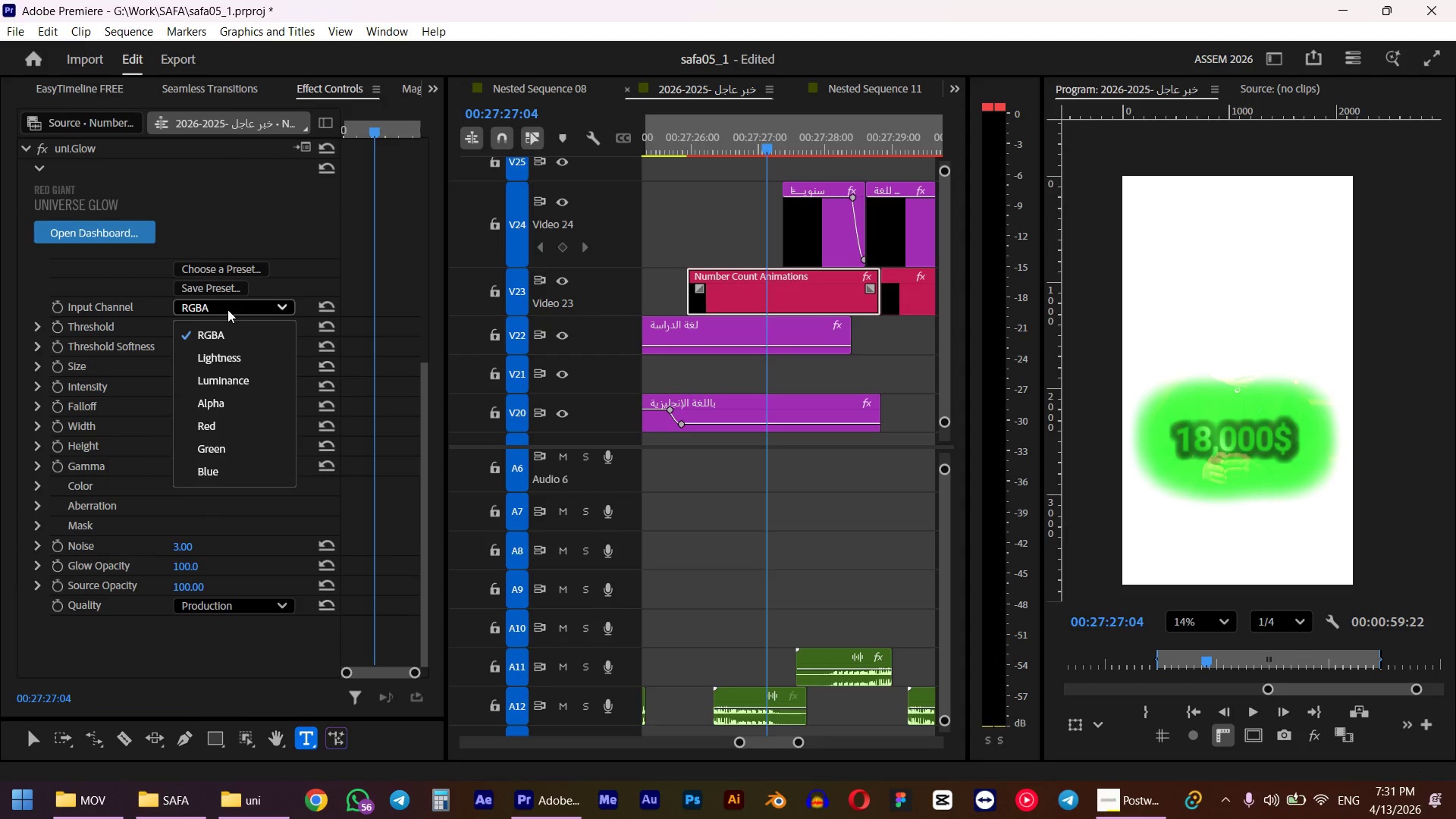 
left_click([232, 406])
 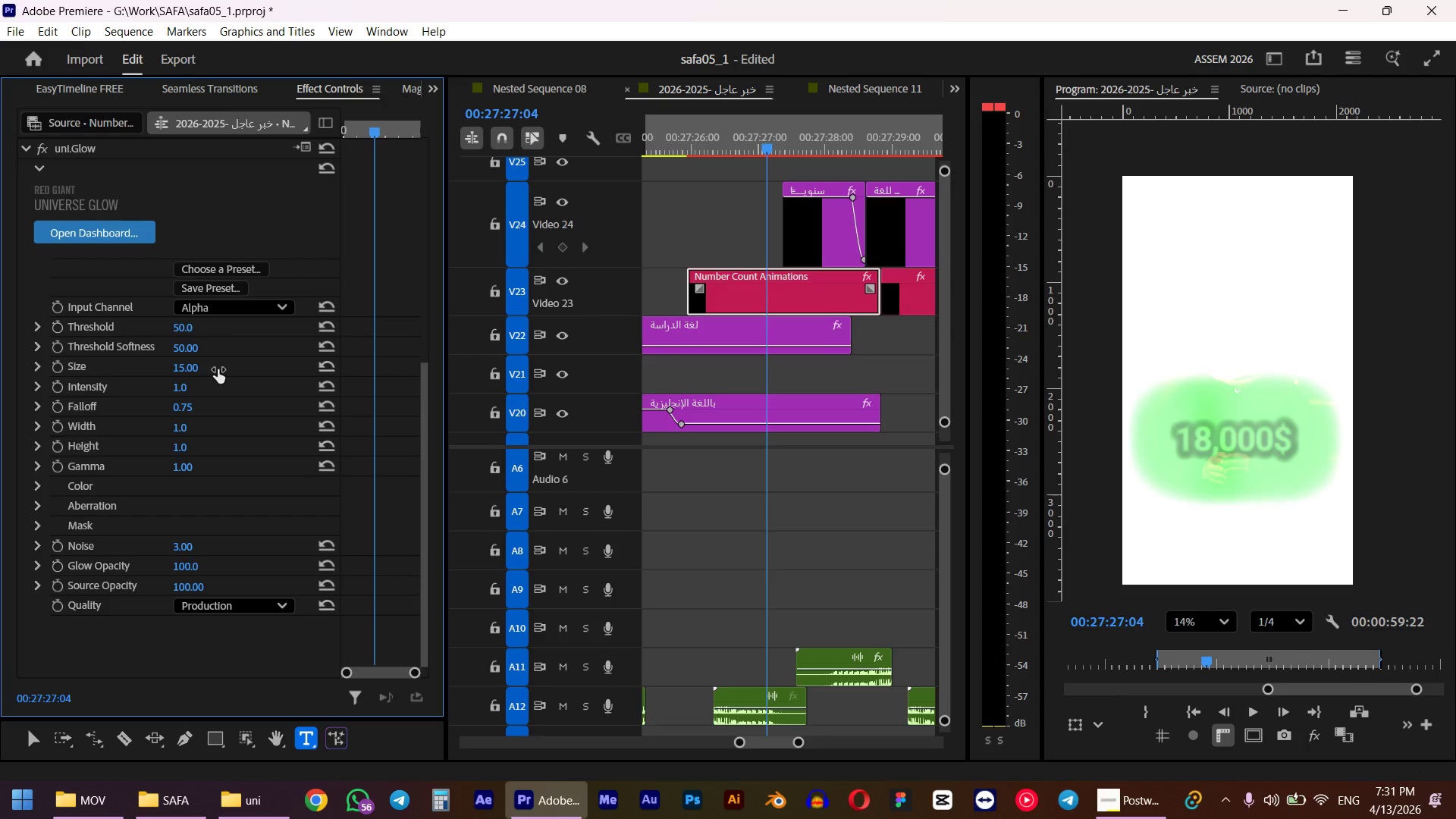 
wait(7.59)
 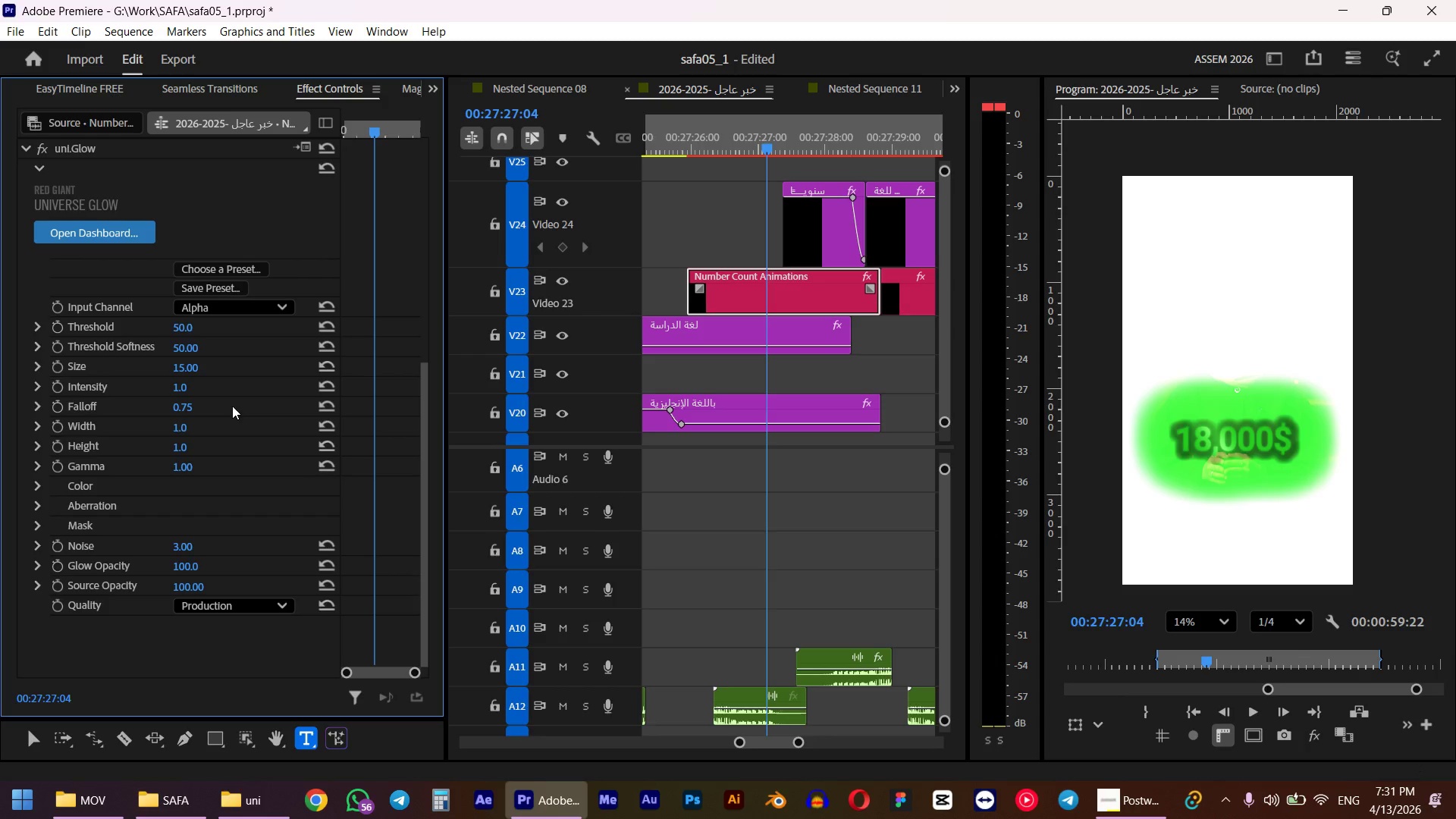 
key(Control+ControlLeft)
 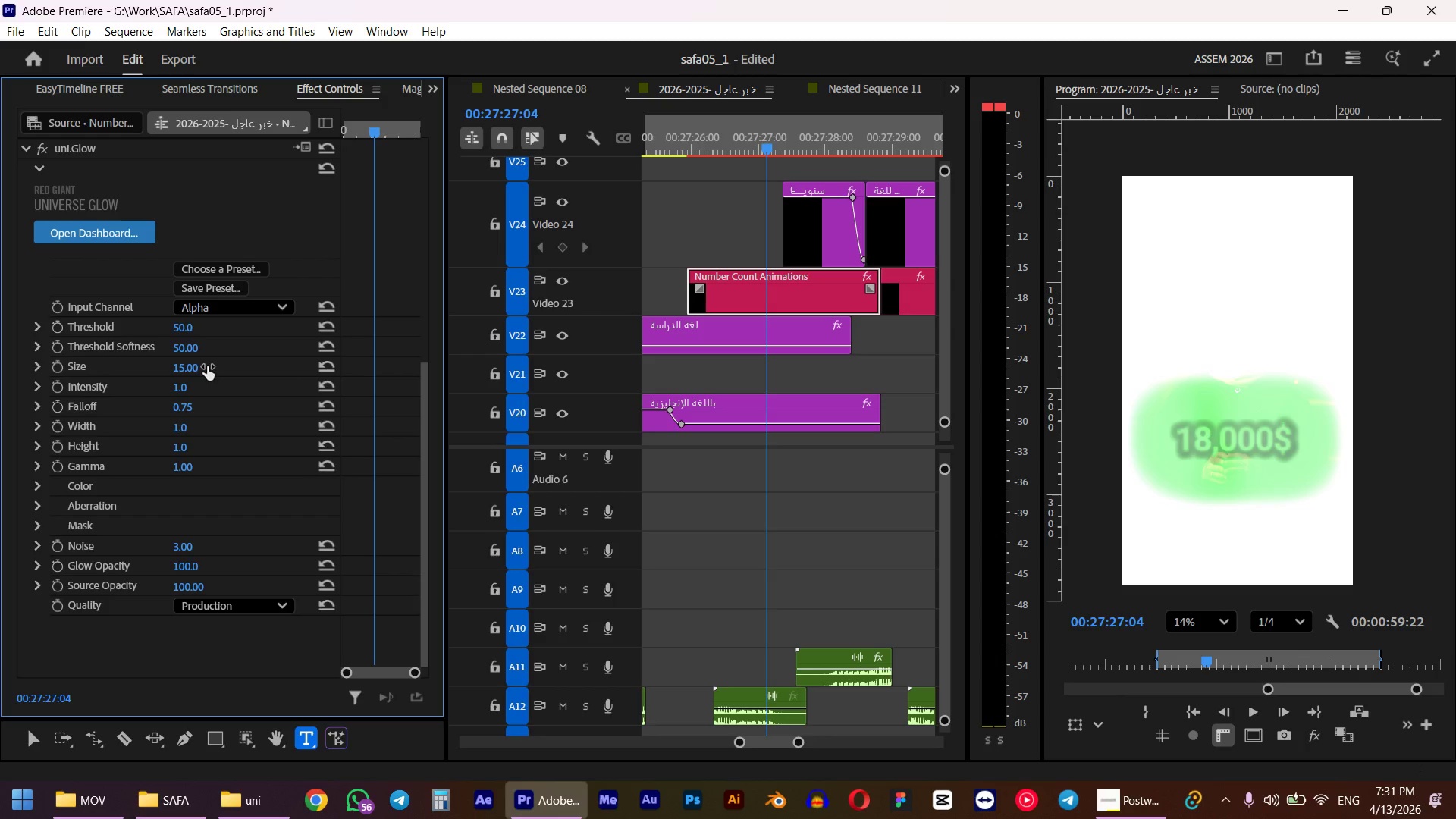 
key(Control+Z)
 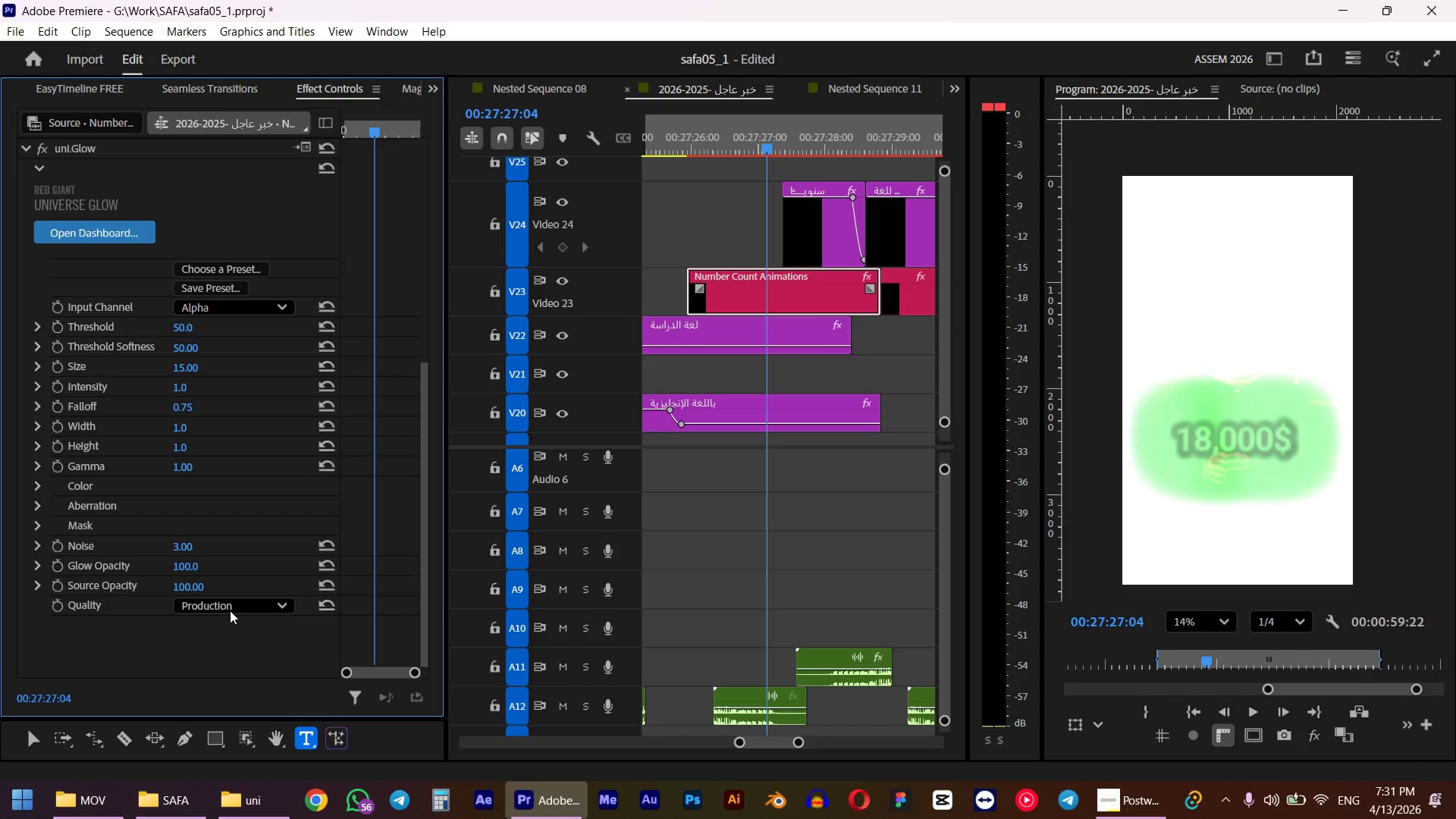 
left_click([230, 610])
 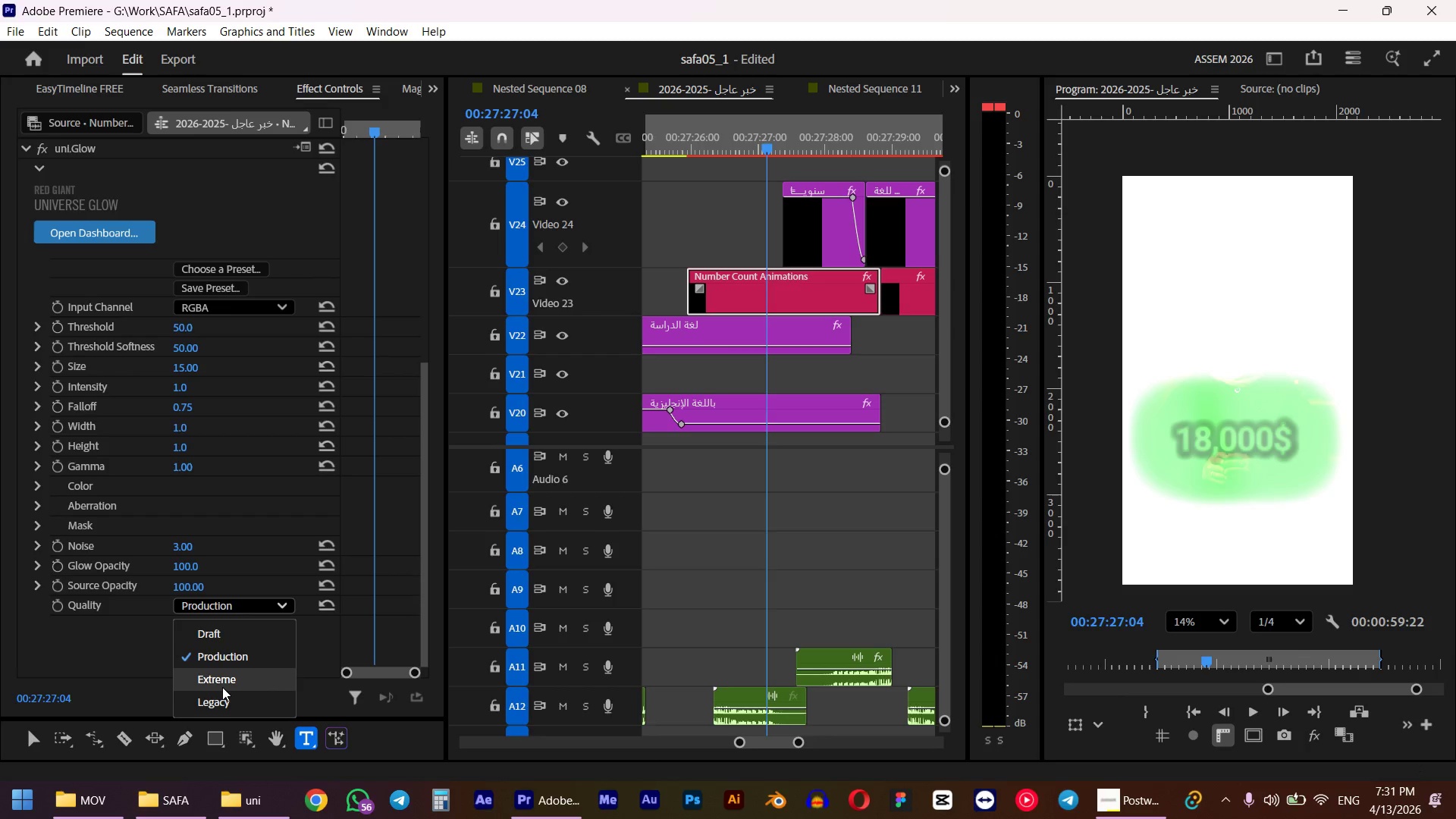 
left_click([222, 687])
 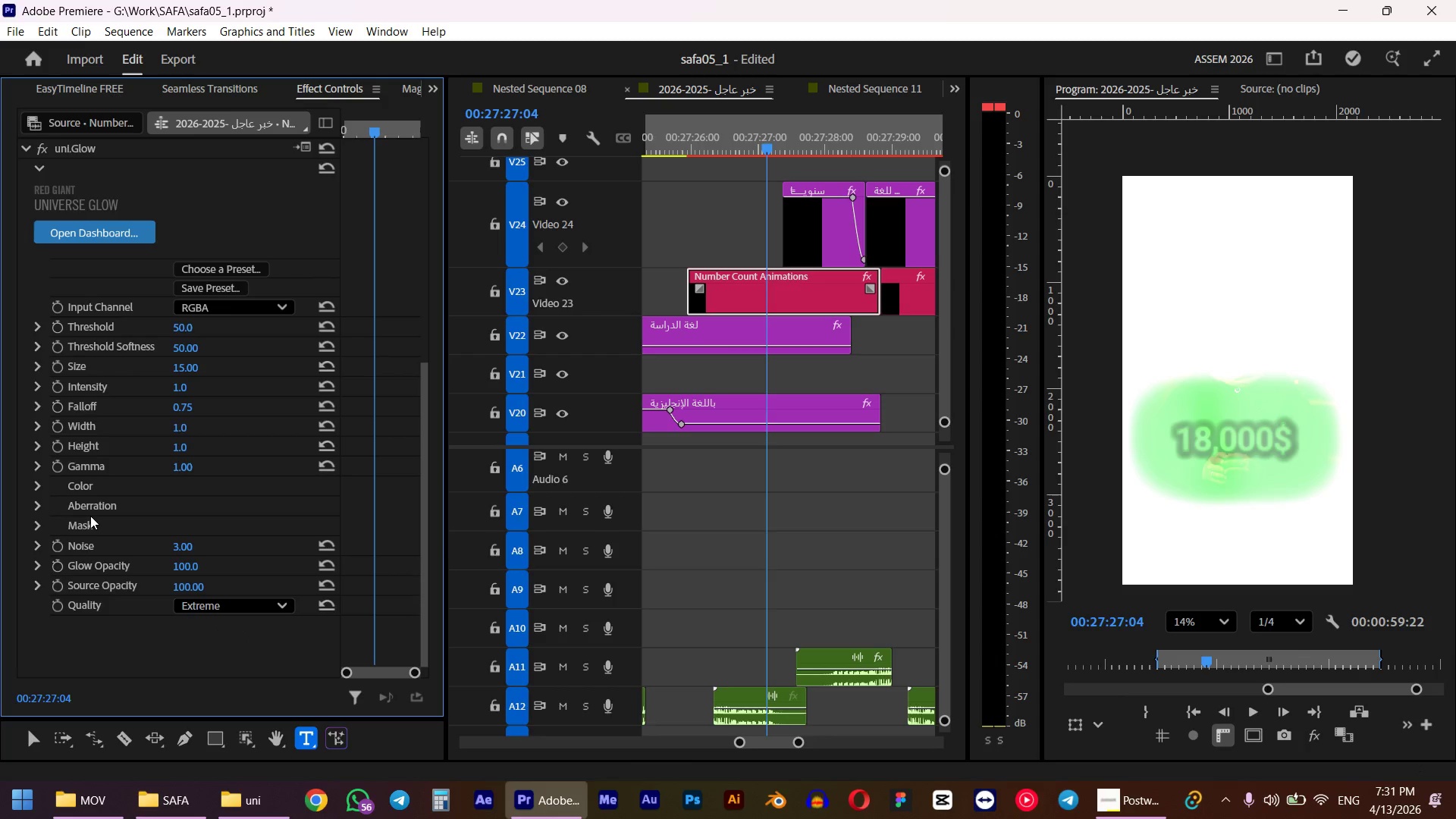 
wait(6.19)
 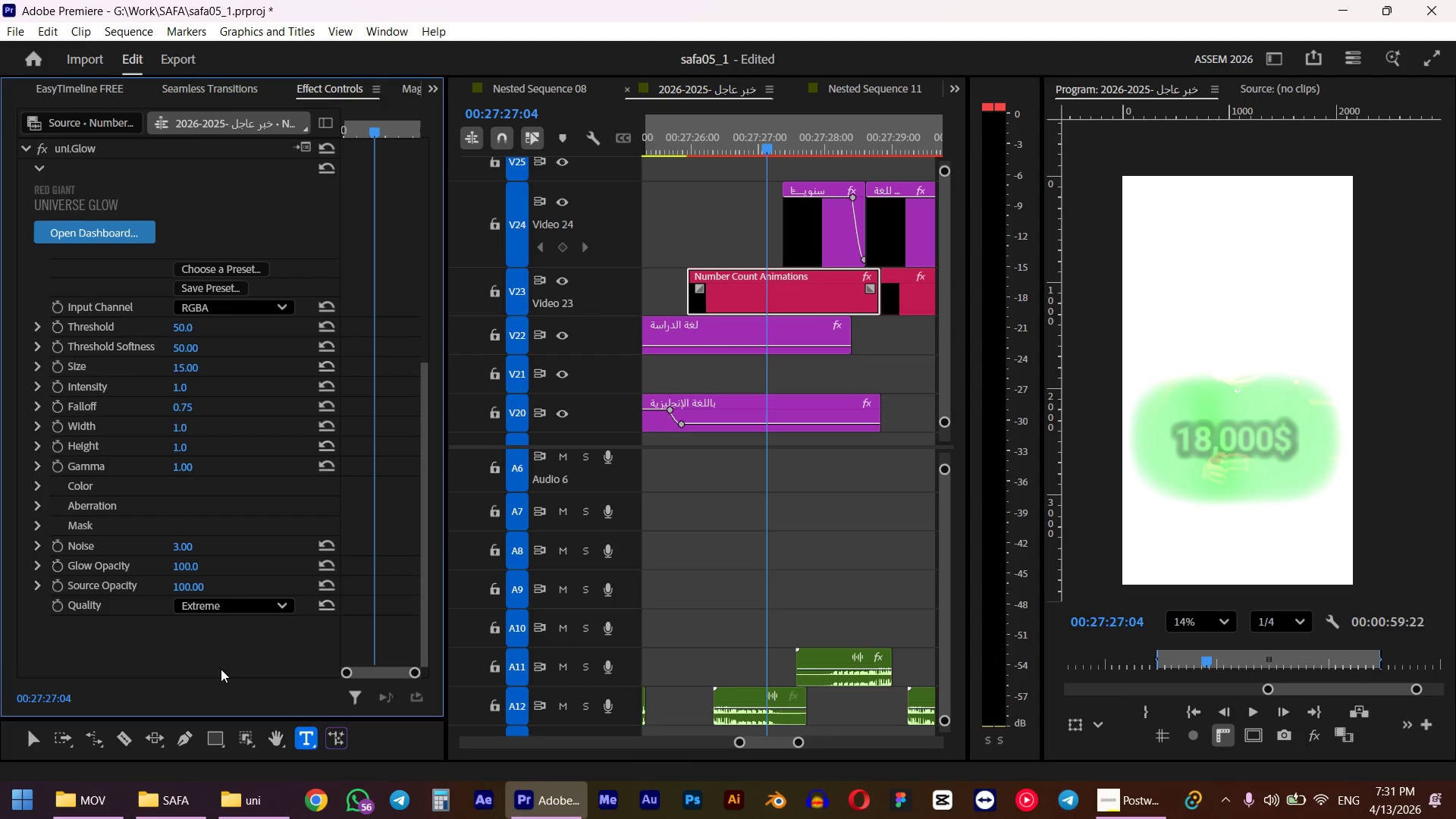 
scroll: coordinate [90, 457], scroll_direction: up, amount: 3.0
 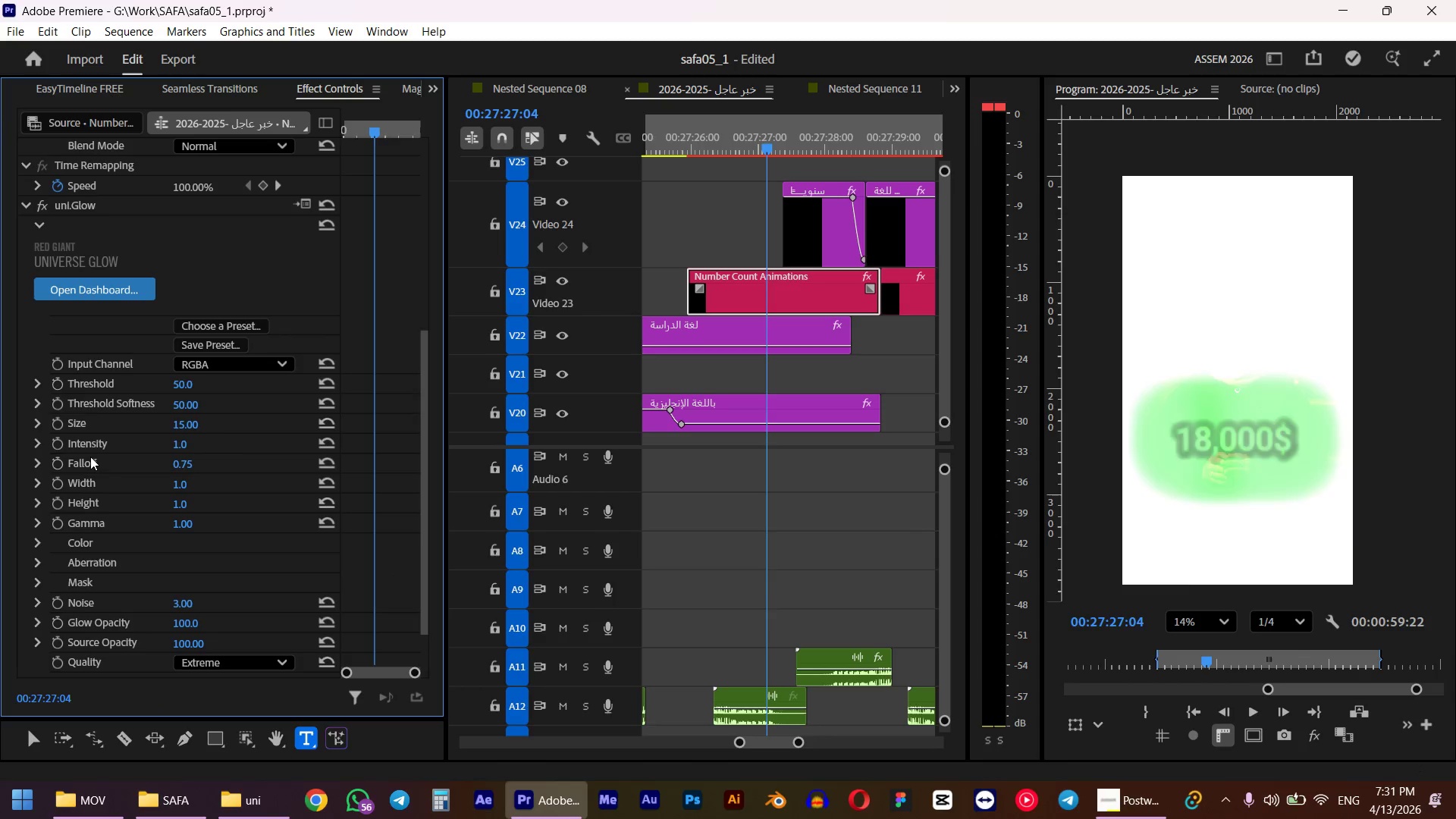 
scroll: coordinate [90, 457], scroll_direction: down, amount: 8.0
 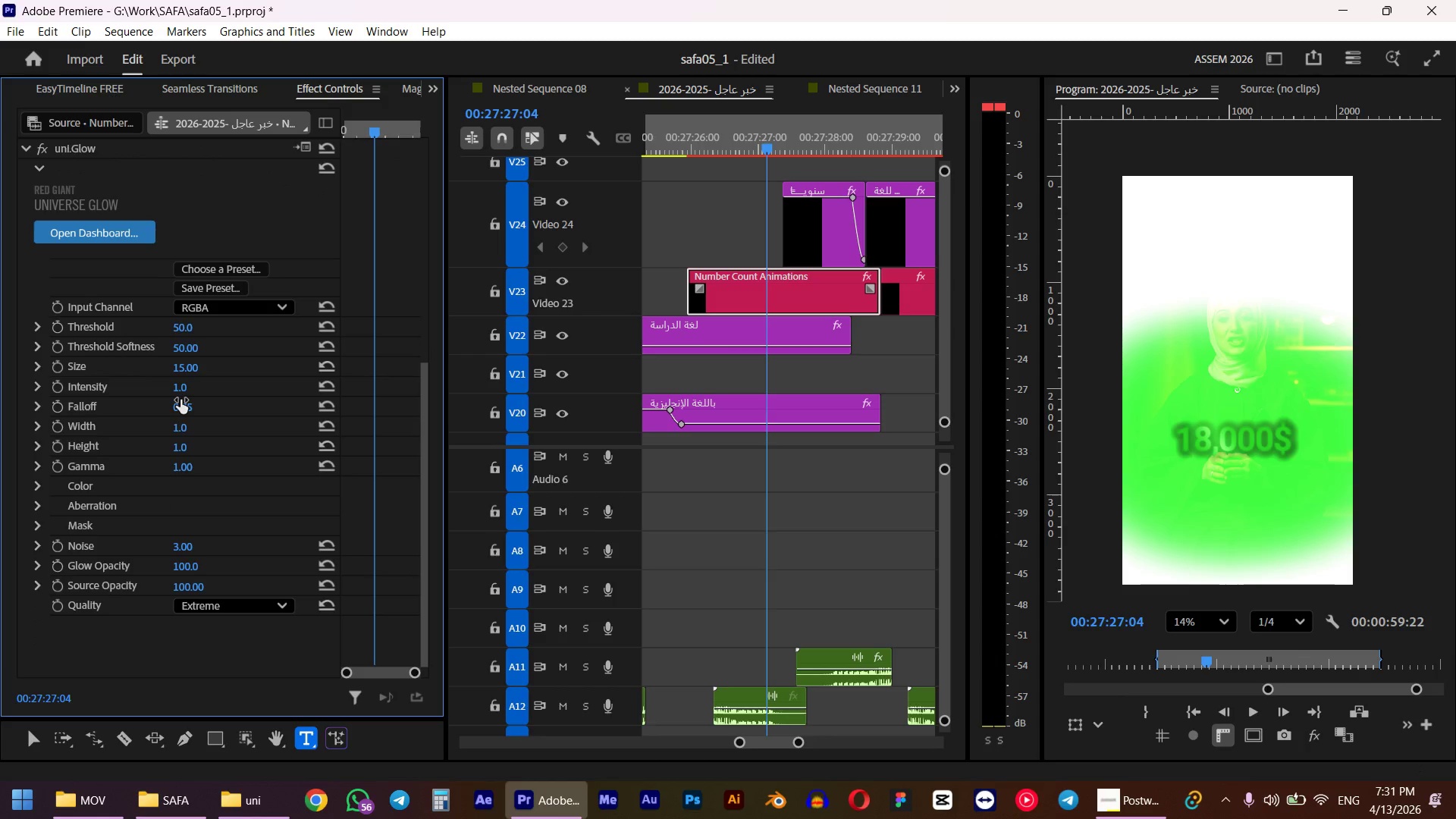 
wait(5.05)
 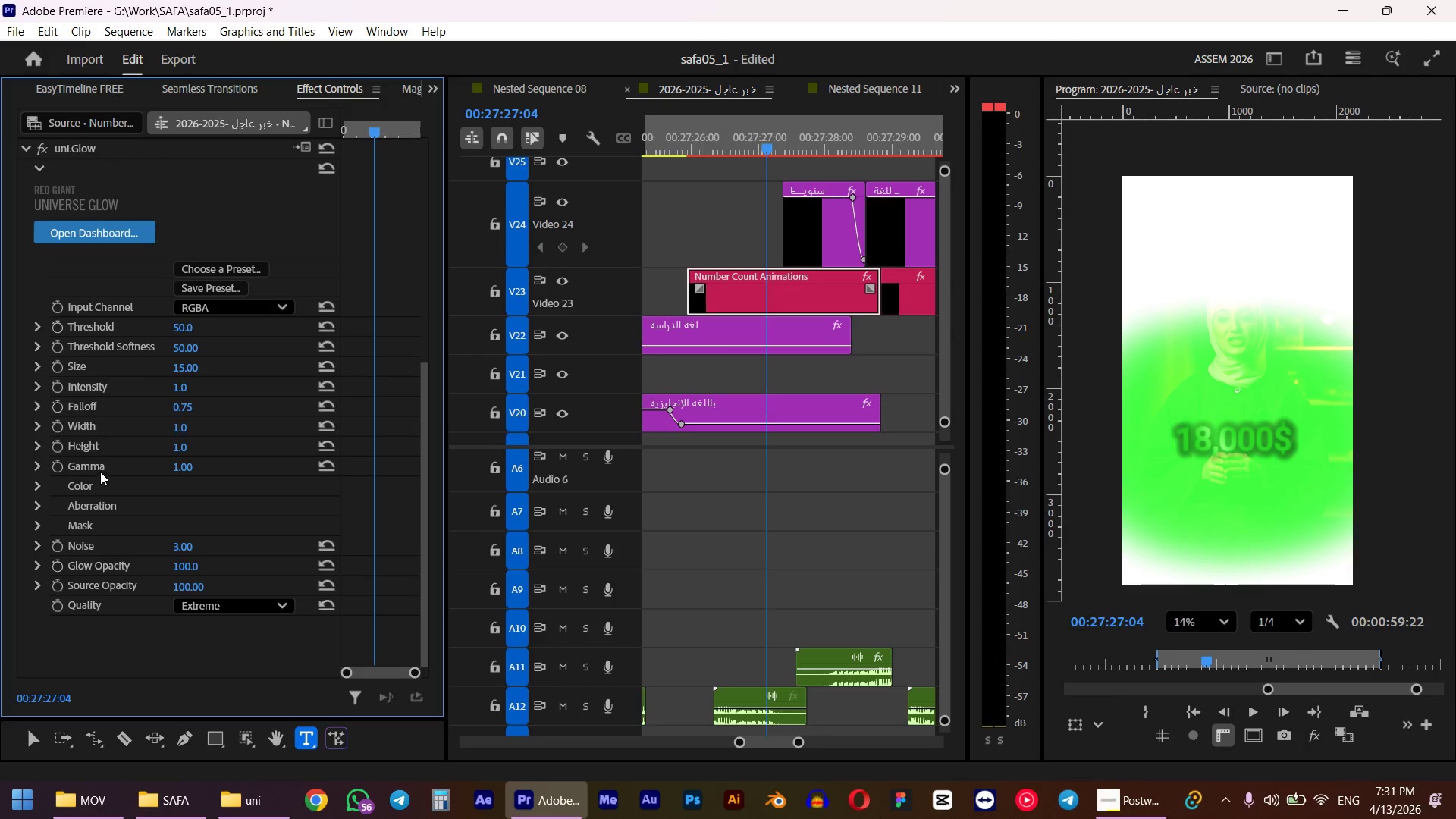 
left_click([181, 333])
 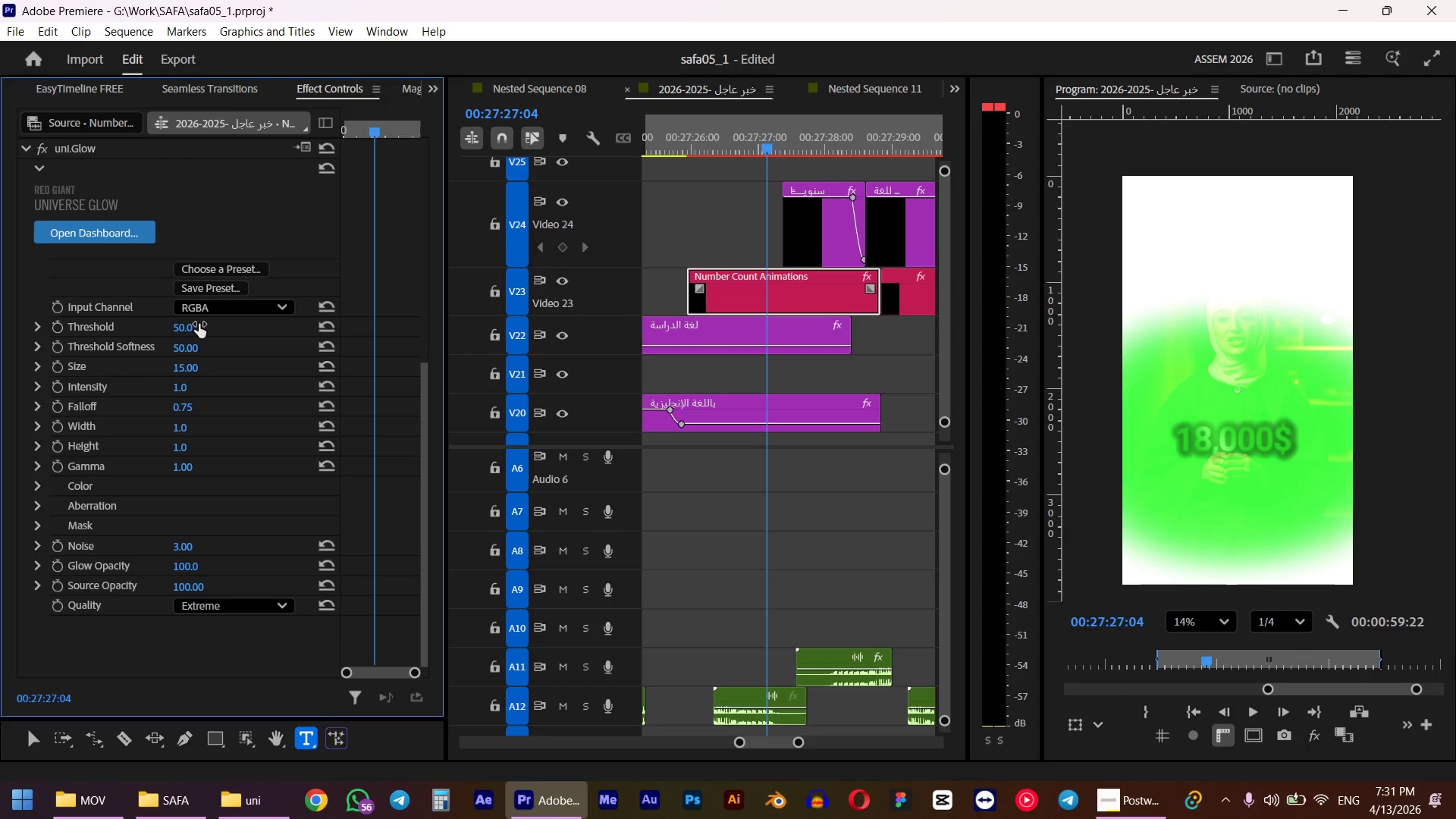 
key(Numpad1)
 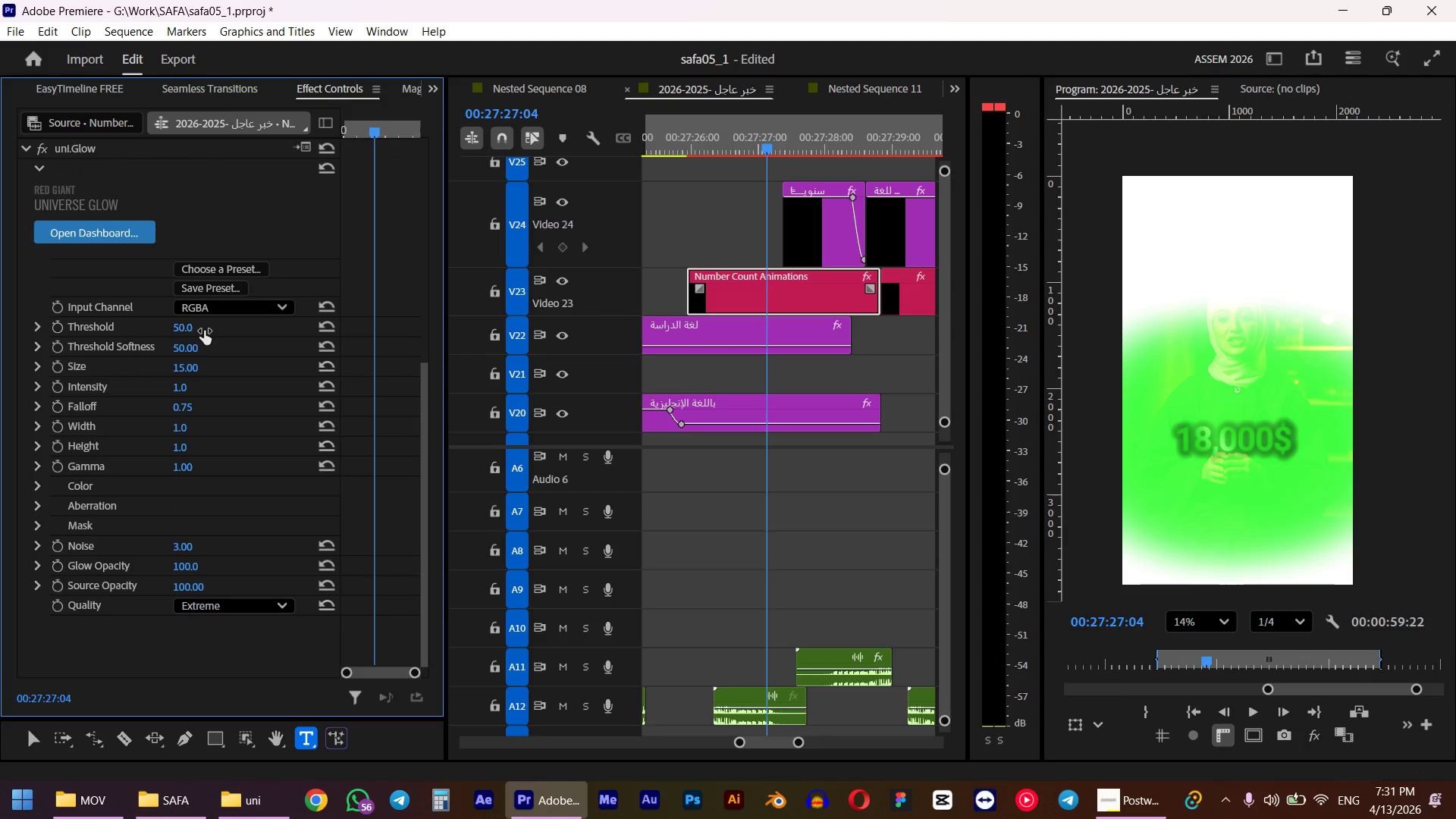 
key(Numpad0)
 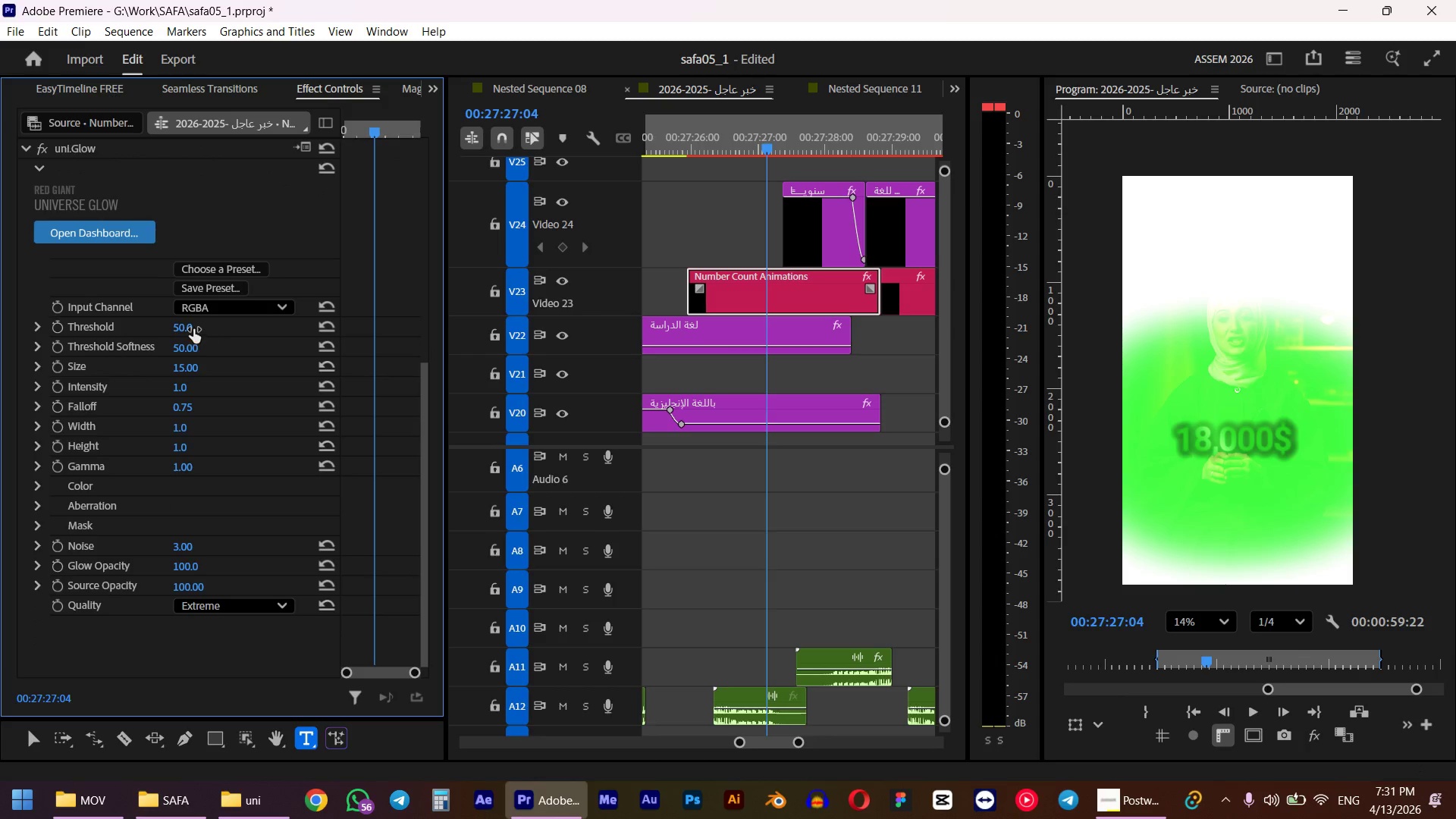 
left_click([192, 328])
 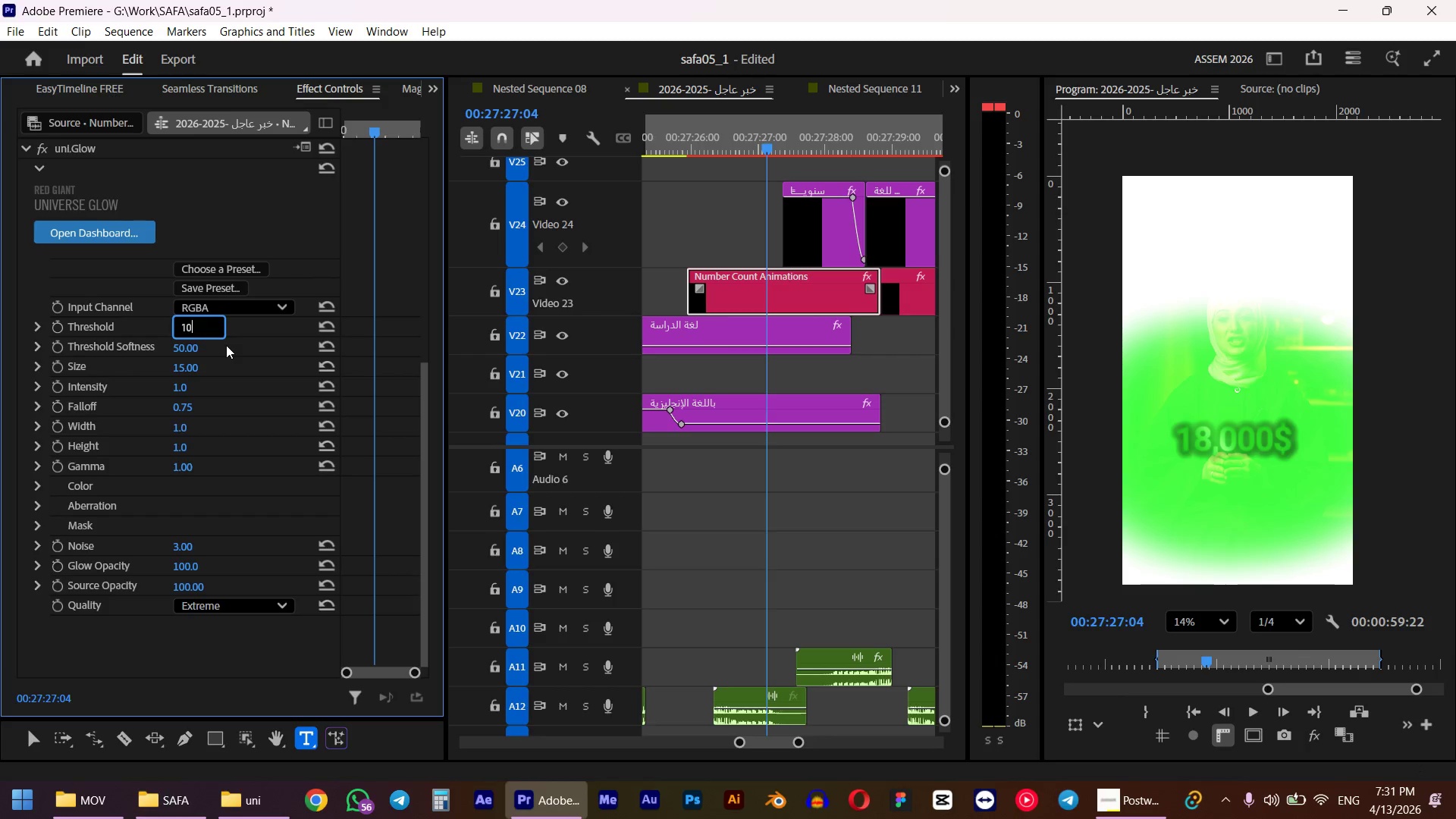 
key(NumpadEnter)
 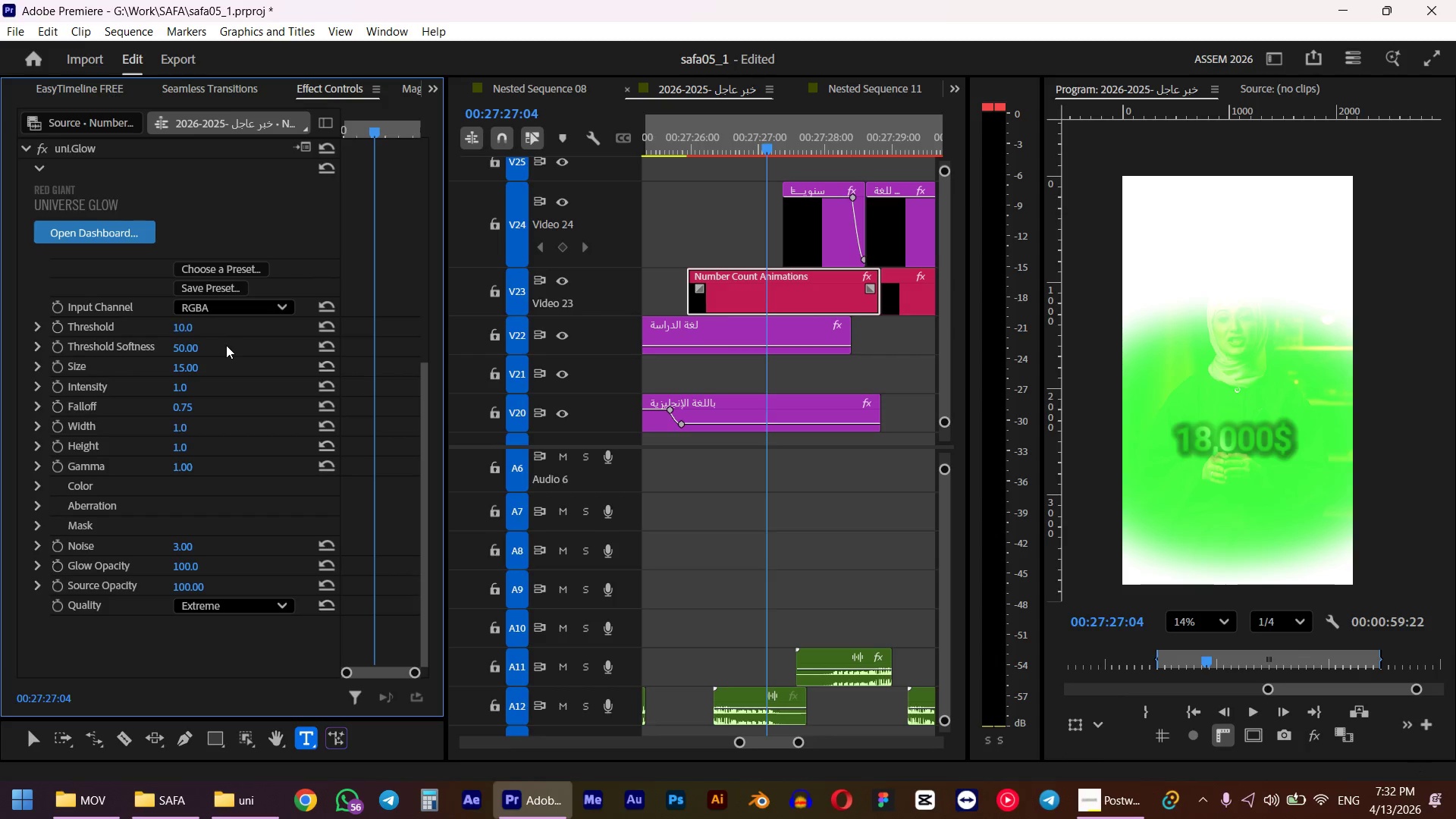 
wait(8.5)
 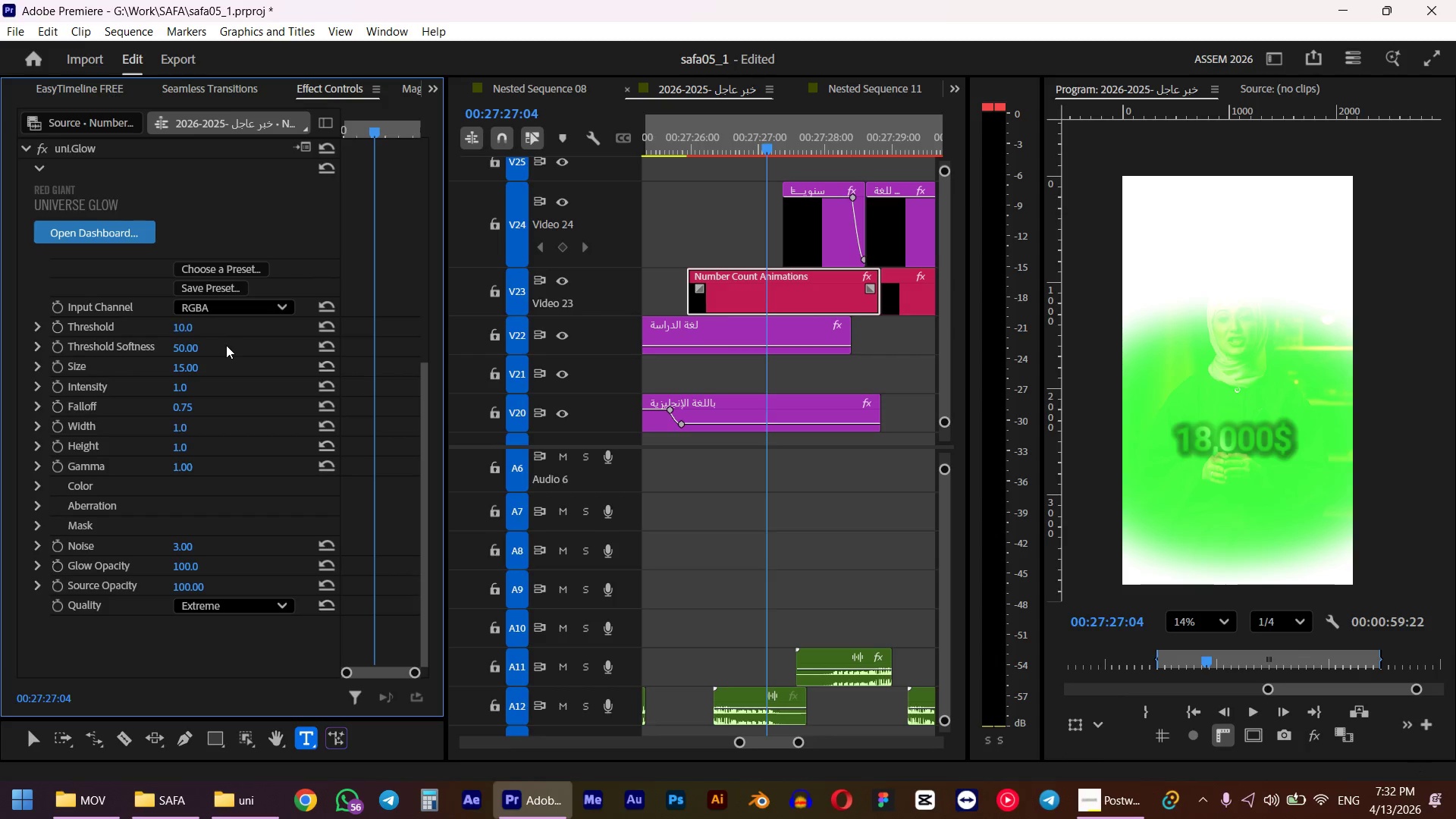 
scroll: coordinate [87, 196], scroll_direction: up, amount: 3.0
 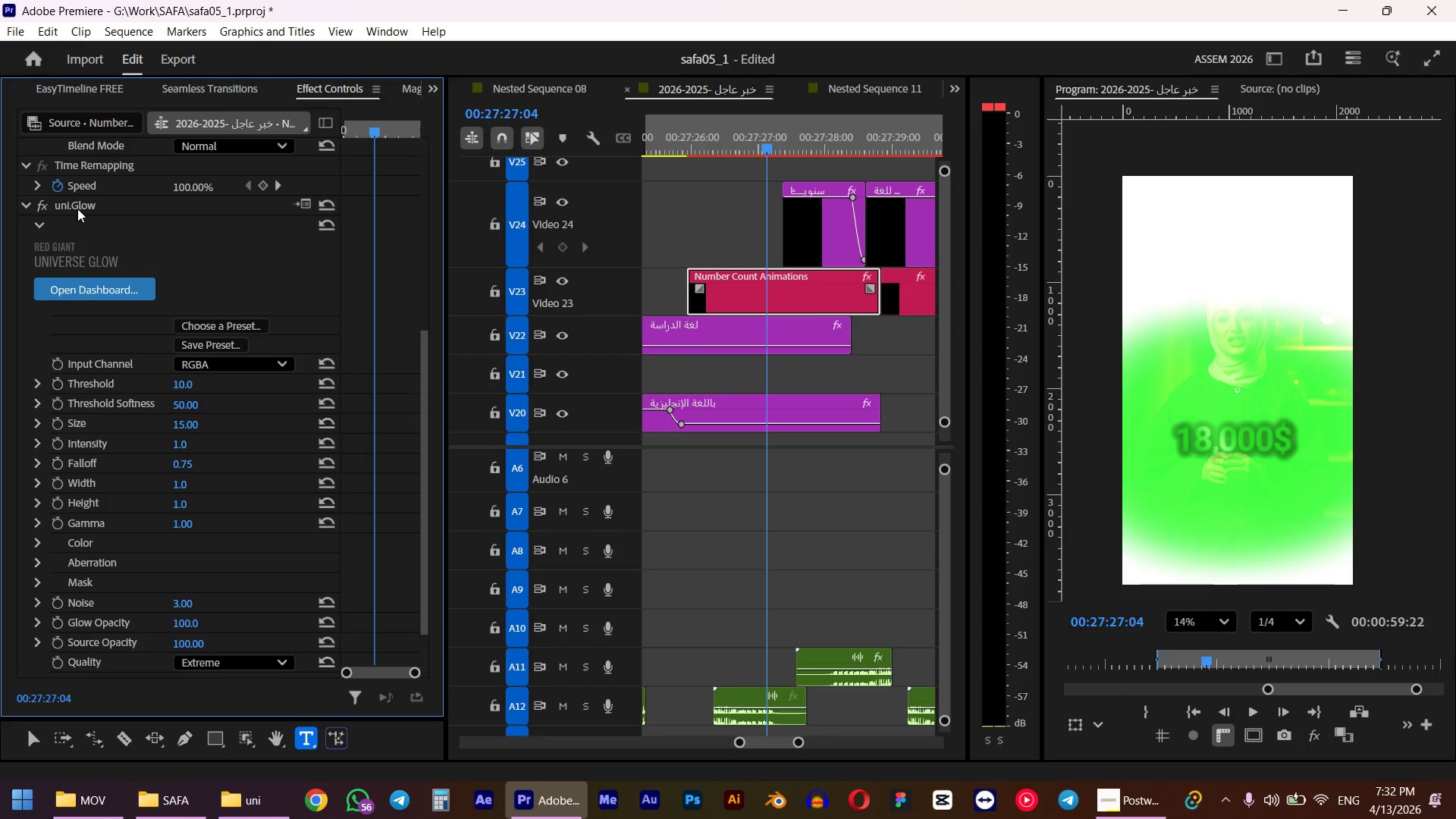 
left_click([77, 202])
 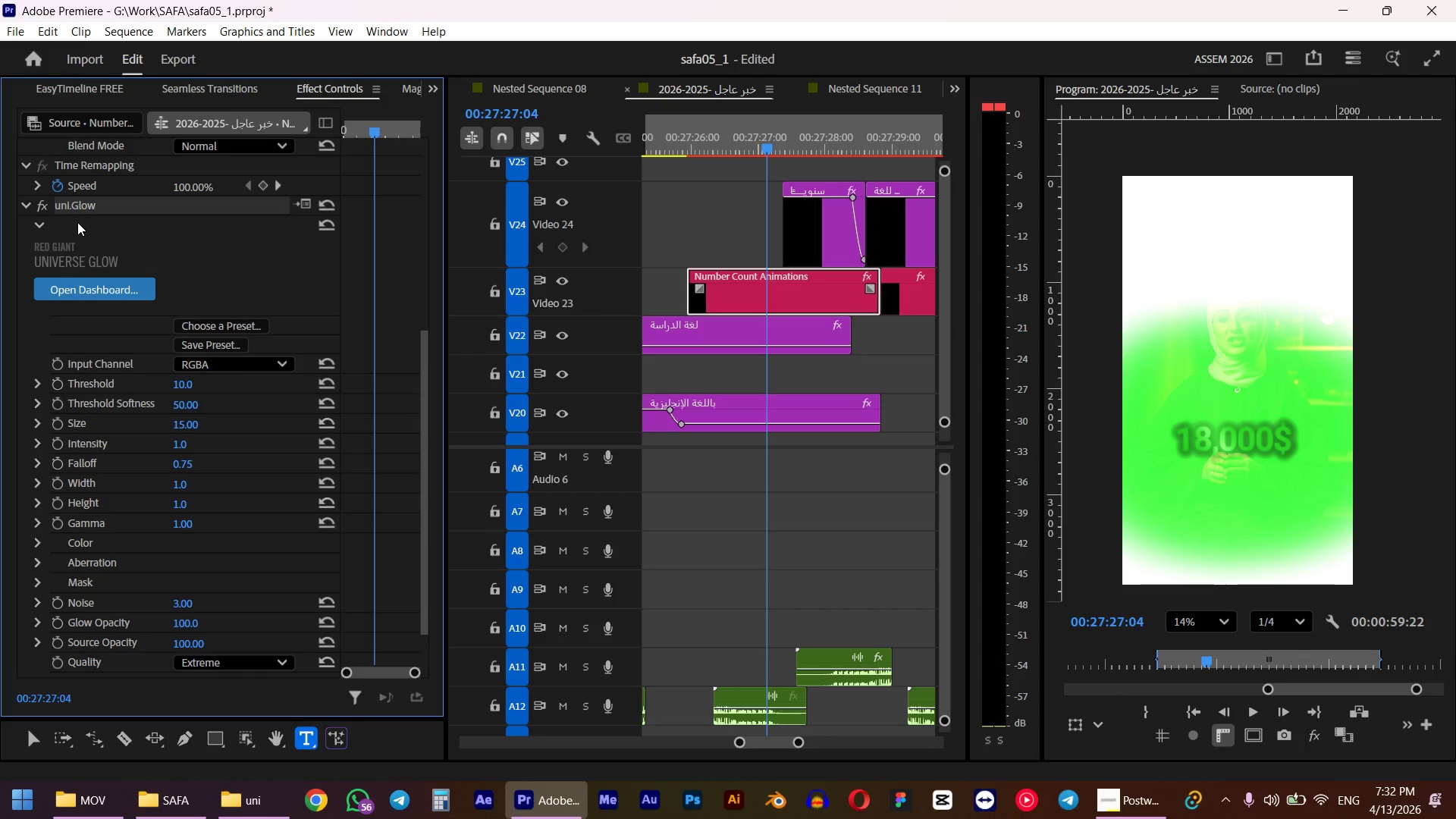 
key(Delete)
 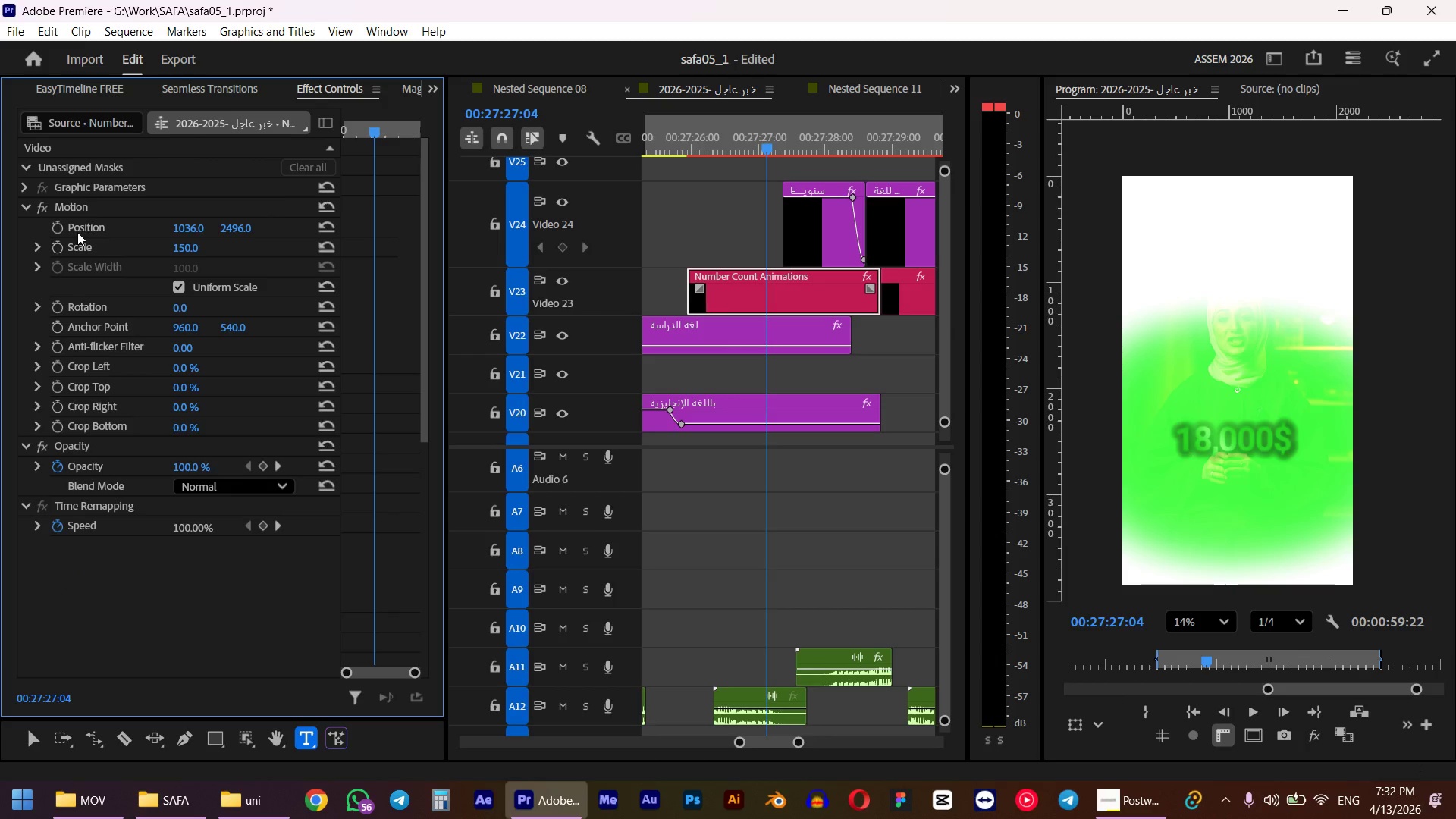 
key(Shift+7)
 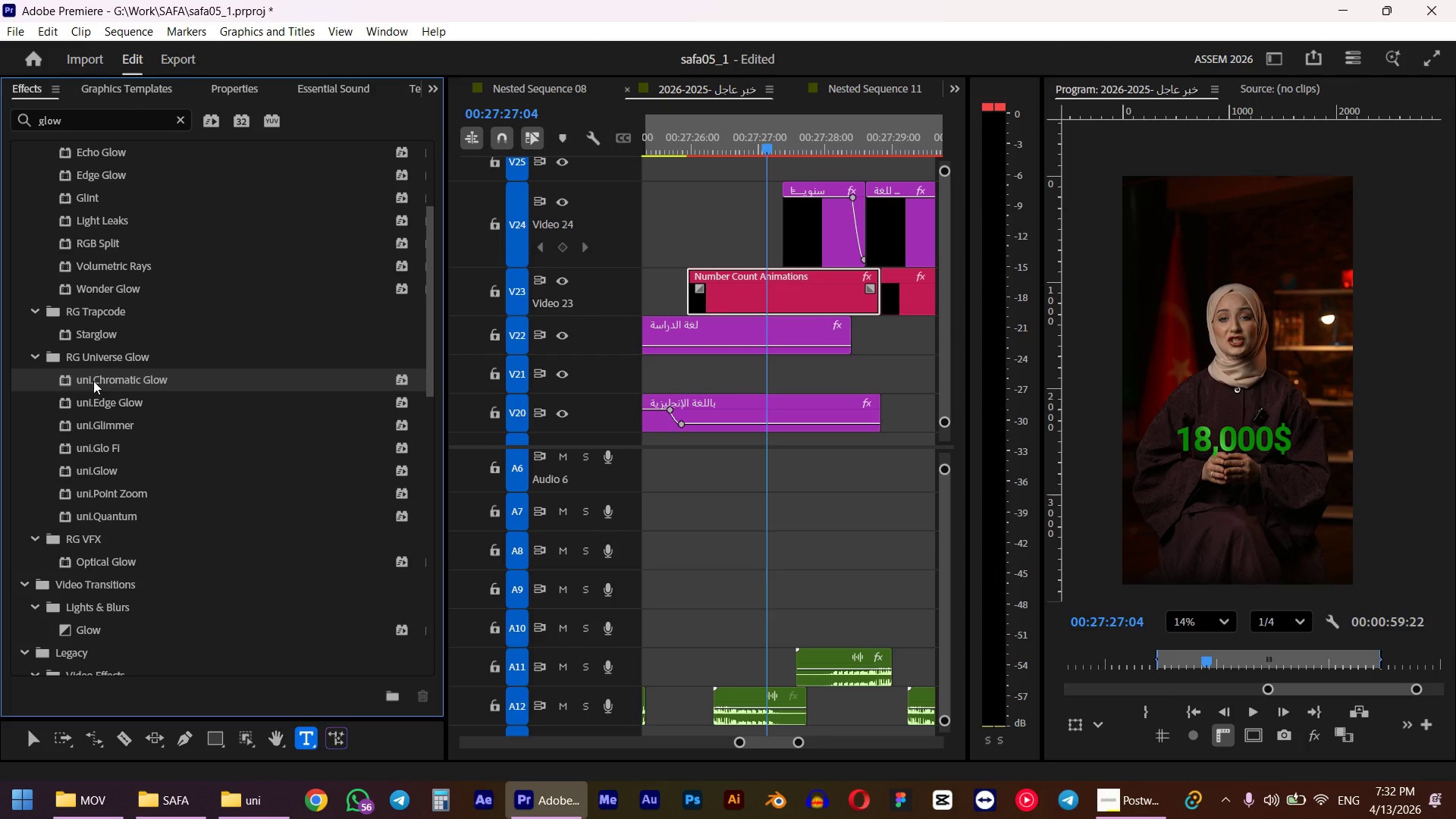 
scroll: coordinate [70, 382], scroll_direction: up, amount: 15.0
 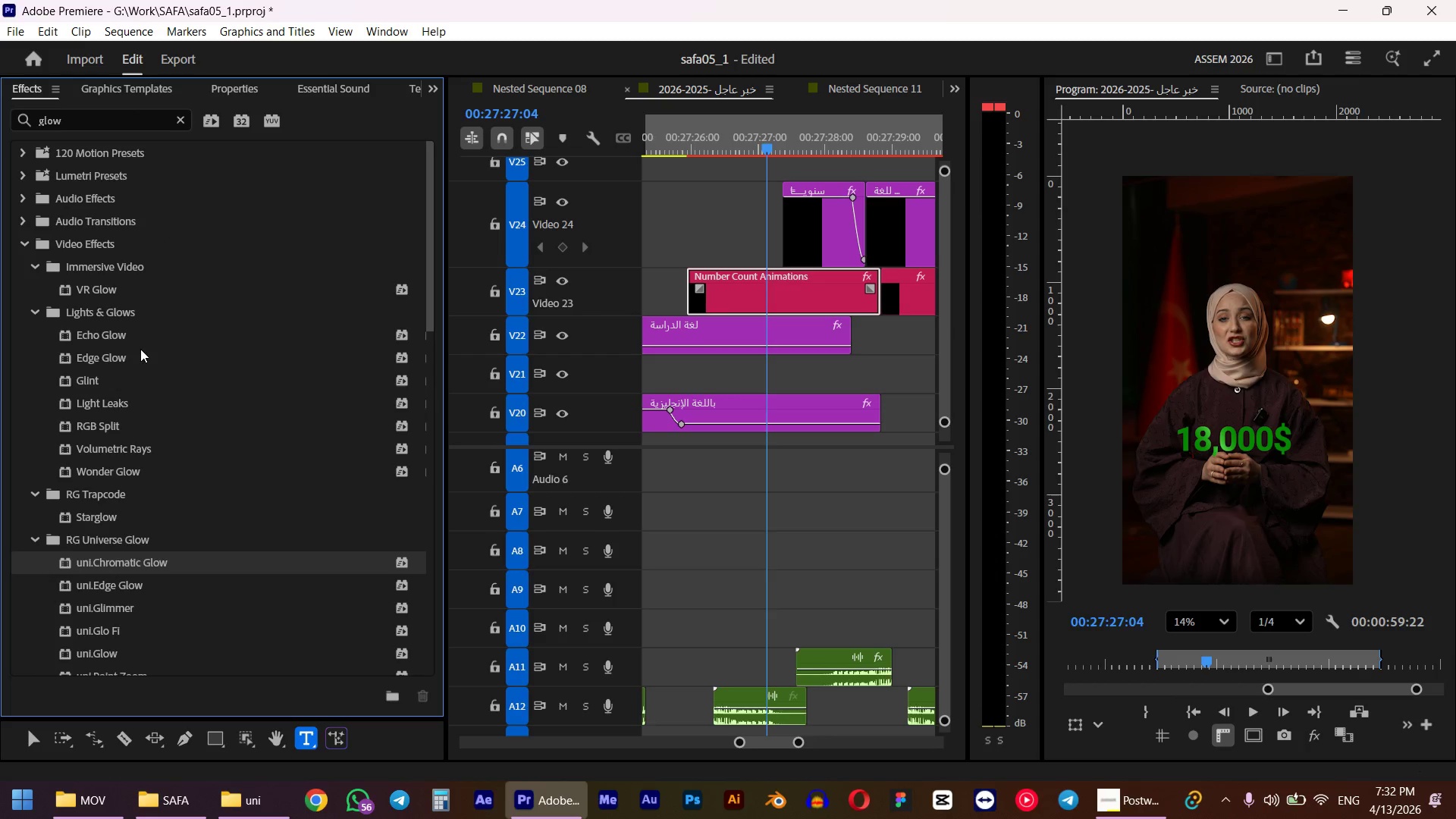 
scroll: coordinate [135, 362], scroll_direction: down, amount: 3.0
 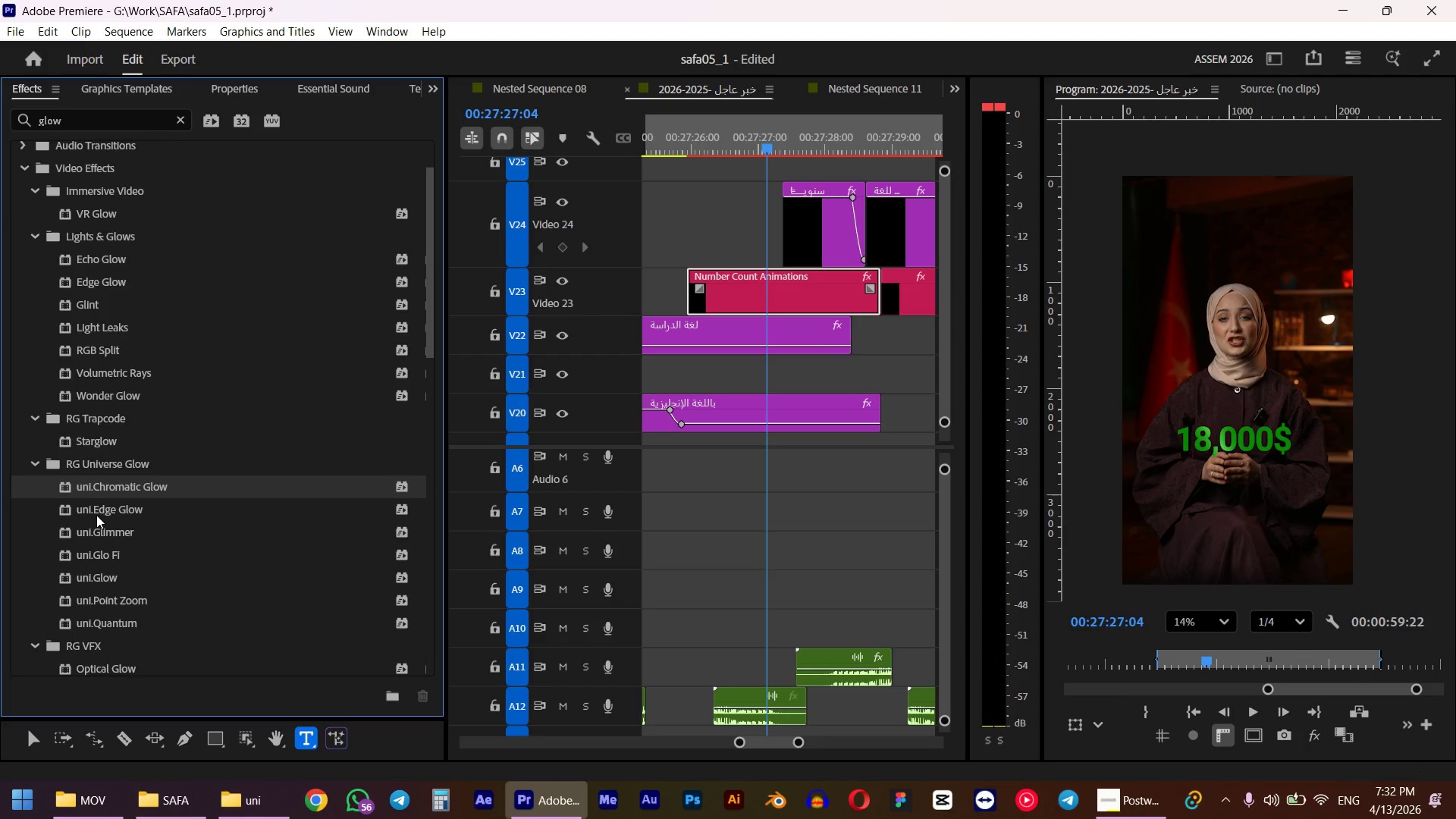 
left_click_drag(start_coordinate=[66, 491], to_coordinate=[728, 290])
 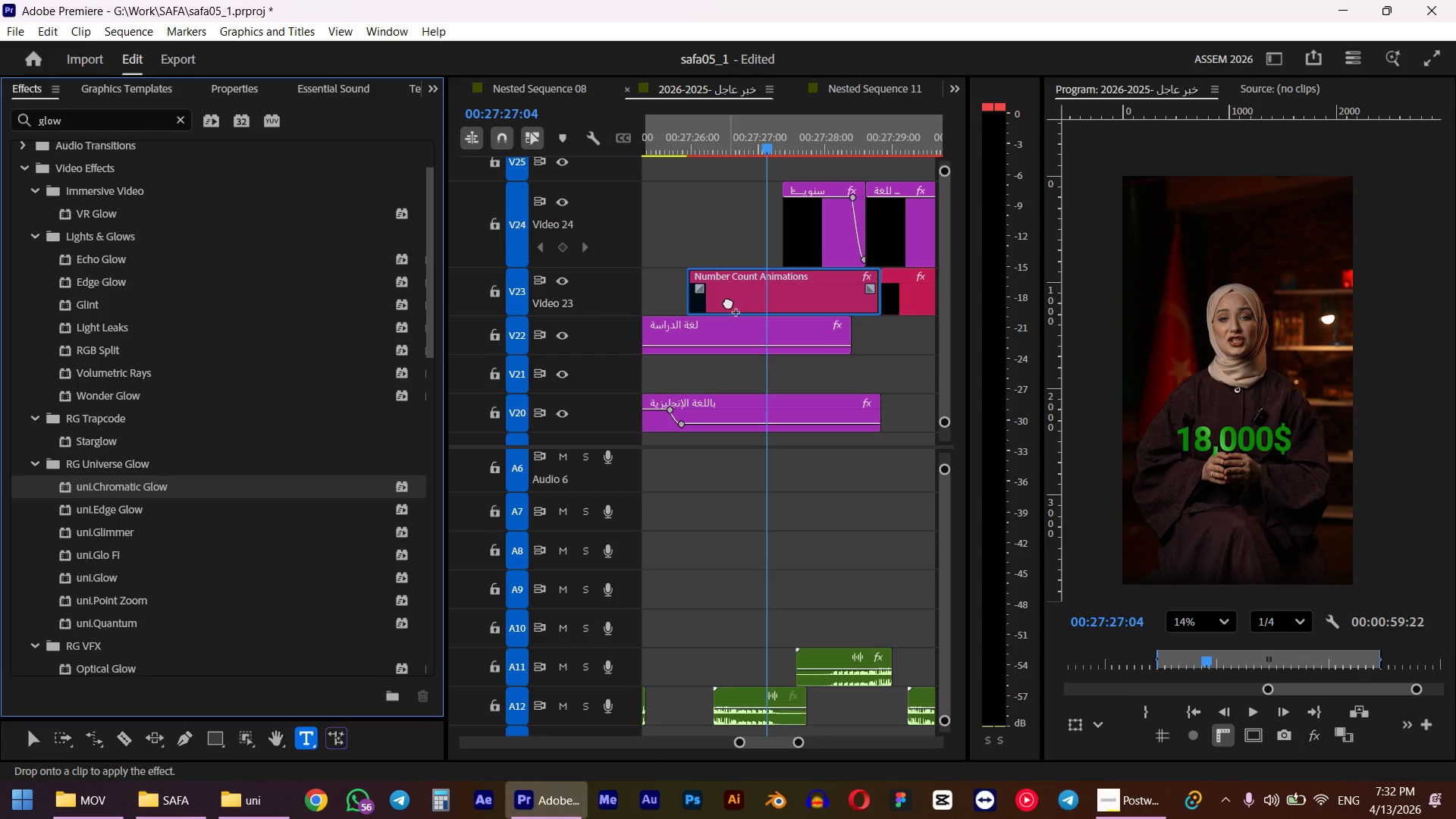 
mouse_move([742, 316])
 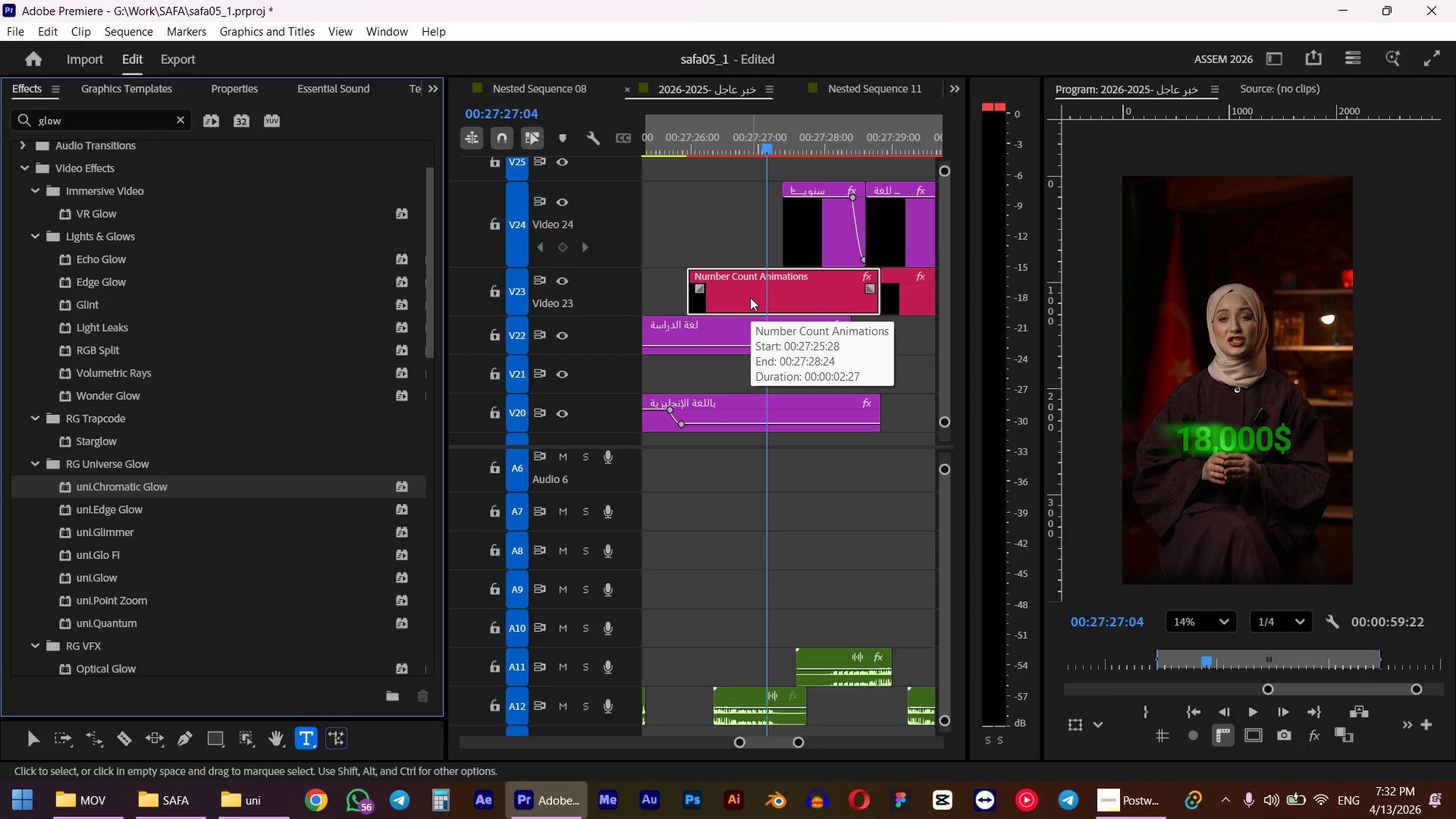 
key(Shift+5)
 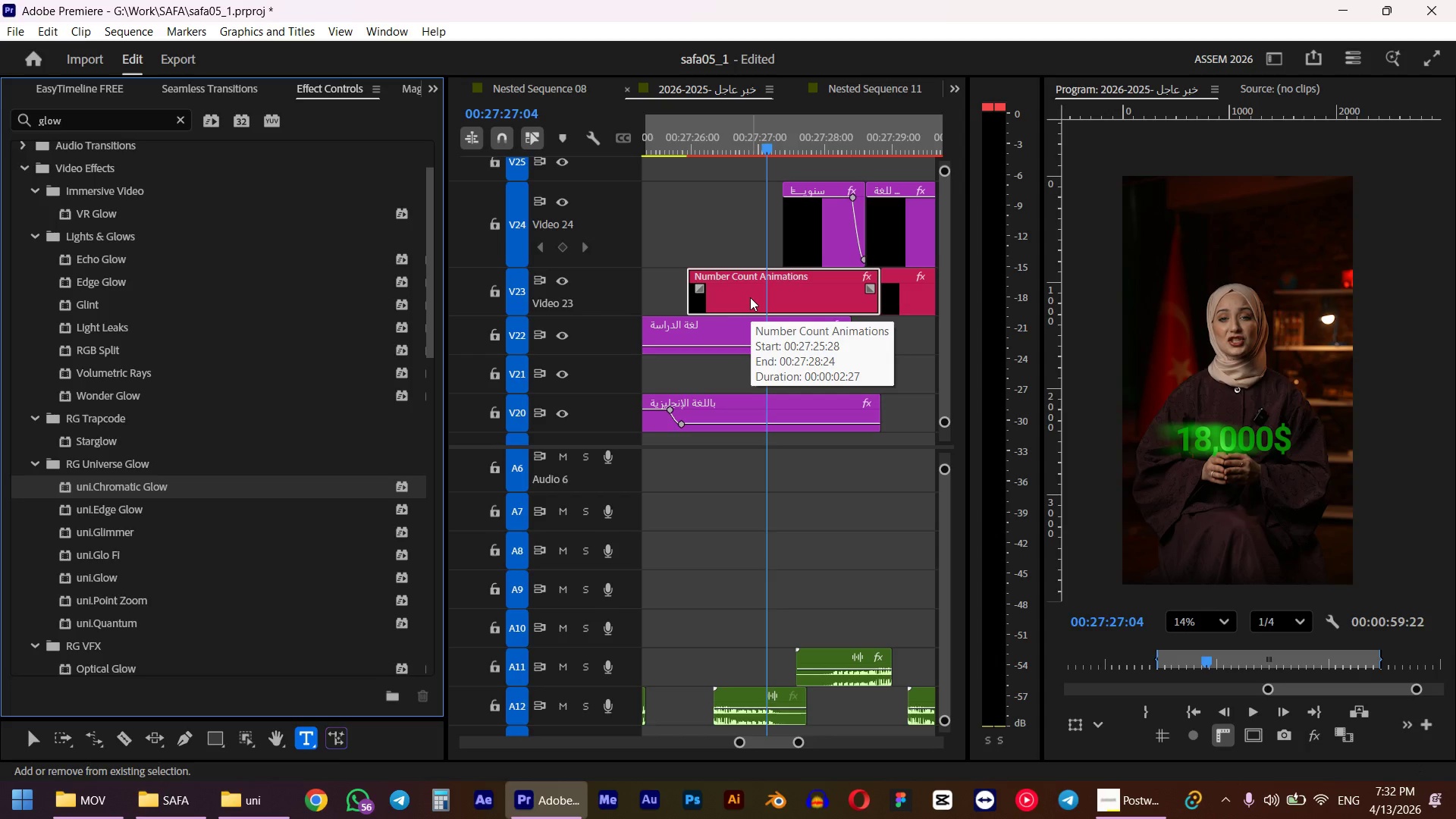 
scroll: coordinate [189, 528], scroll_direction: down, amount: 26.0
 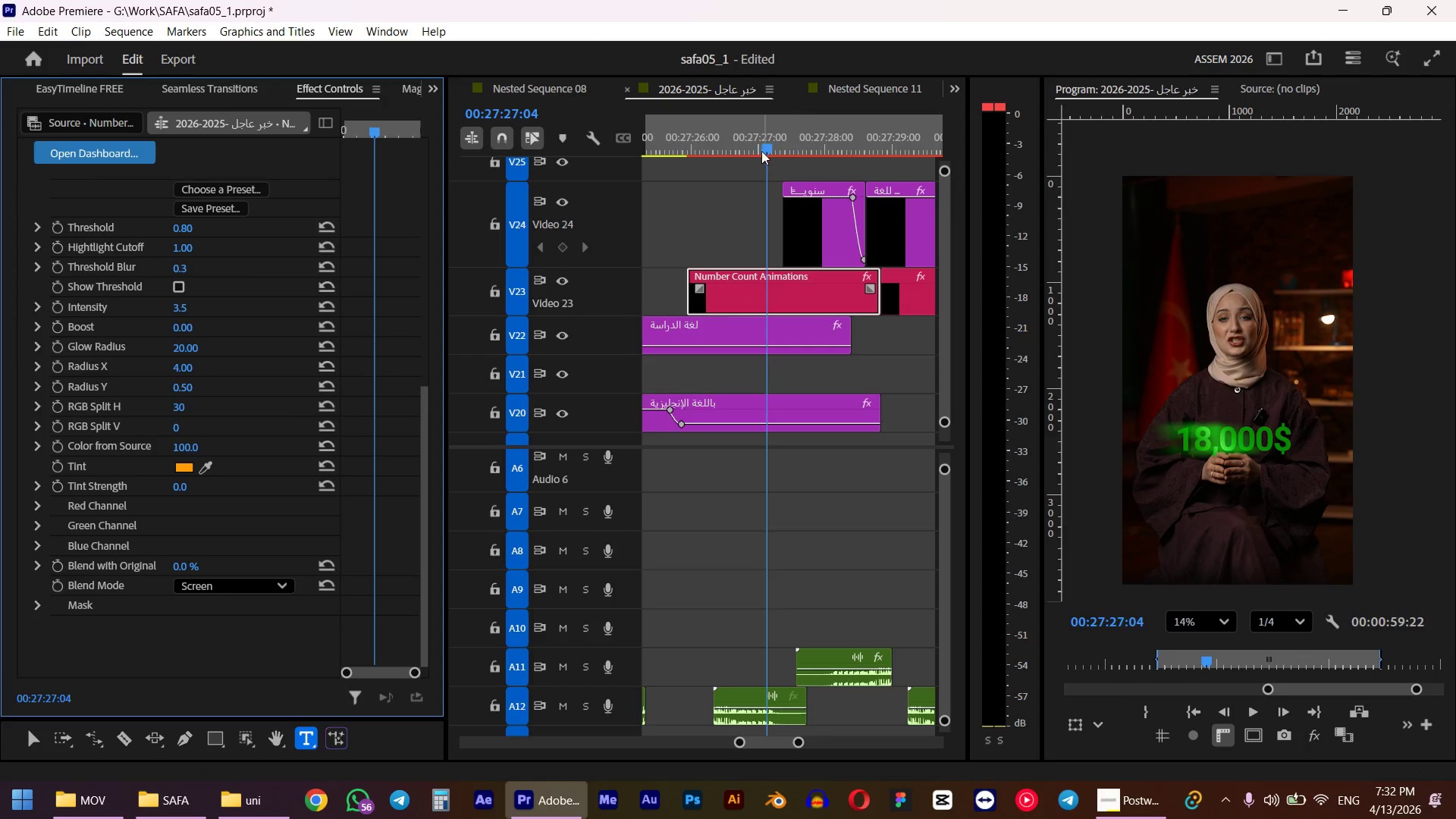 
left_click([693, 145])
 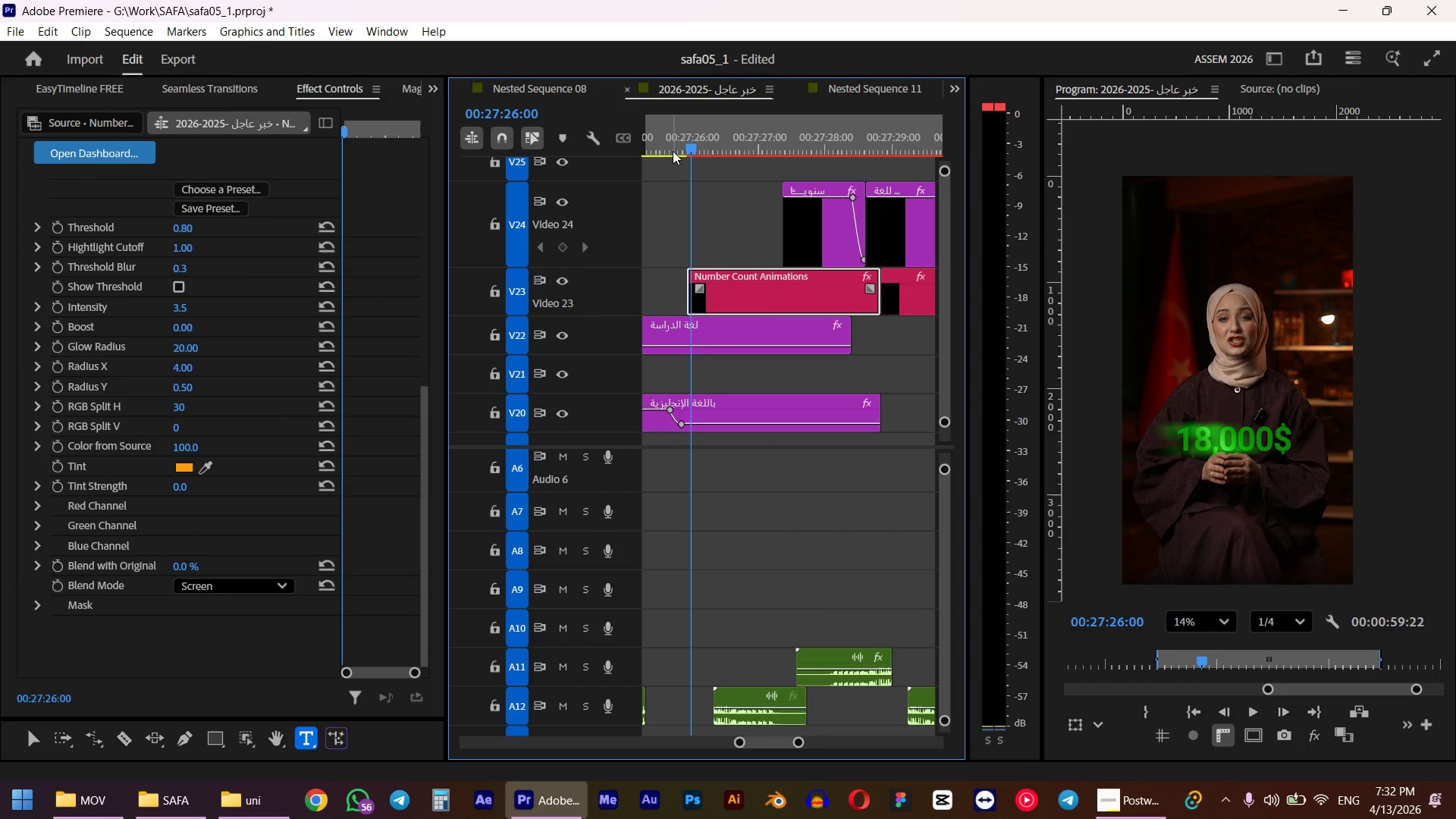 
key(Space)
 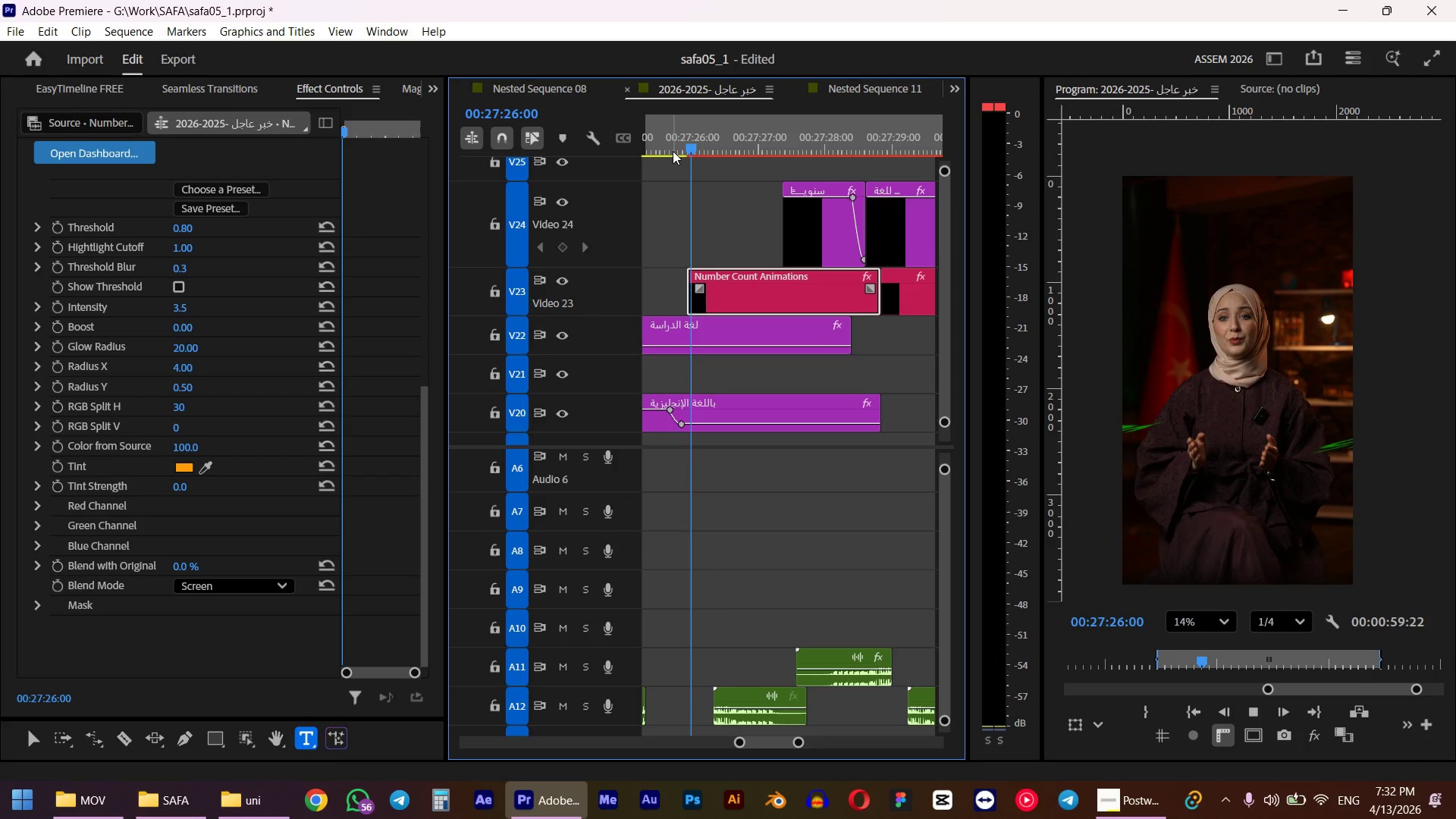 
wait(5.75)
 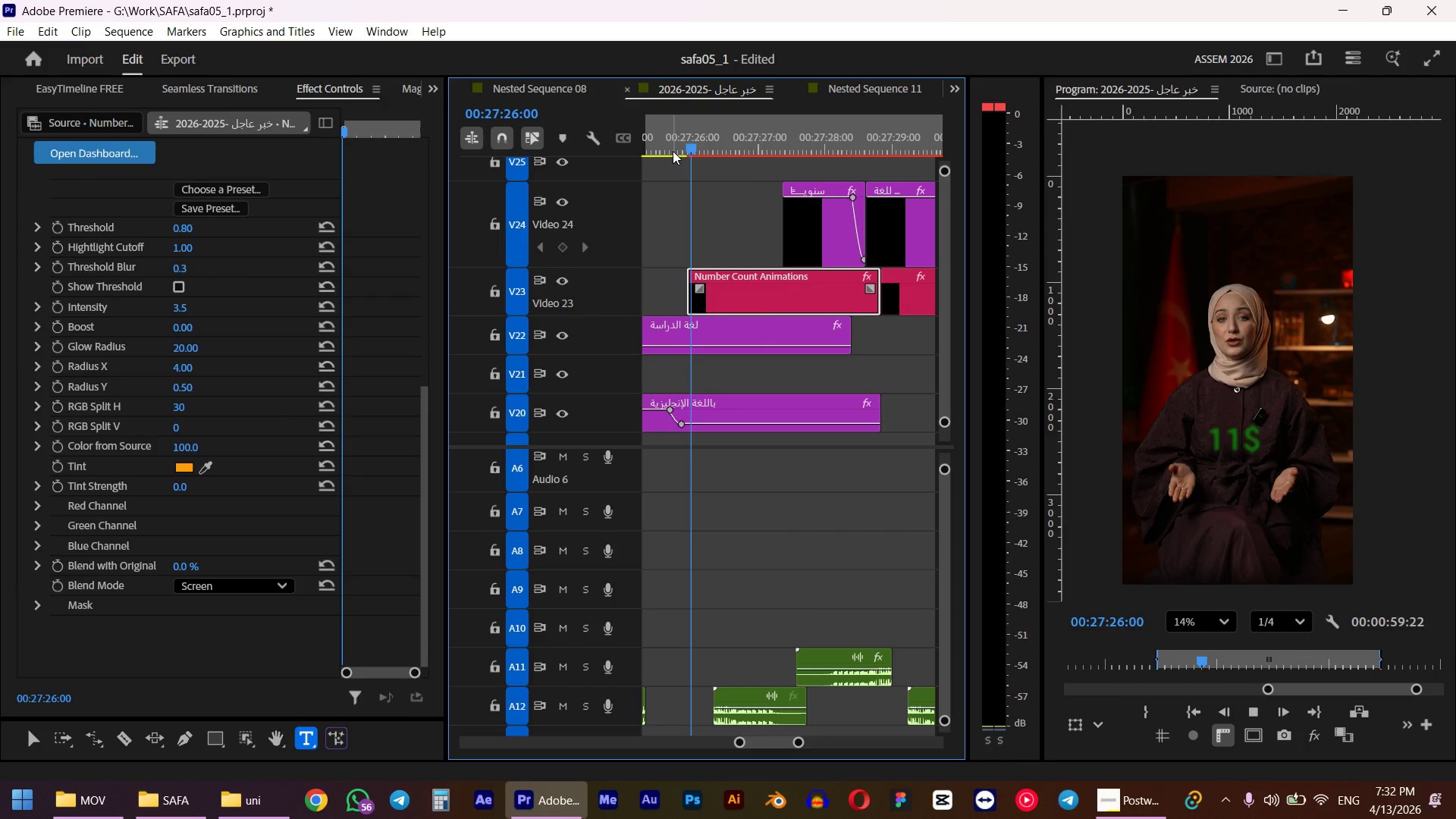 
key(Space)
 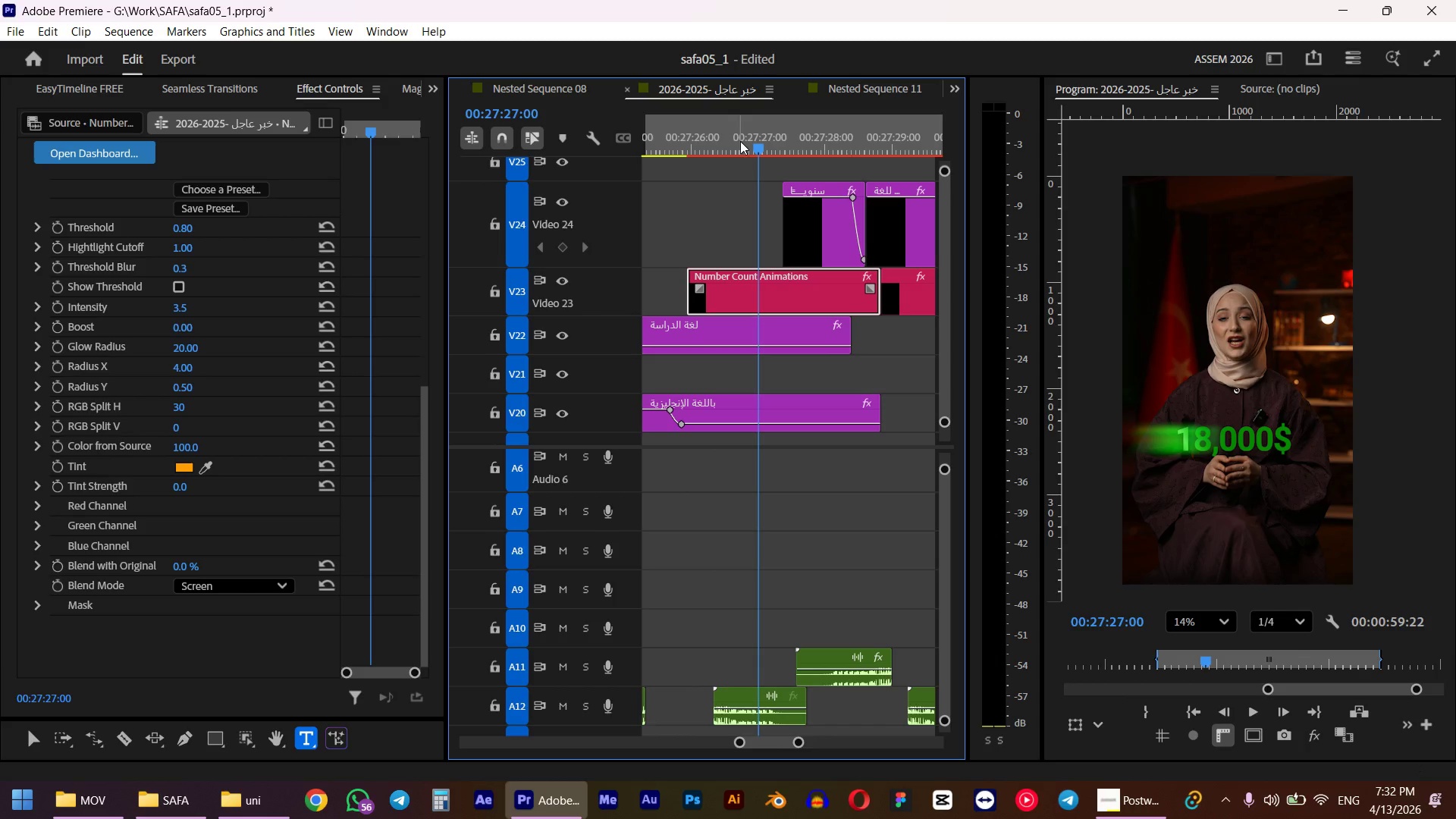 
wait(5.33)
 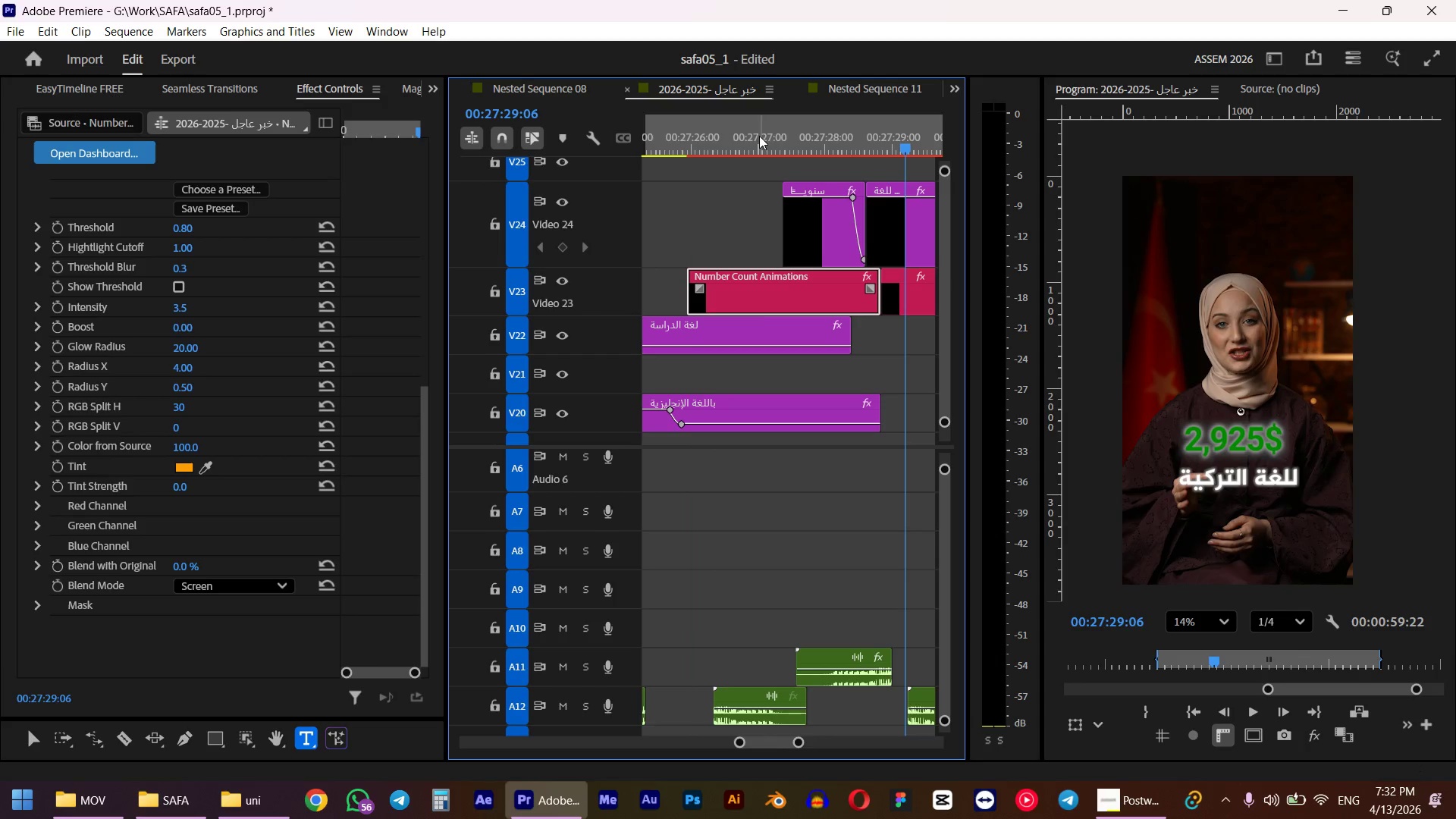 
scroll: coordinate [95, 233], scroll_direction: up, amount: 15.0
 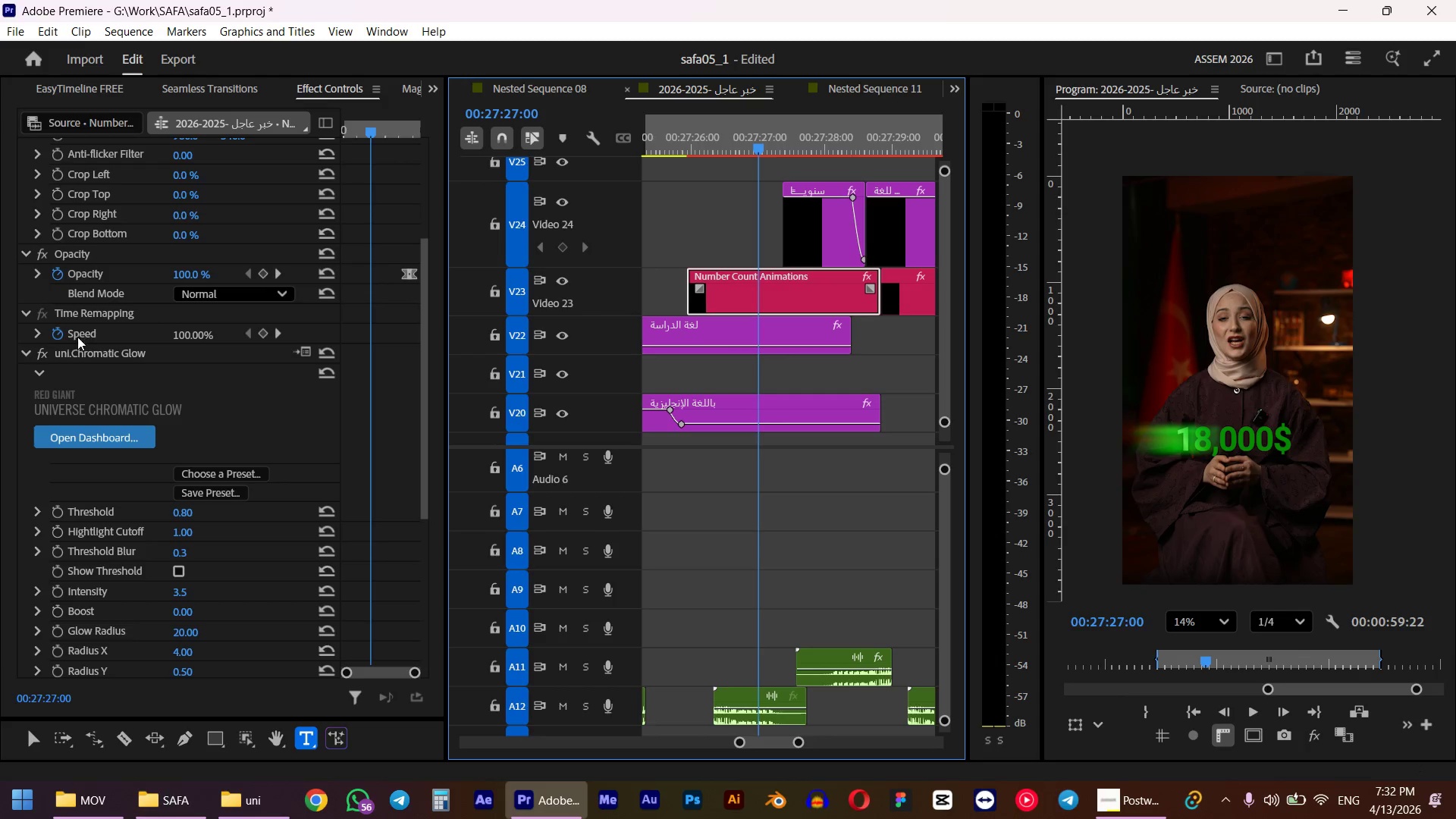 
left_click([75, 350])
 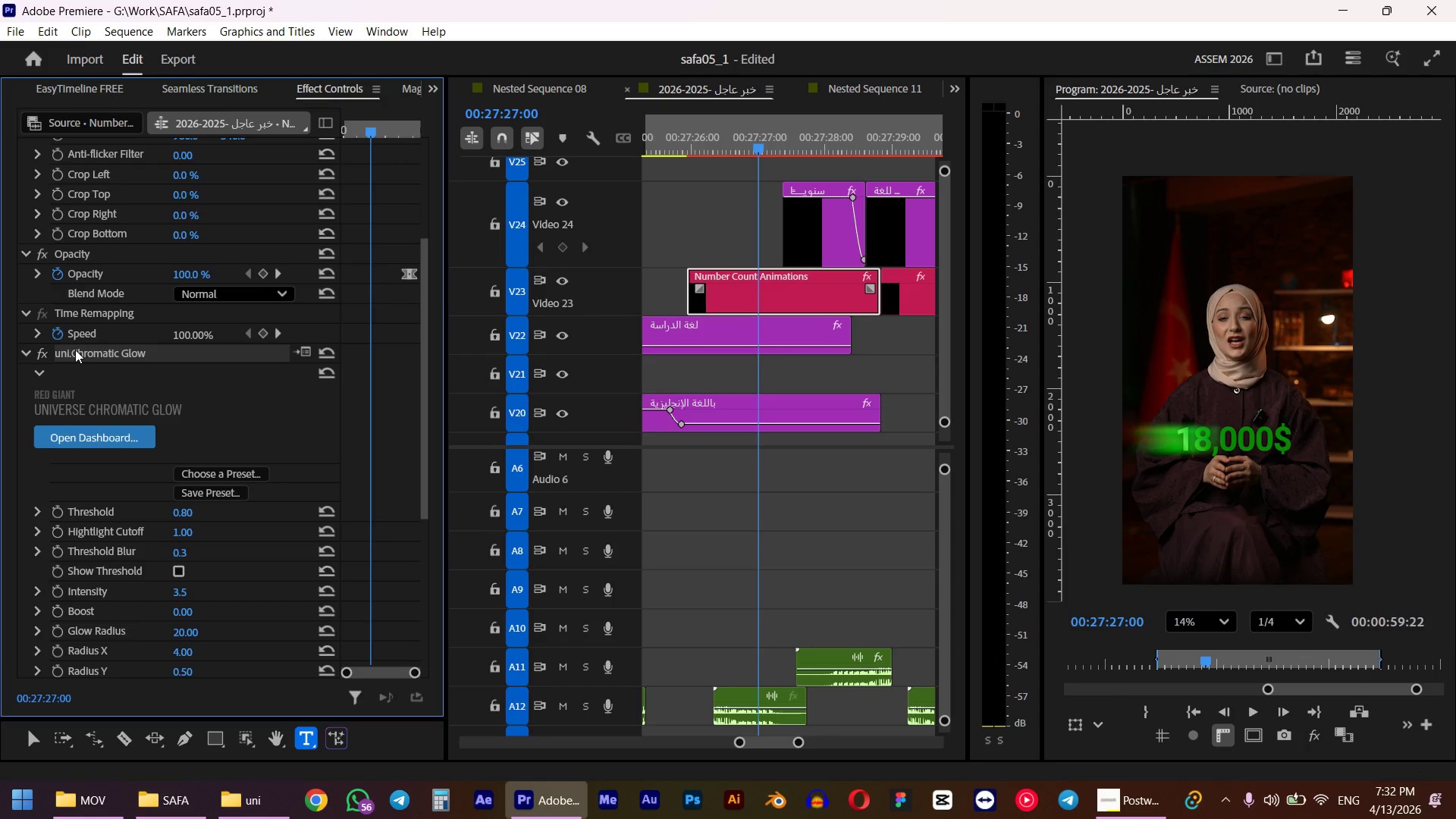 
key(Delete)
 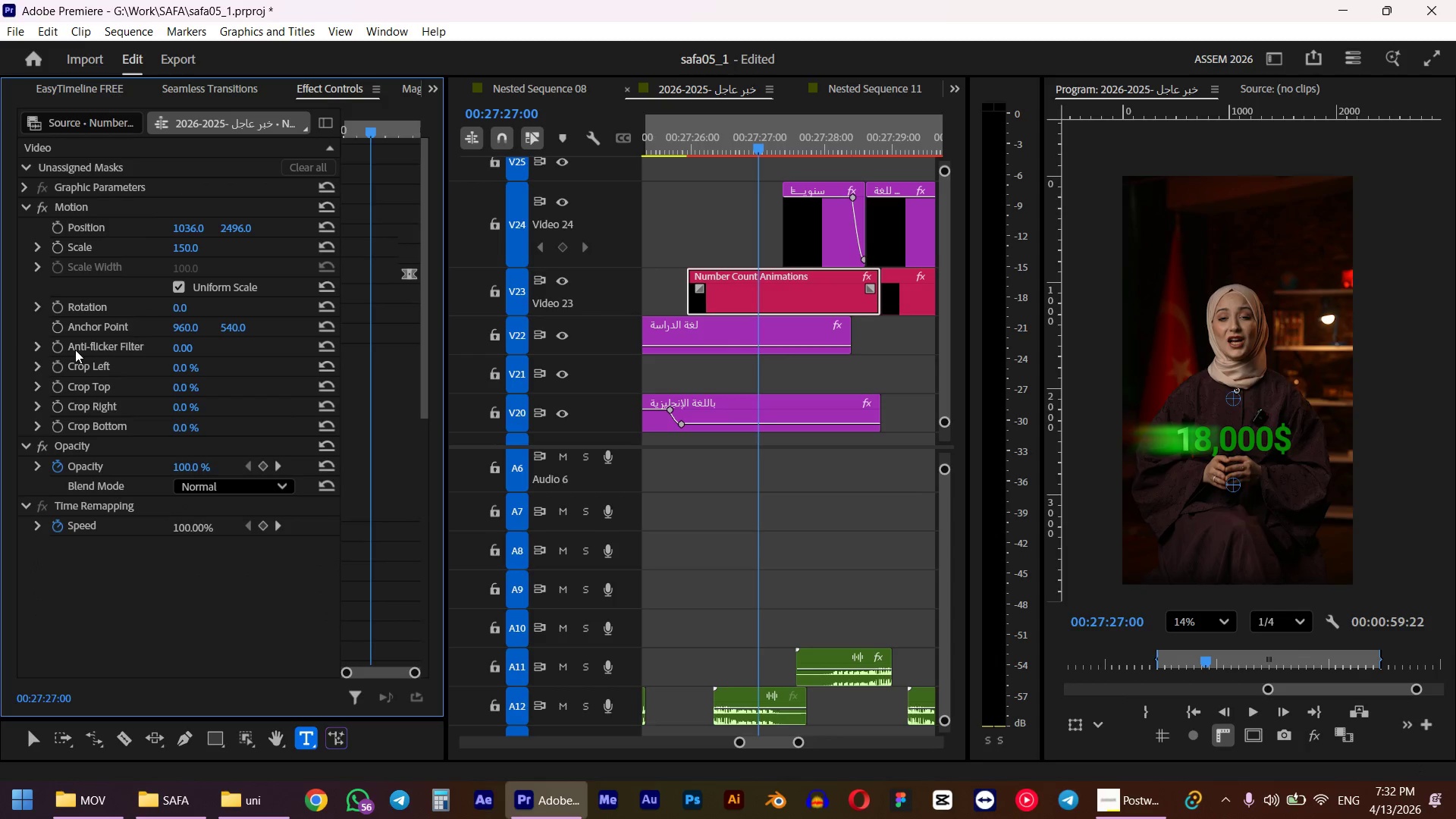 
key(Control+7)
 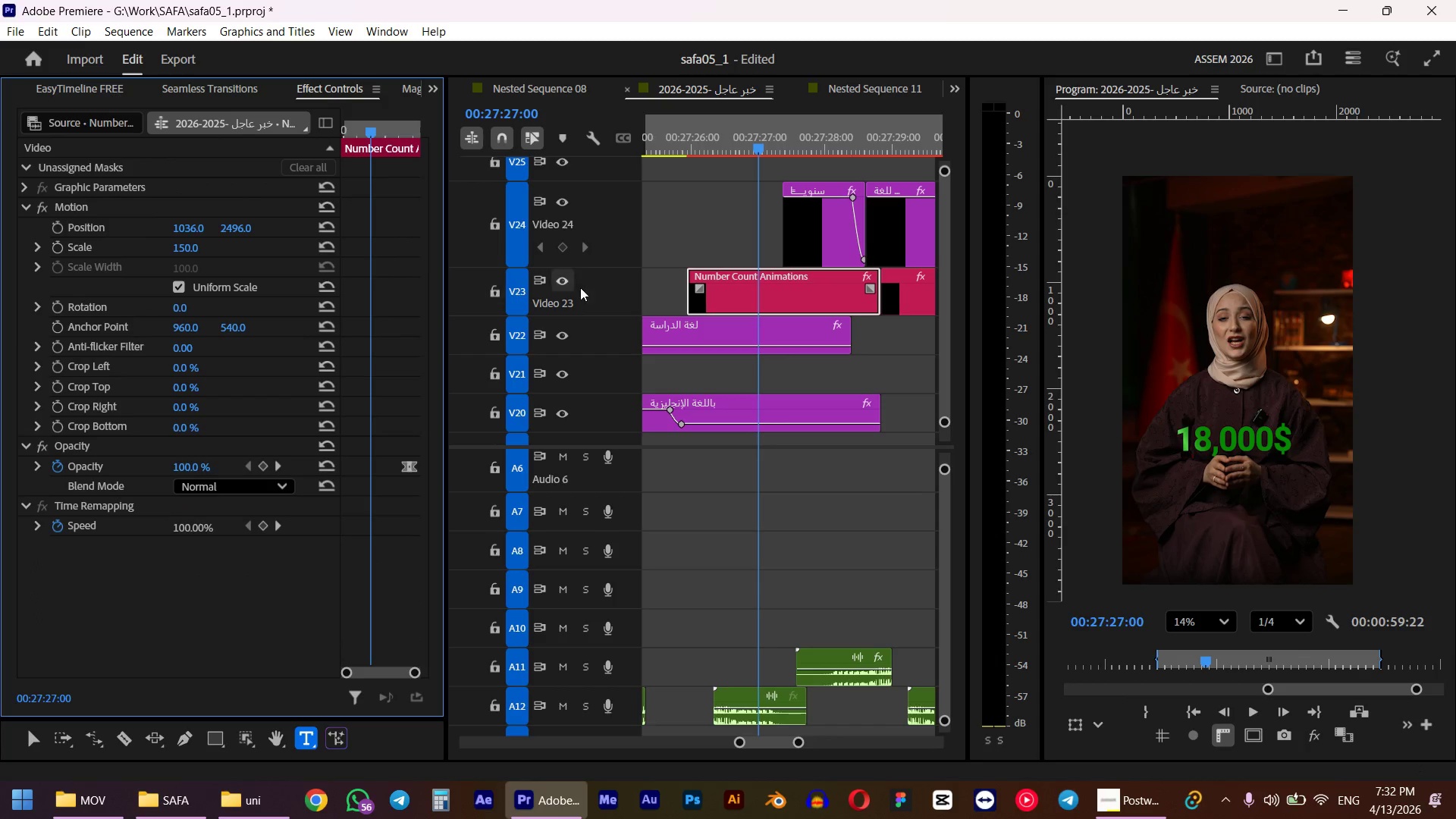 
left_click([740, 297])
 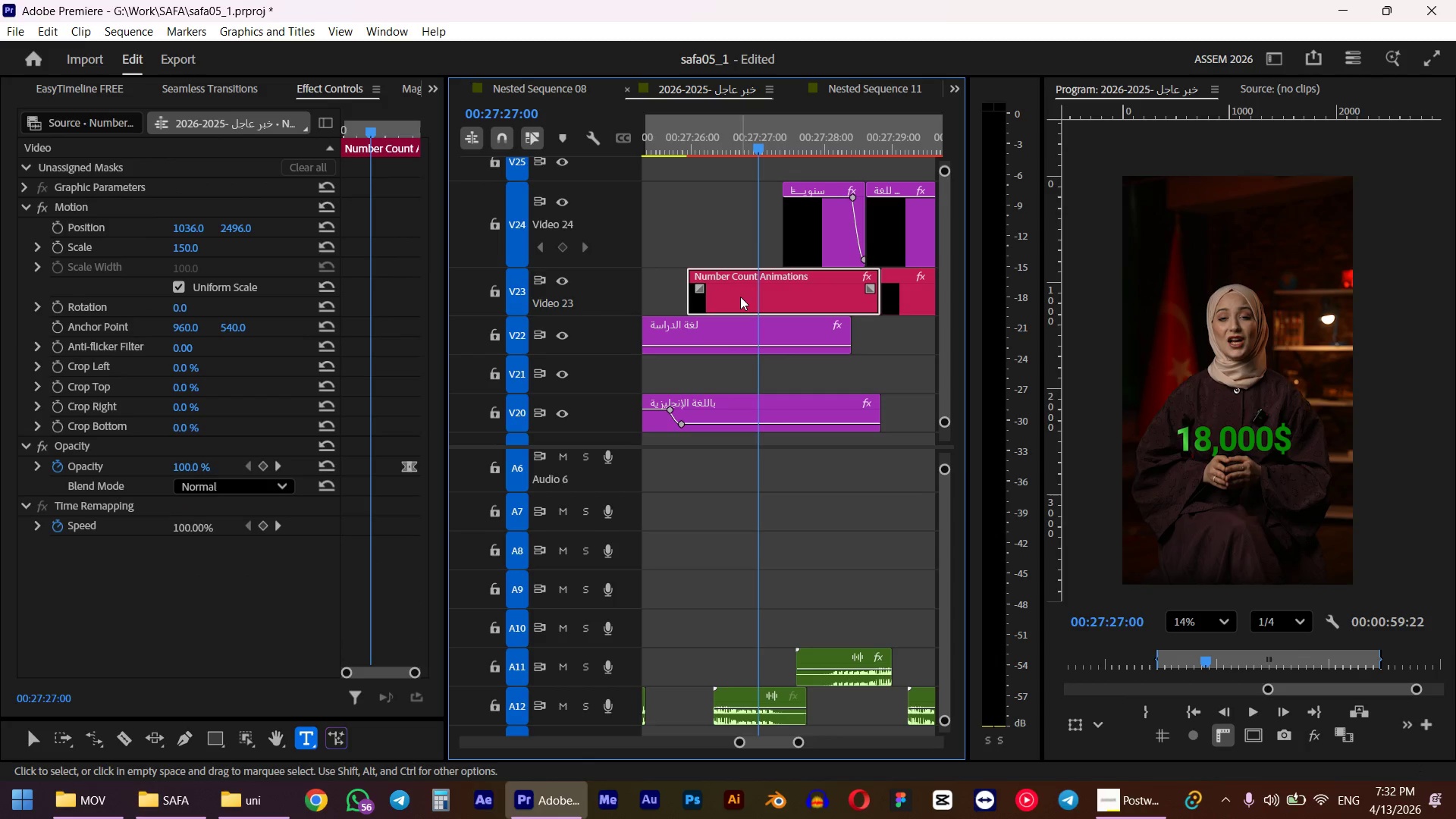 
key(Shift+7)
 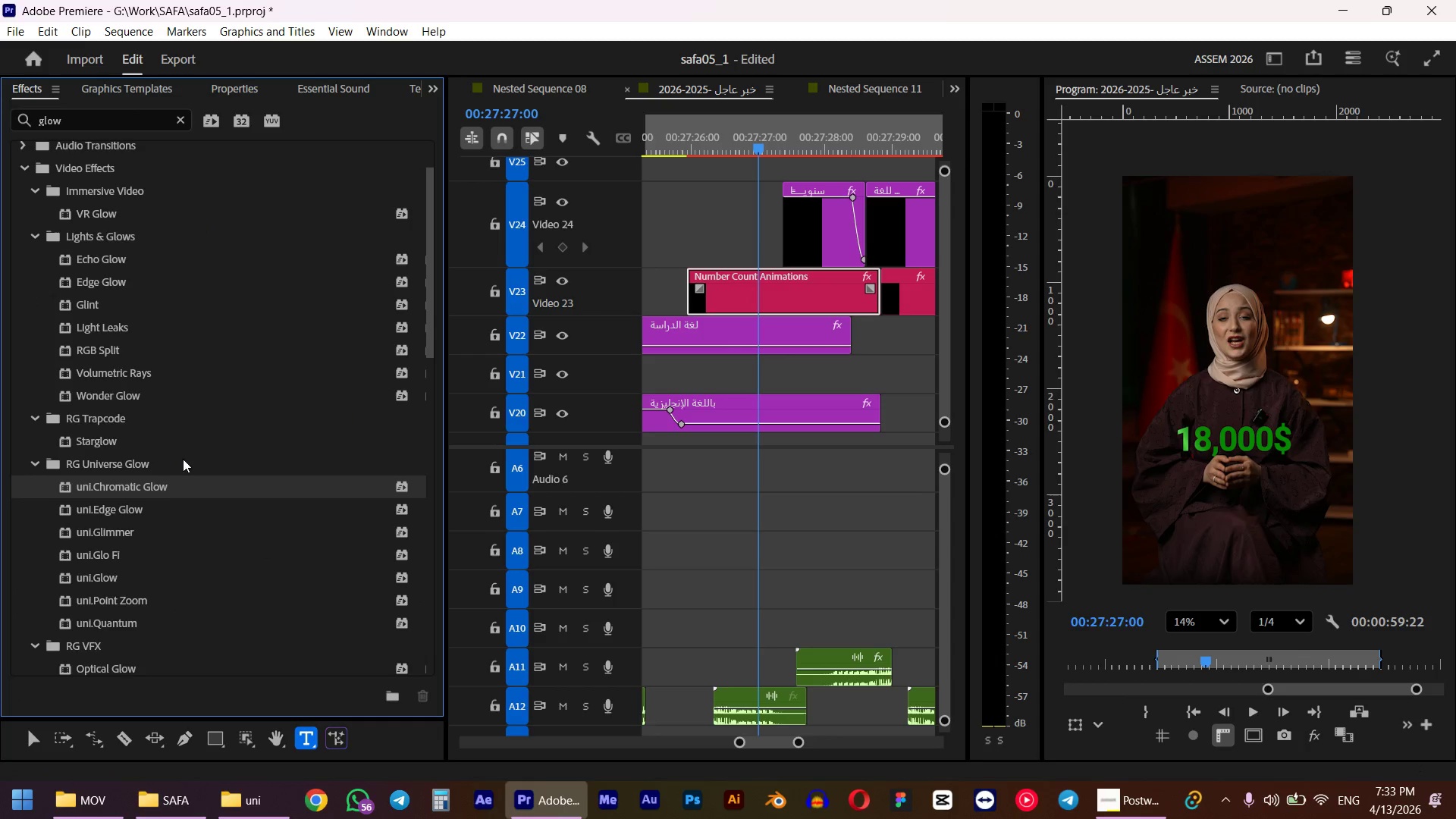 
scroll: coordinate [143, 441], scroll_direction: down, amount: 7.0
 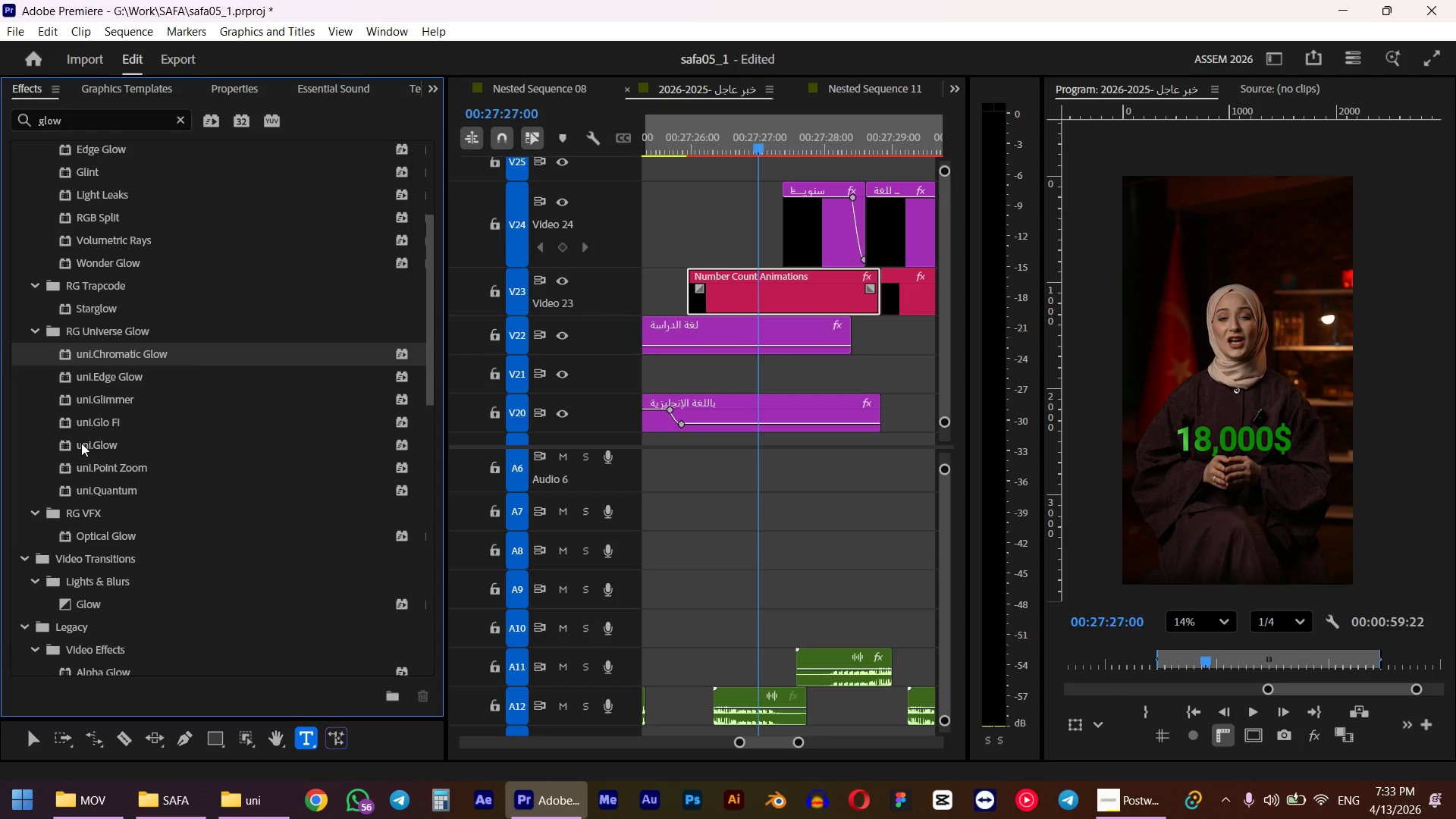 
left_click_drag(start_coordinate=[81, 443], to_coordinate=[764, 290])
 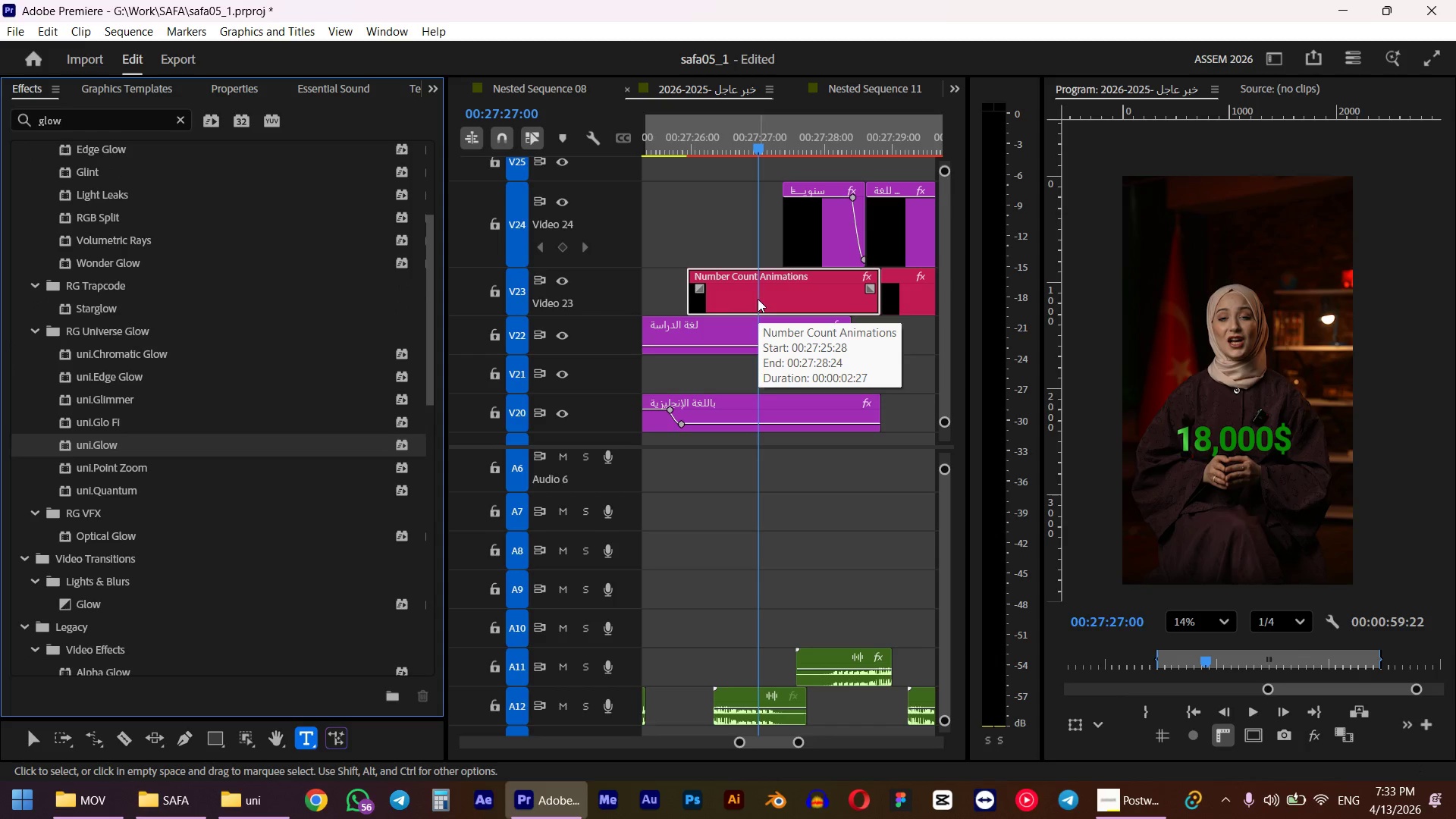 
scroll: coordinate [165, 413], scroll_direction: down, amount: 4.0
 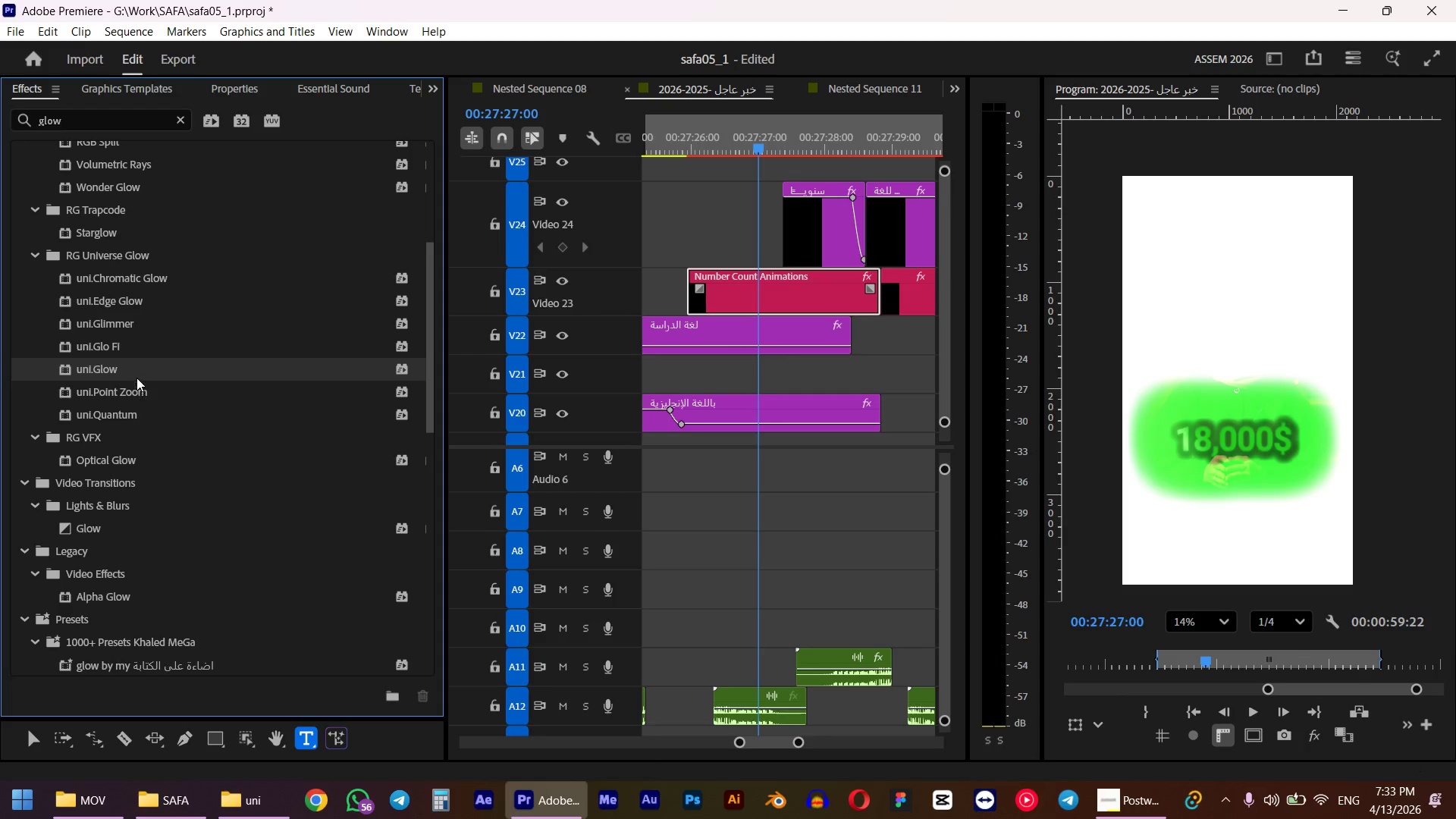 
key(Control+ControlLeft)
 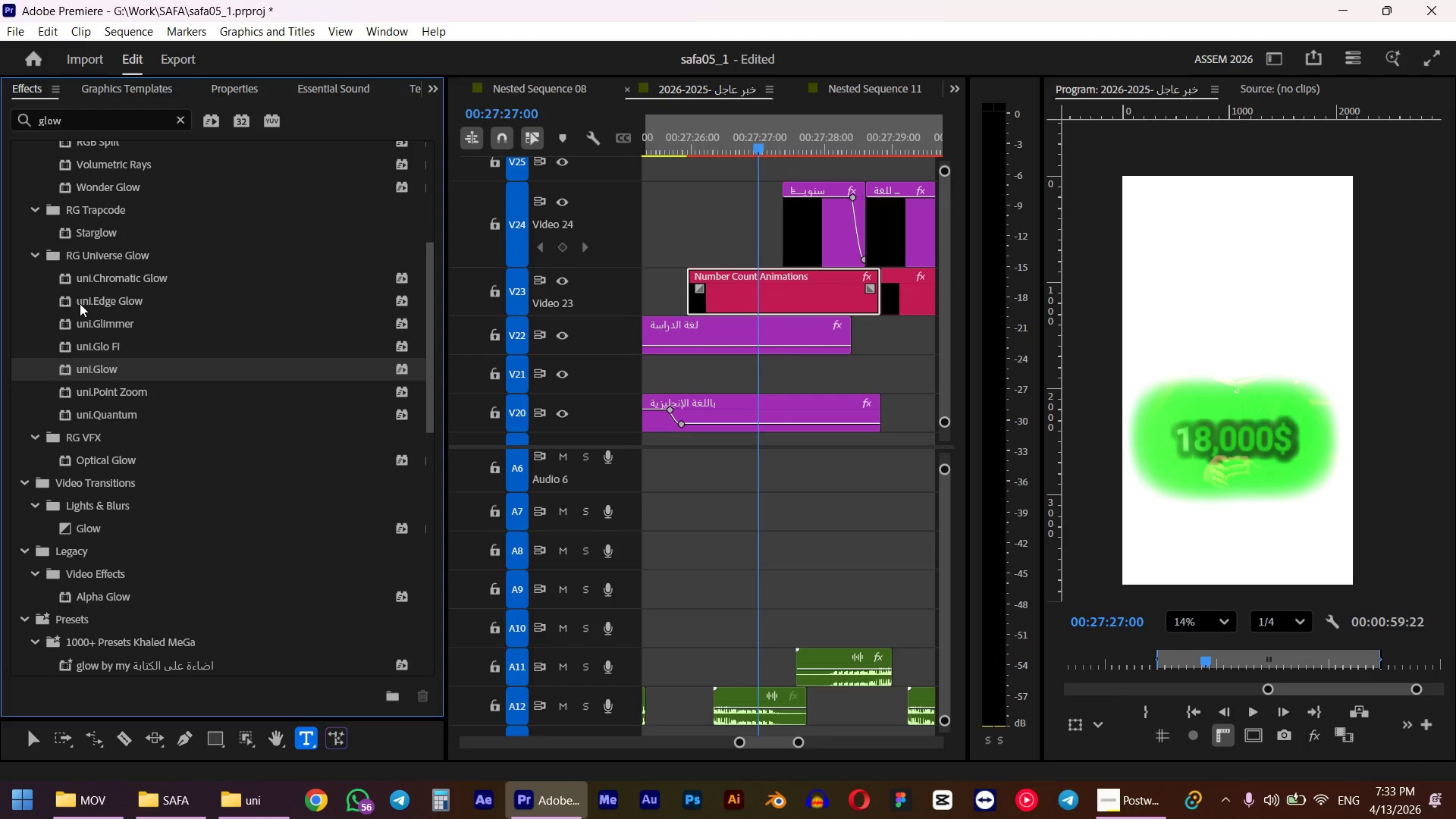 
key(Control+Z)
 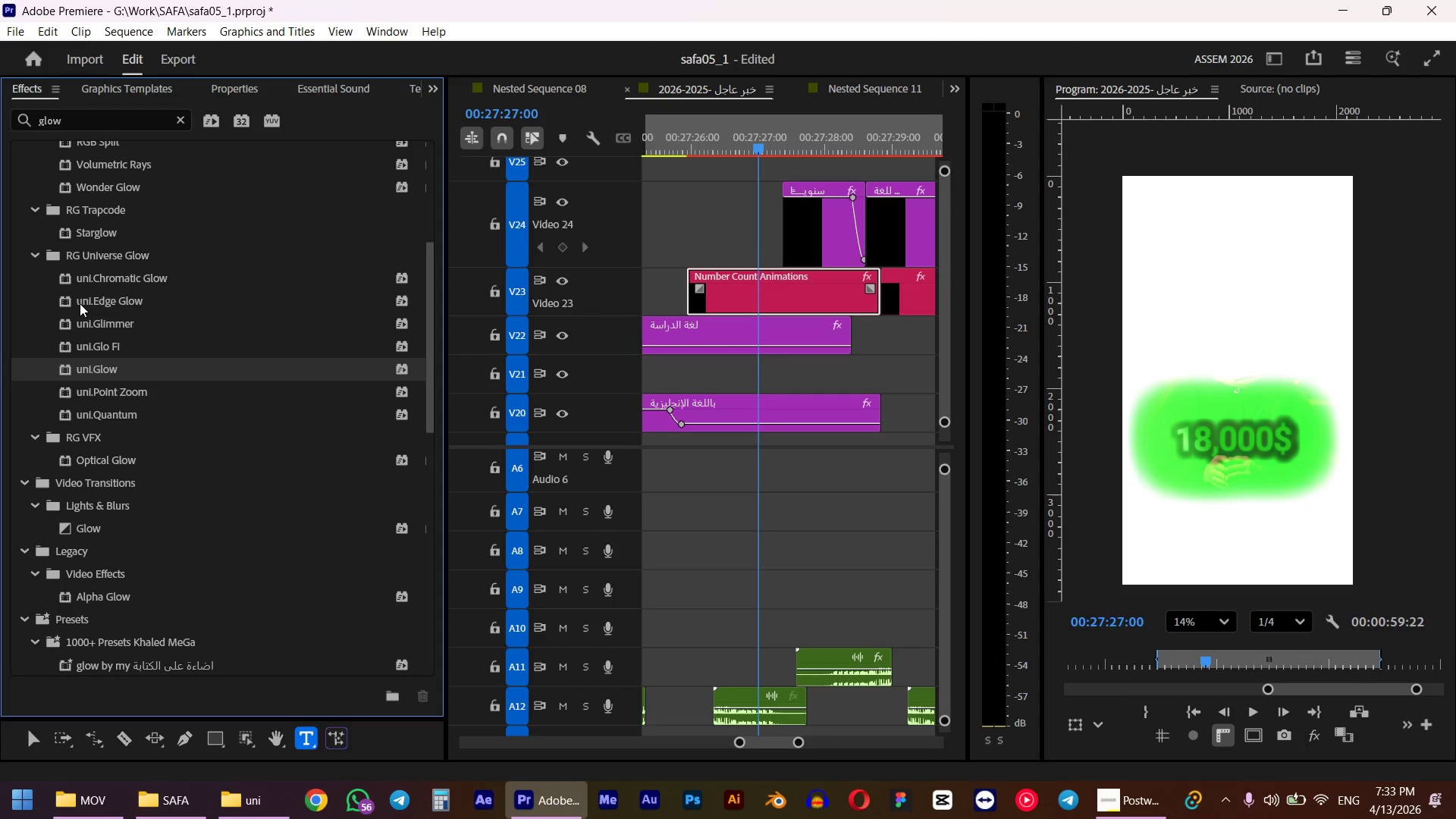 
left_click([80, 303])
 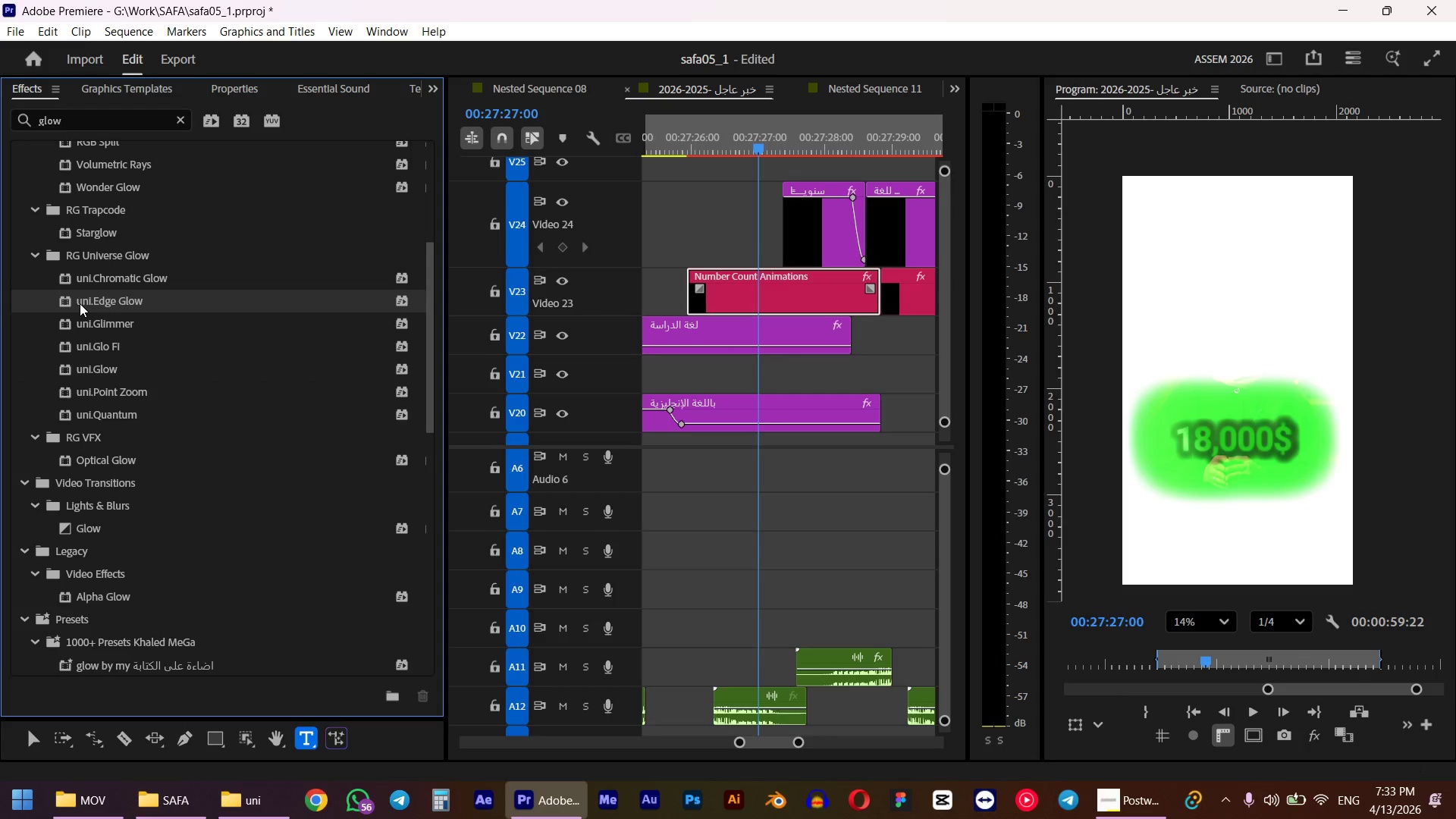 
left_click_drag(start_coordinate=[80, 303], to_coordinate=[746, 294])
 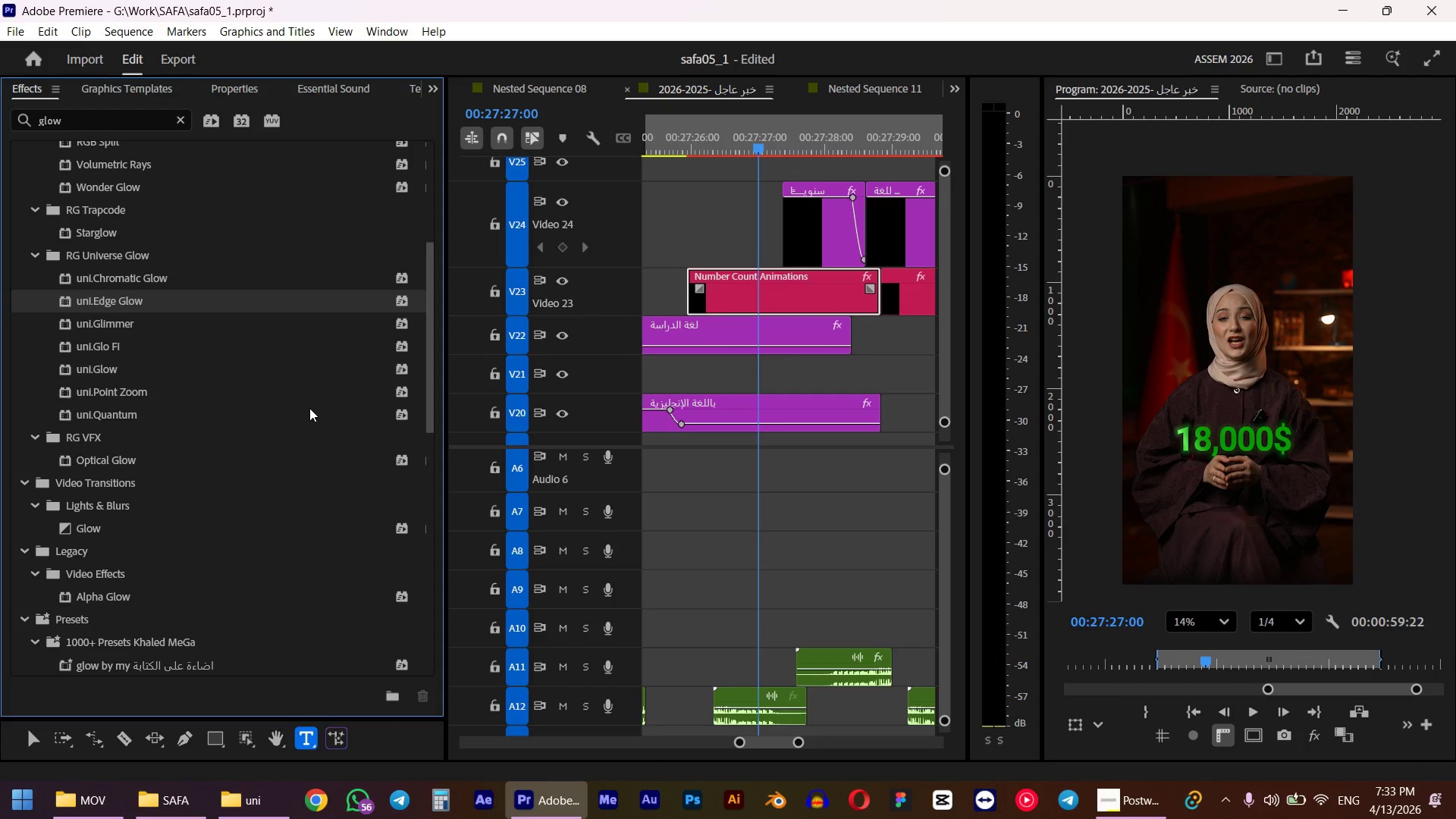 
wait(6.92)
 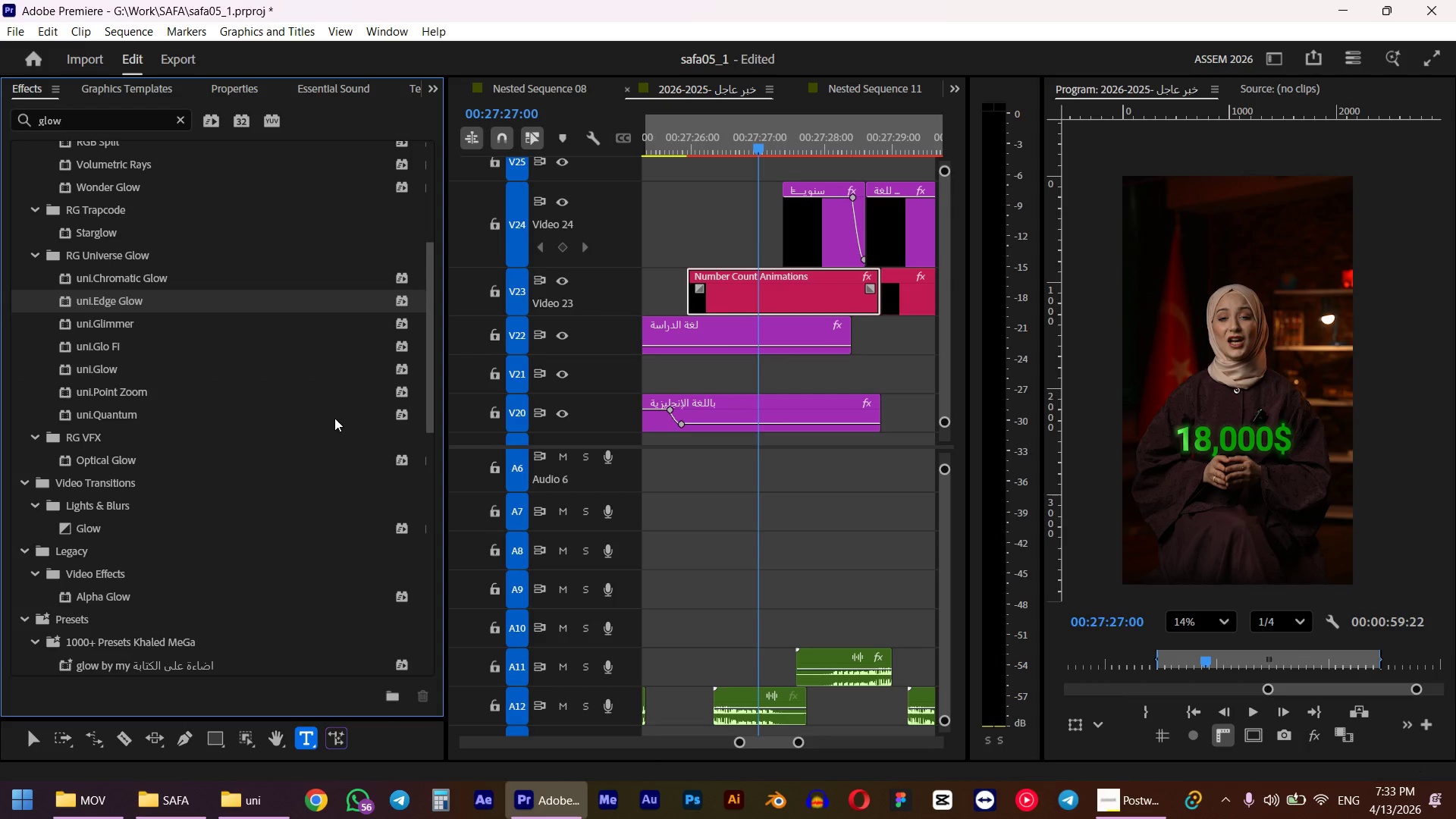 
key(Control+Z)
 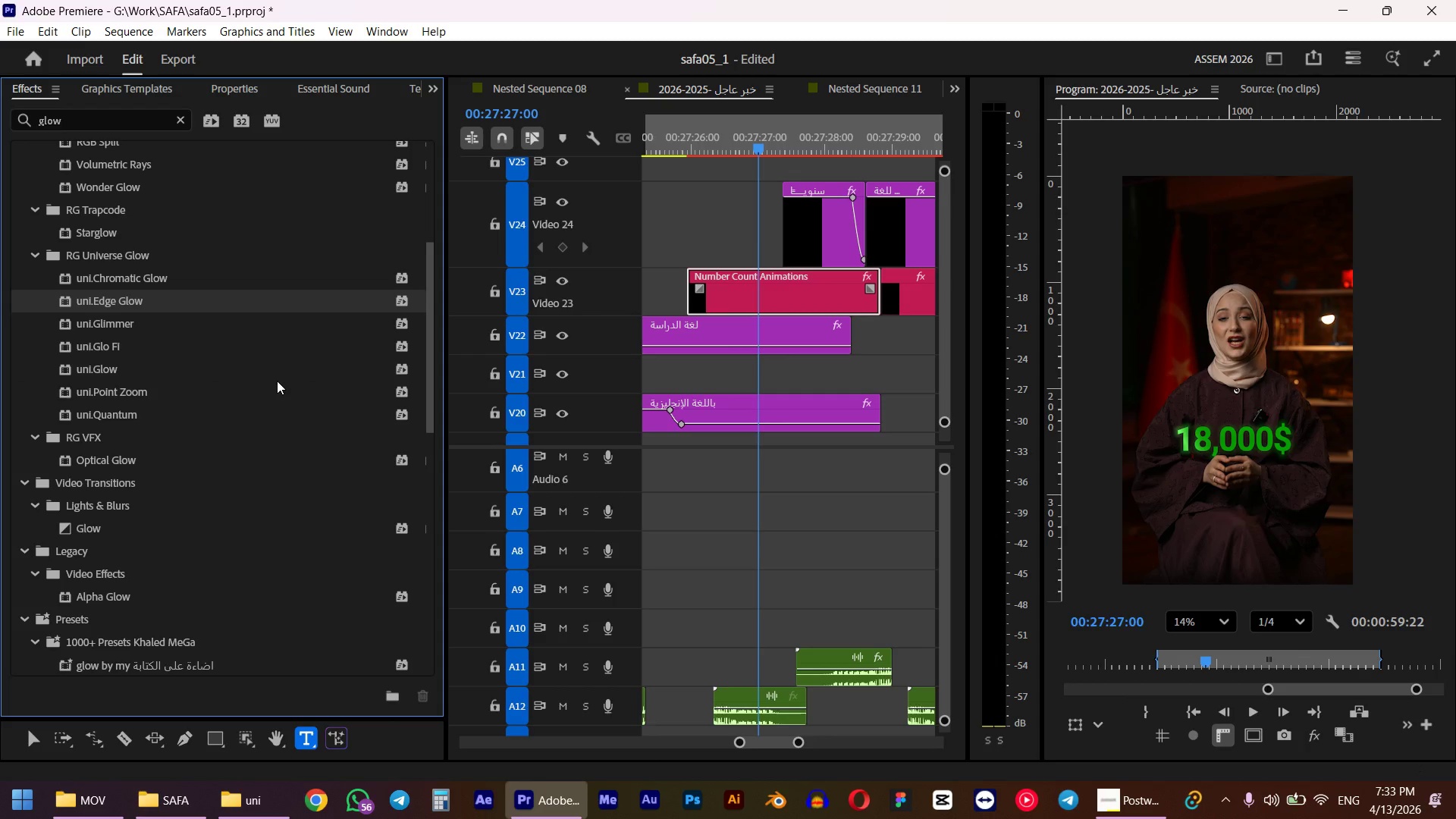 
key(Control+Shift+Z)
 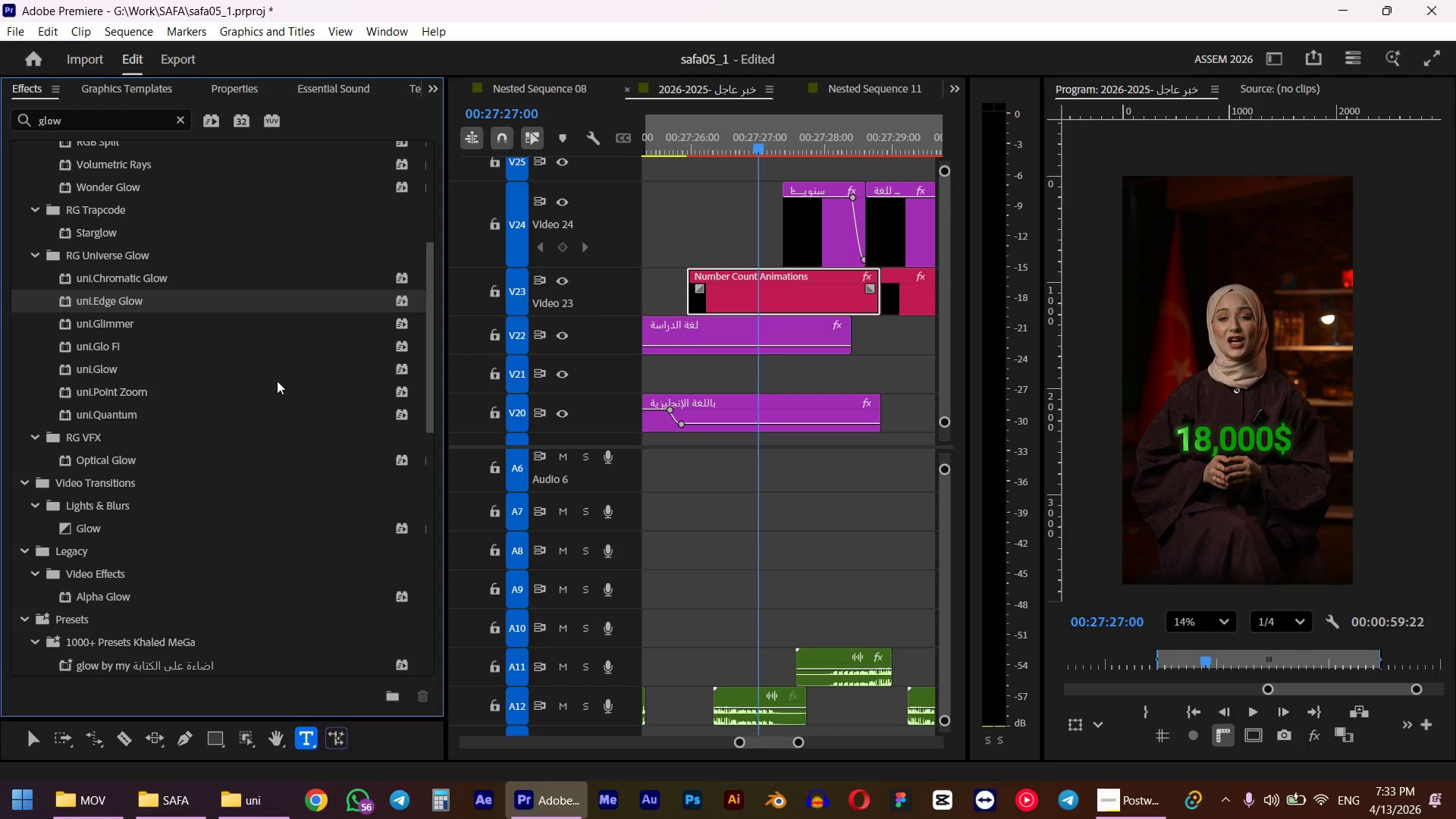 
key(Shift+5)
 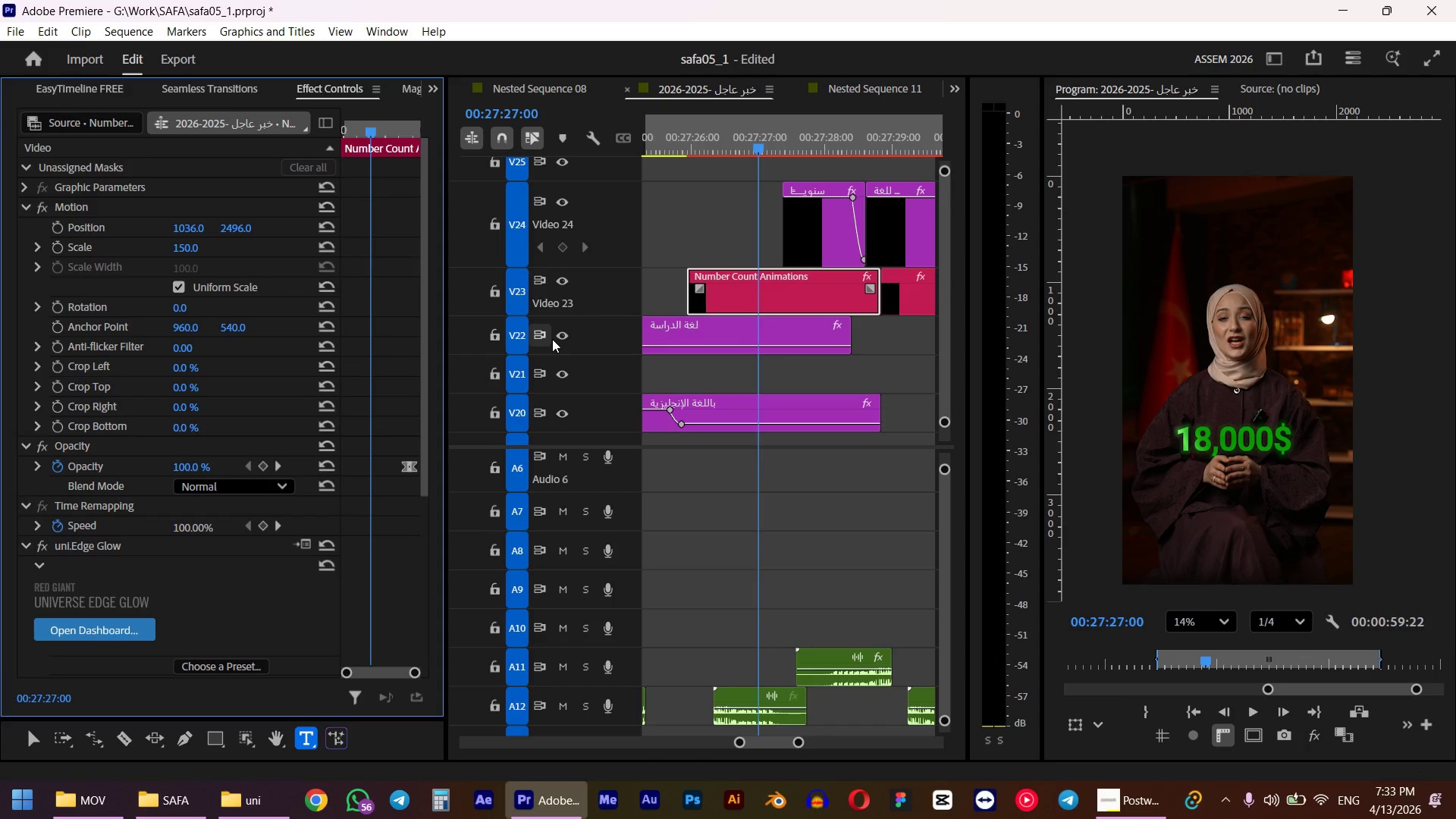 
scroll: coordinate [82, 529], scroll_direction: down, amount: 13.0
 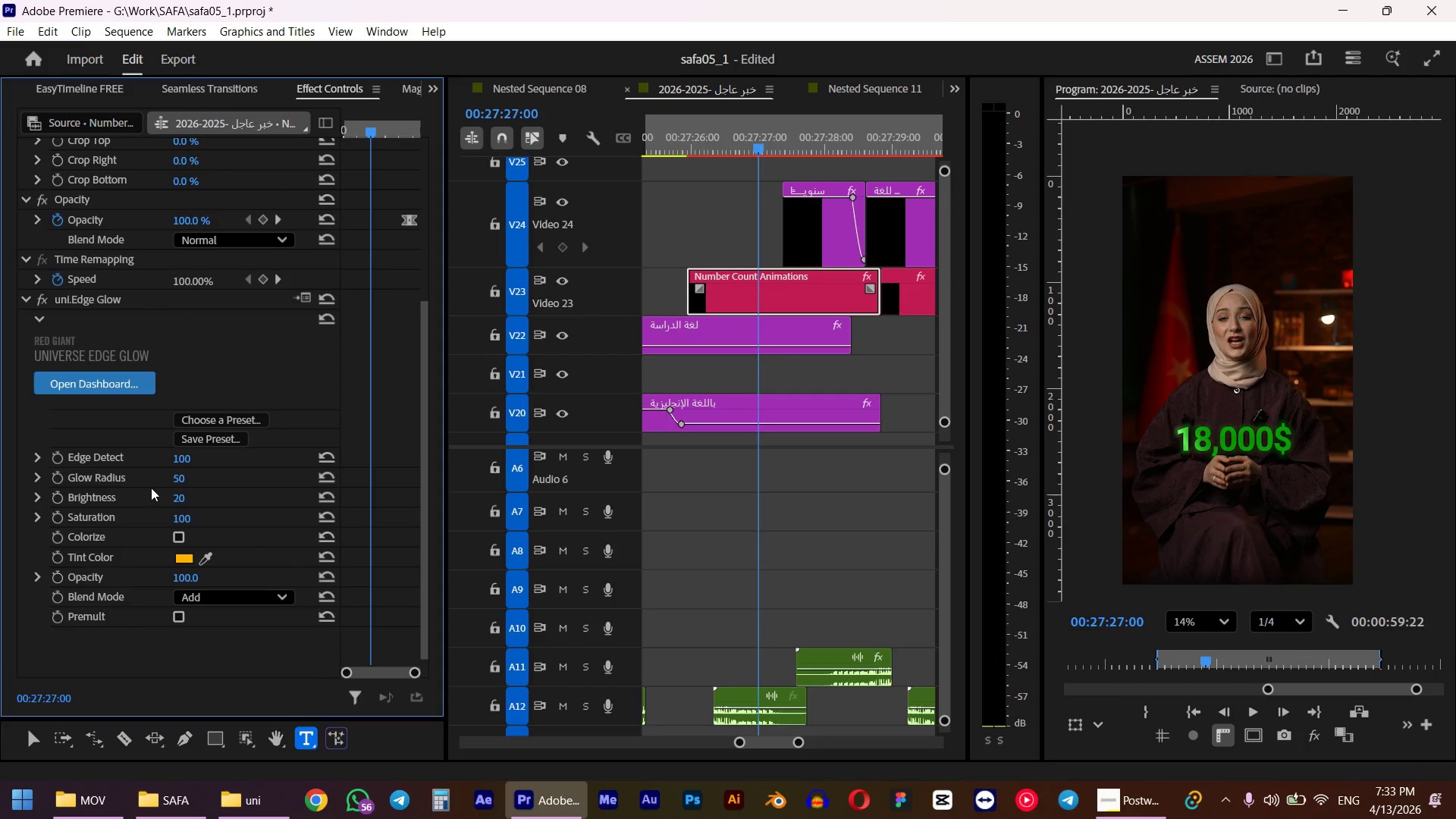 
left_click([182, 479])
 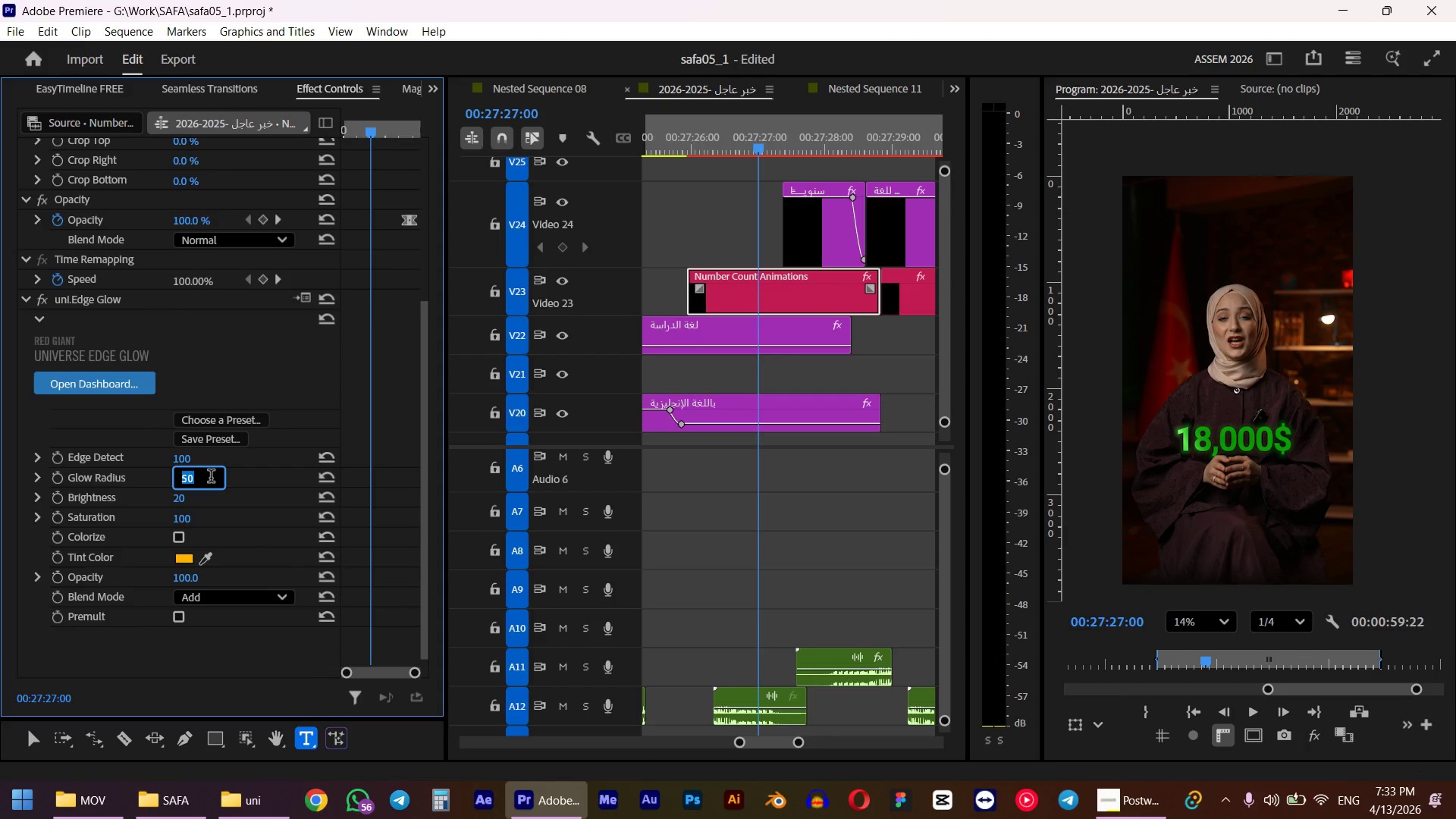 
key(Numpad9)
 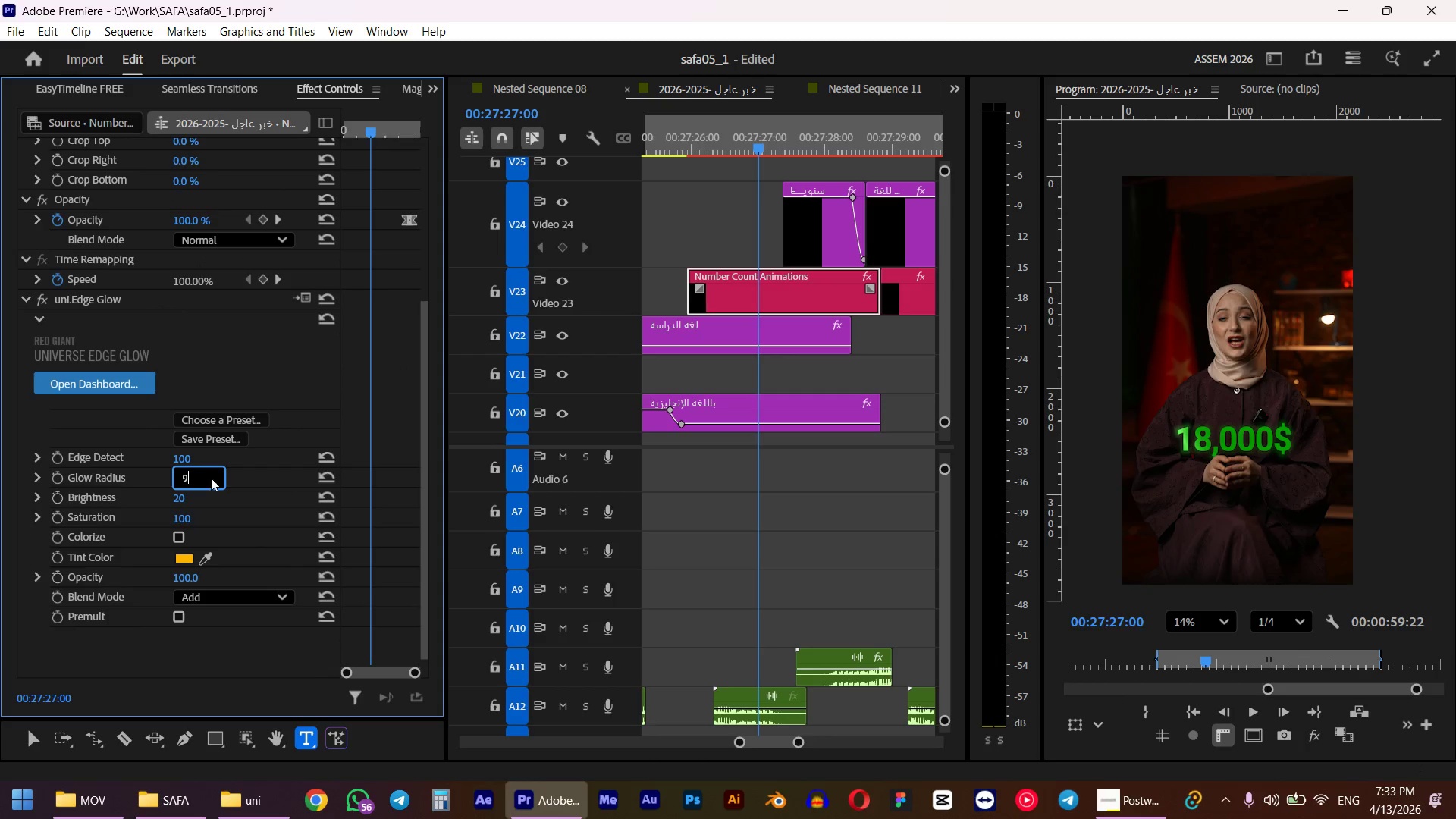 
key(Numpad0)
 